 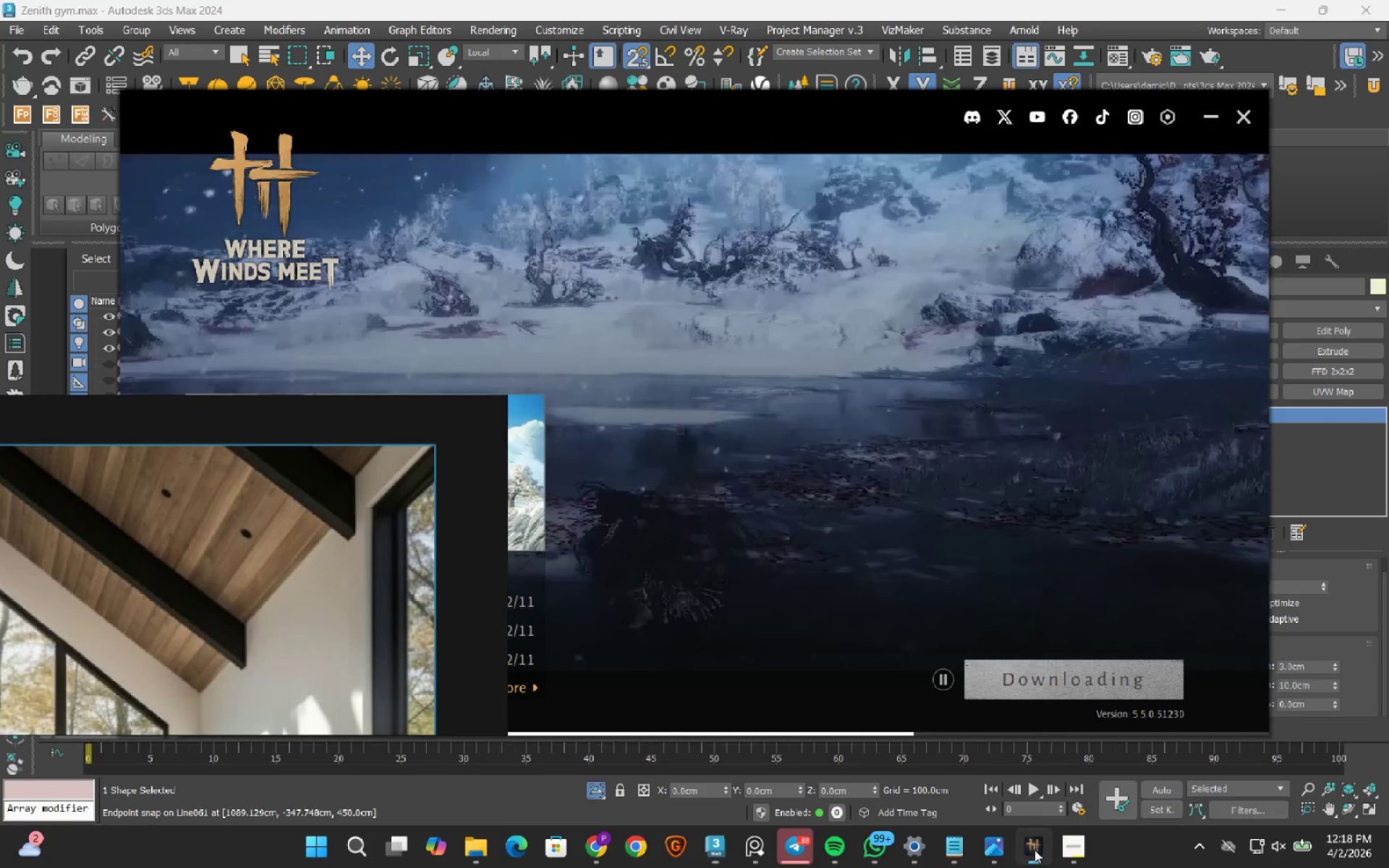 
left_click([1035, 850])
 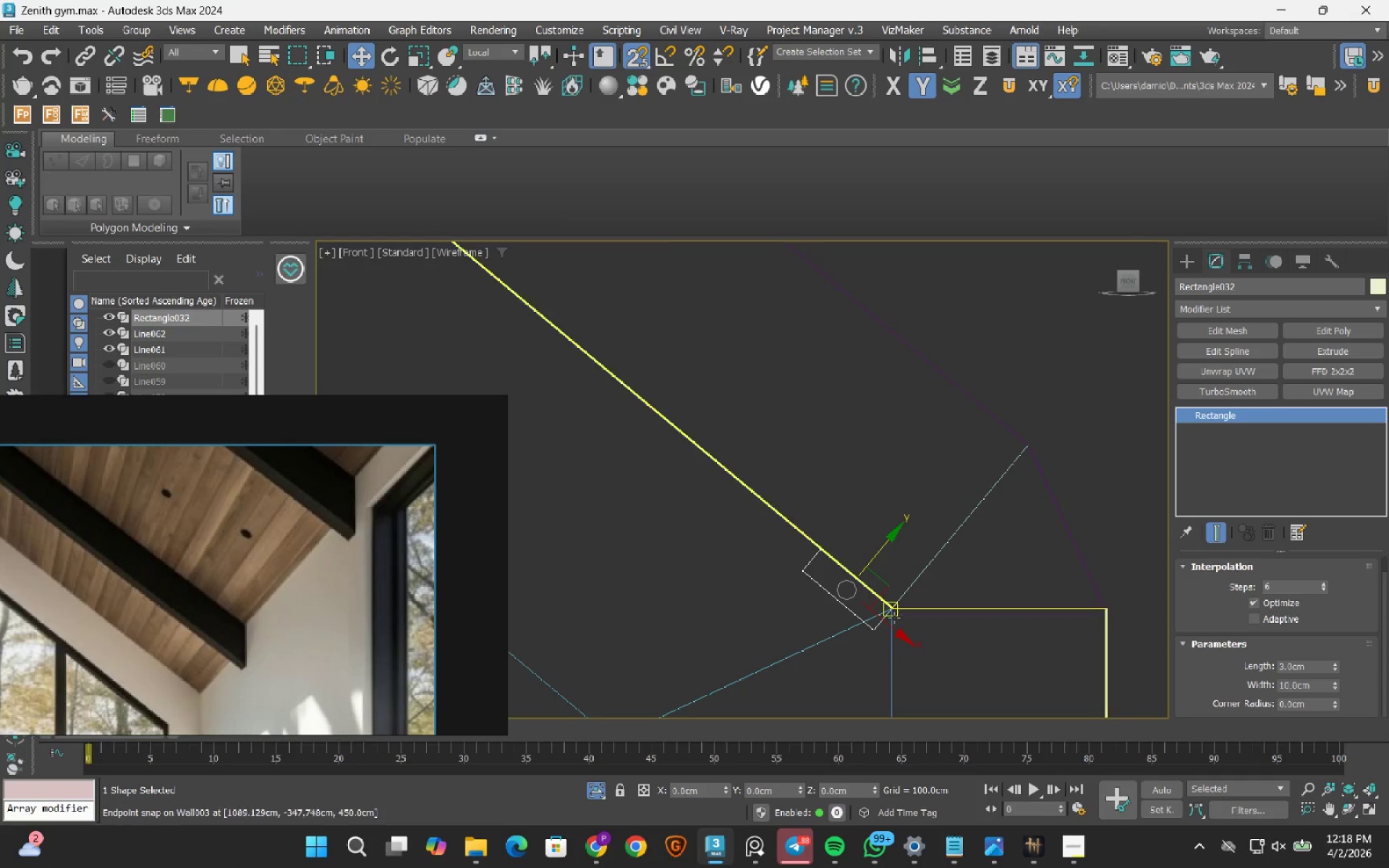 
wait(10.78)
 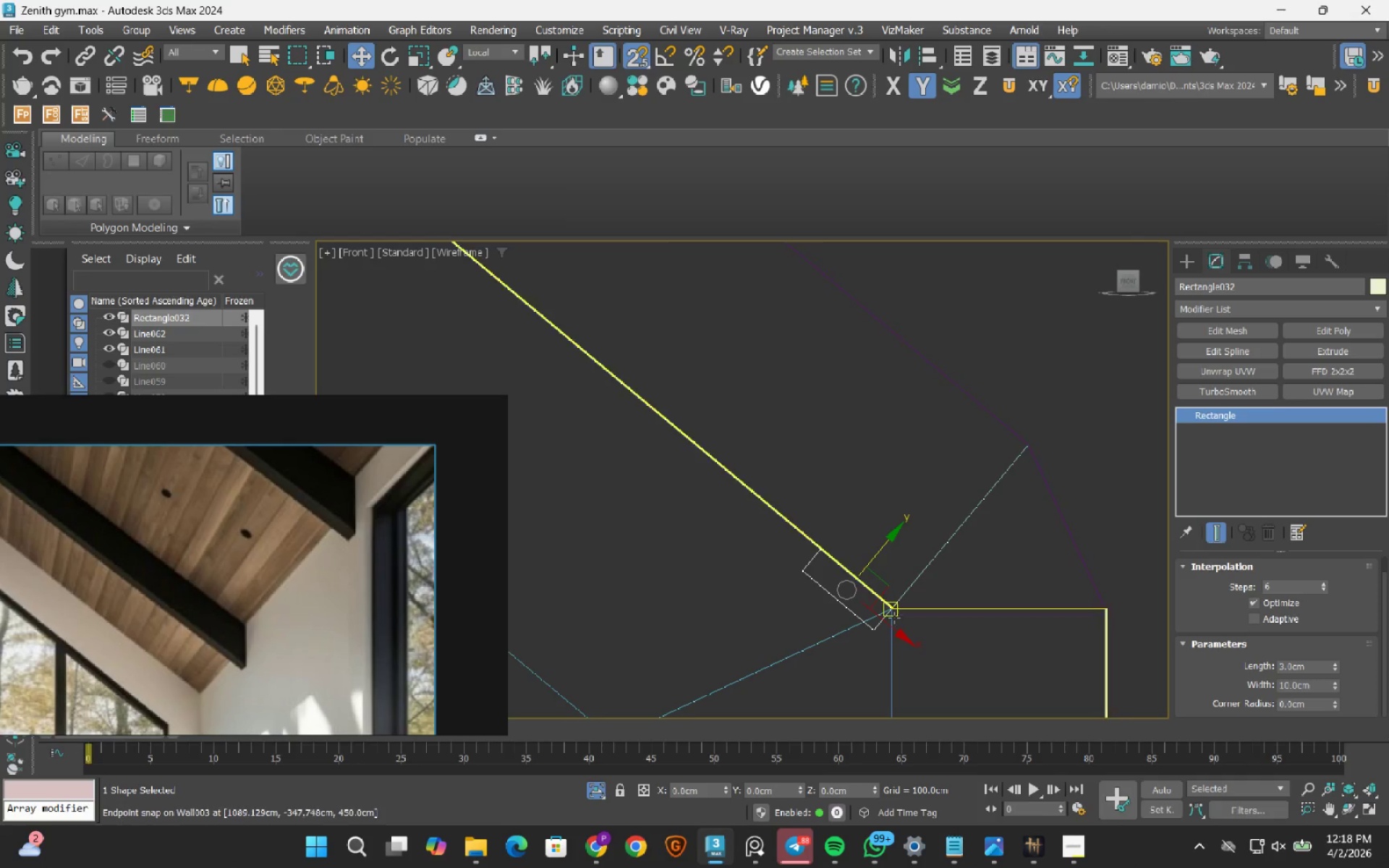 
scroll: coordinate [909, 508], scroll_direction: down, amount: 2.0
 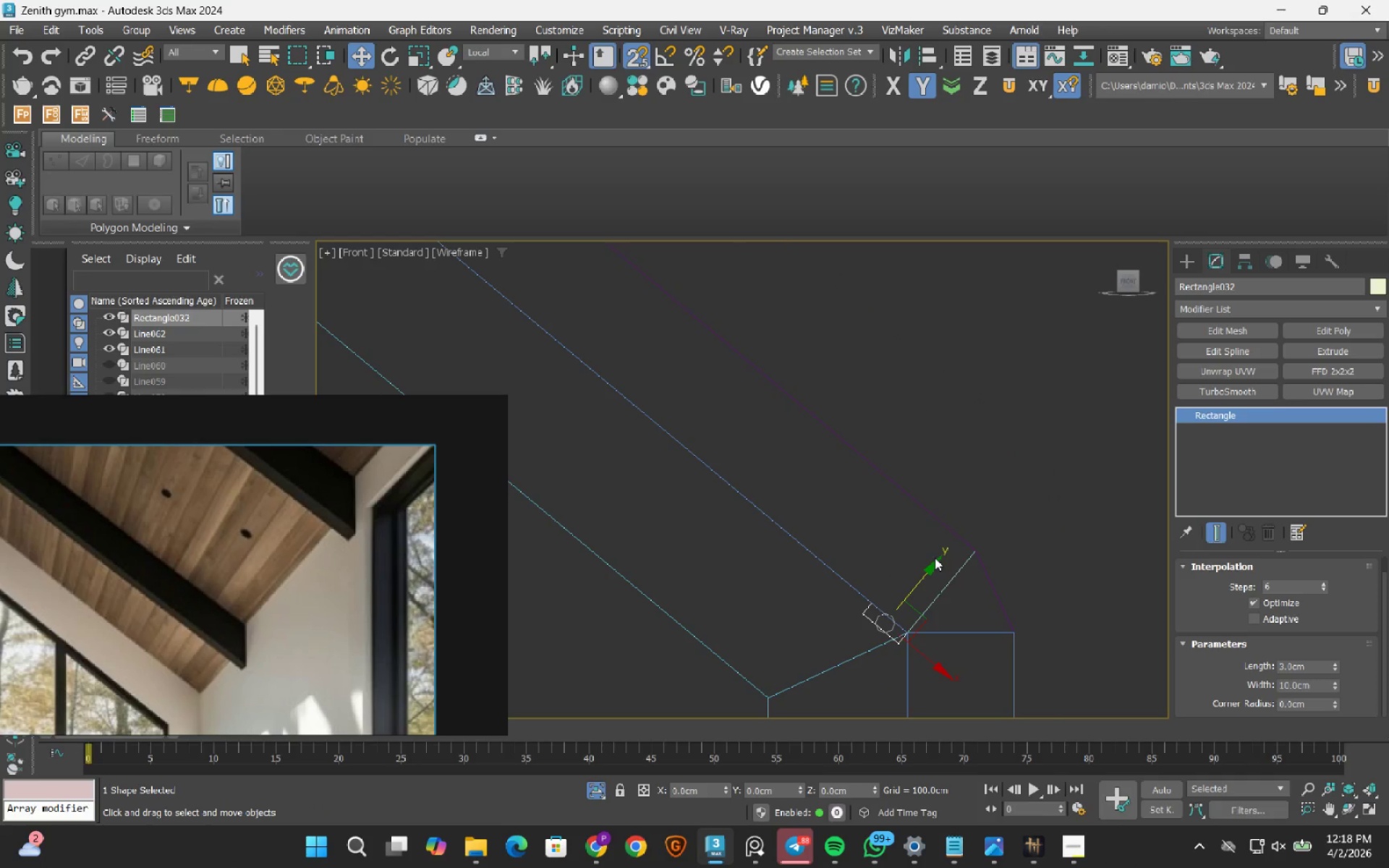 
wait(10.61)
 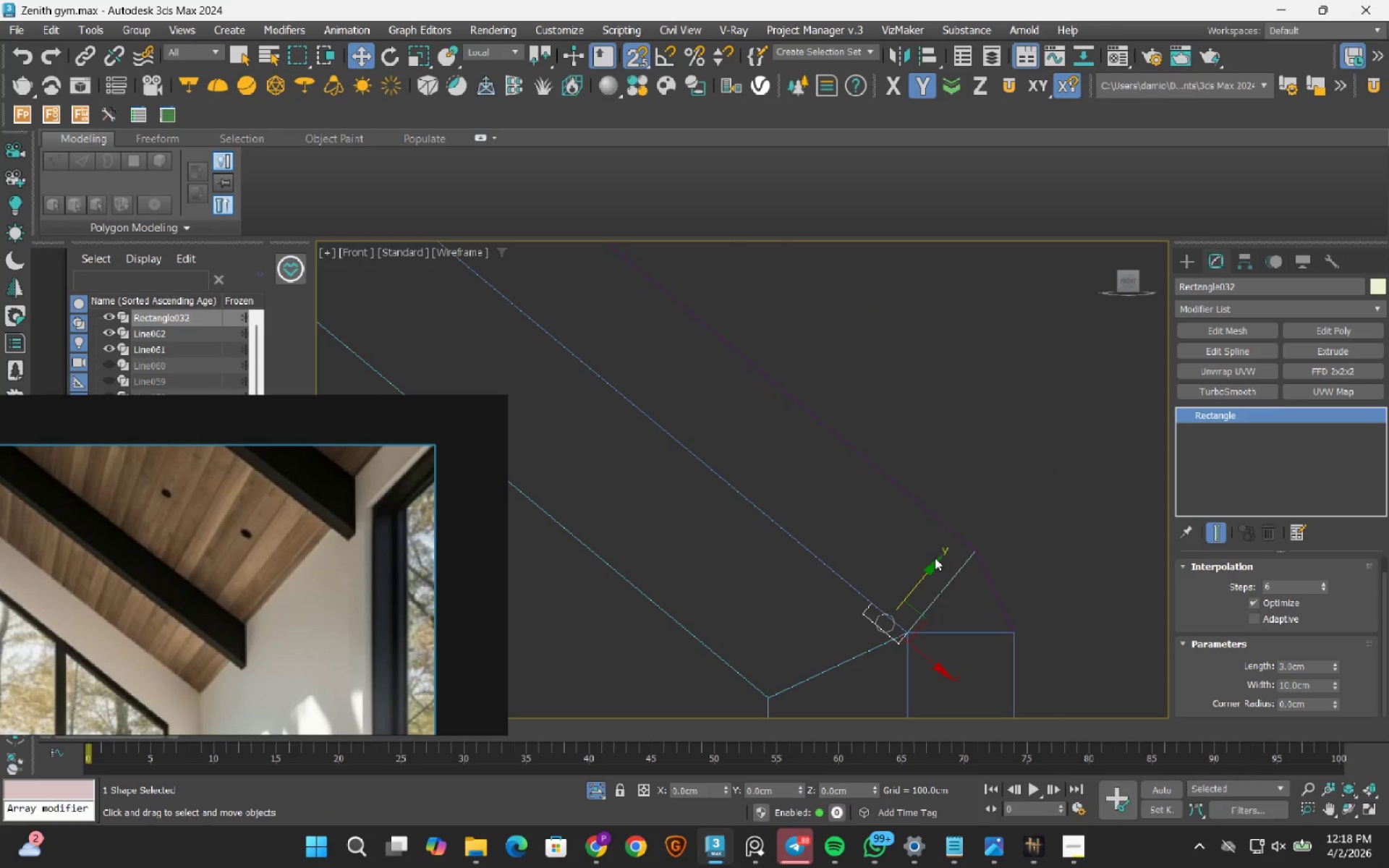 
scroll: coordinate [953, 576], scroll_direction: down, amount: 1.0
 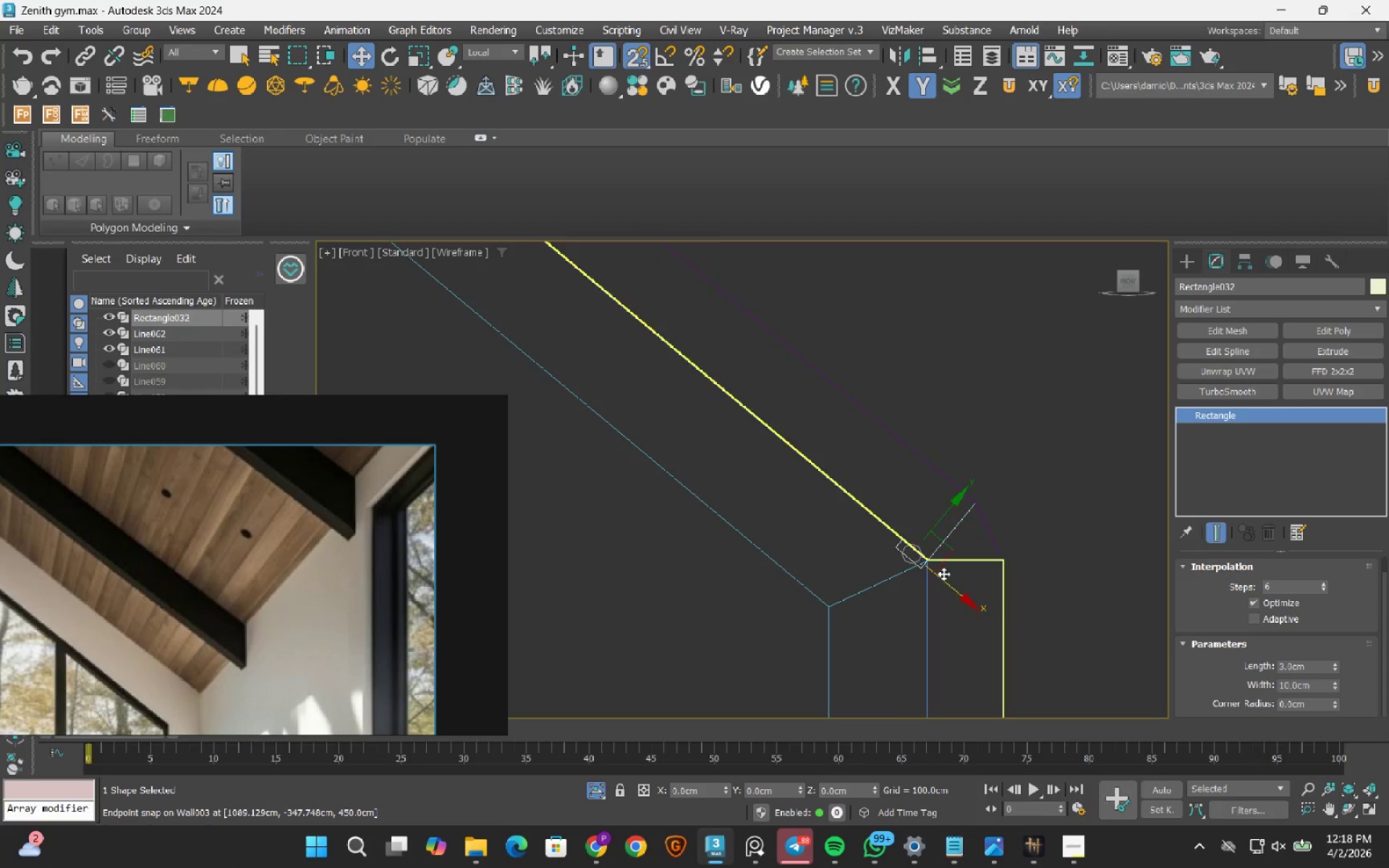 
scroll: coordinate [943, 573], scroll_direction: up, amount: 3.0
 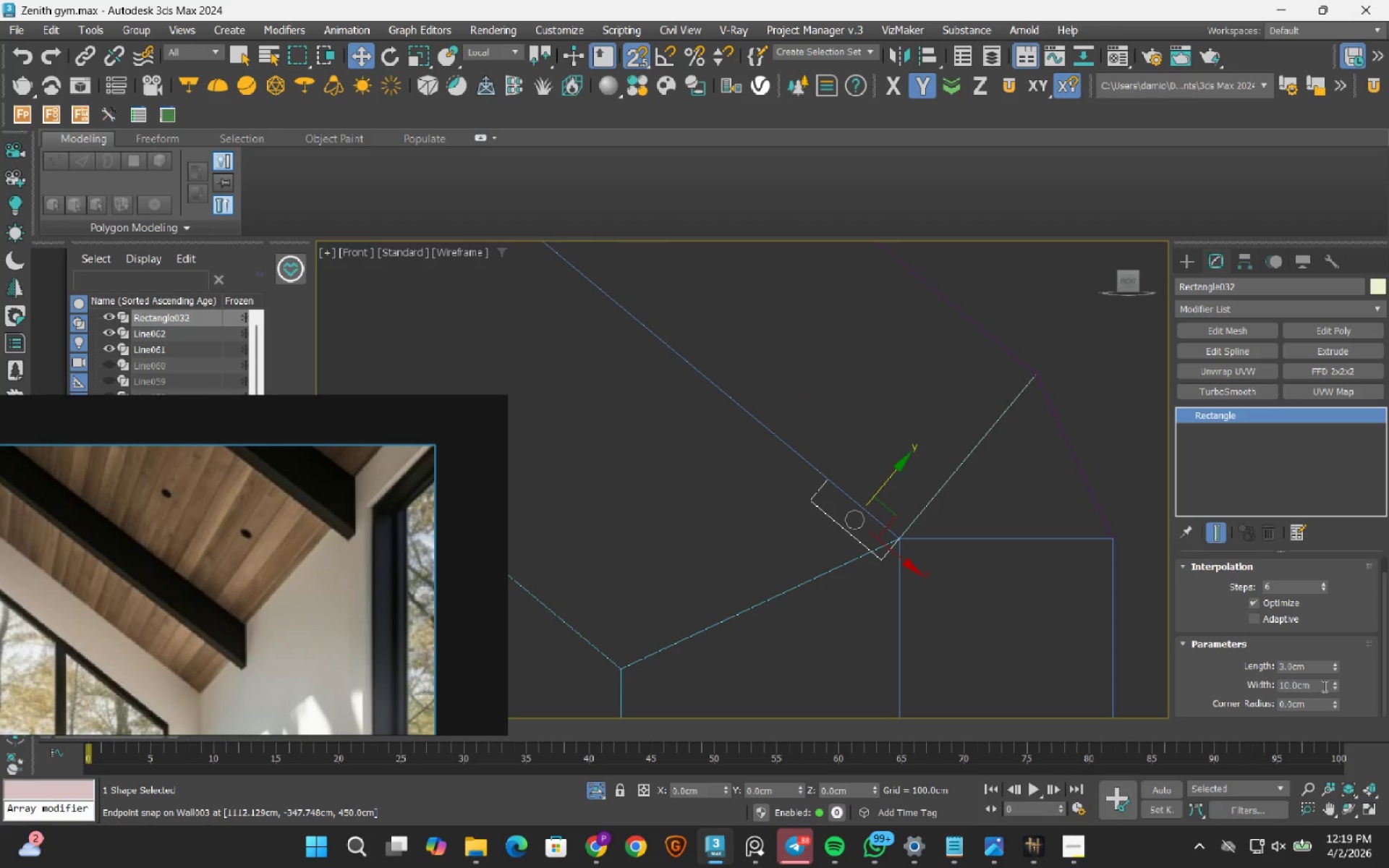 
double_click([1323, 686])
 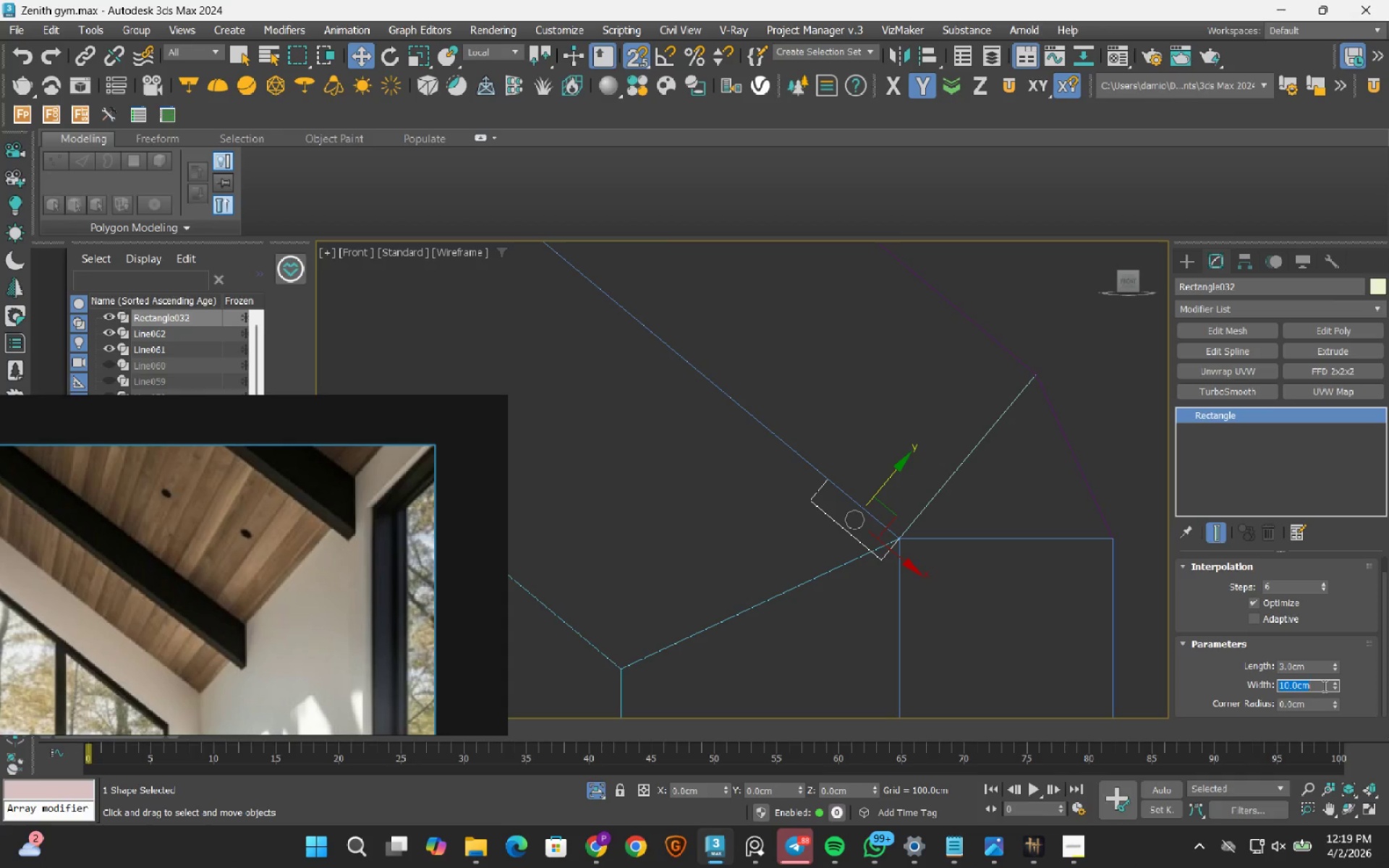 
key(Numpad7)
 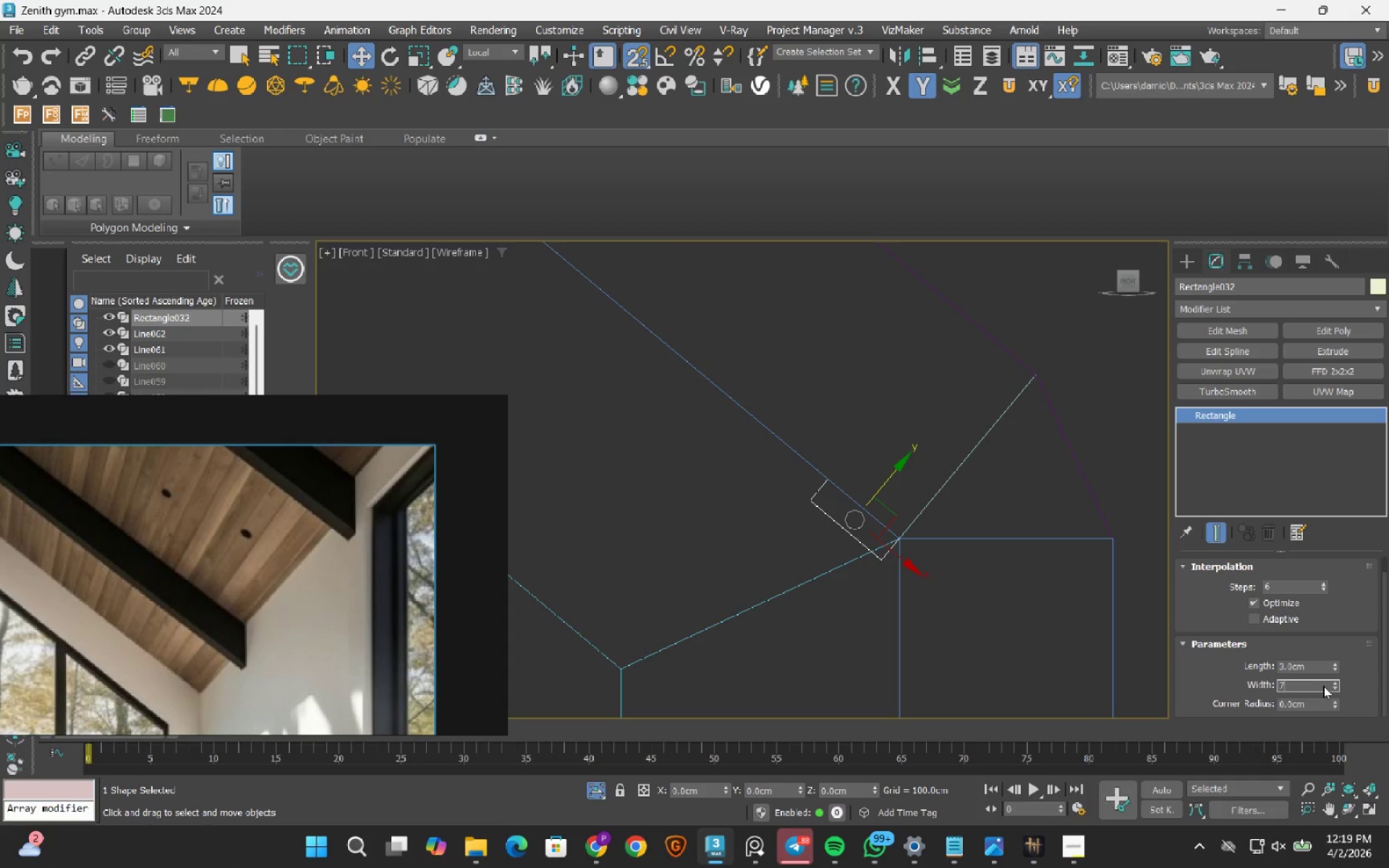 
key(NumpadDecimal)
 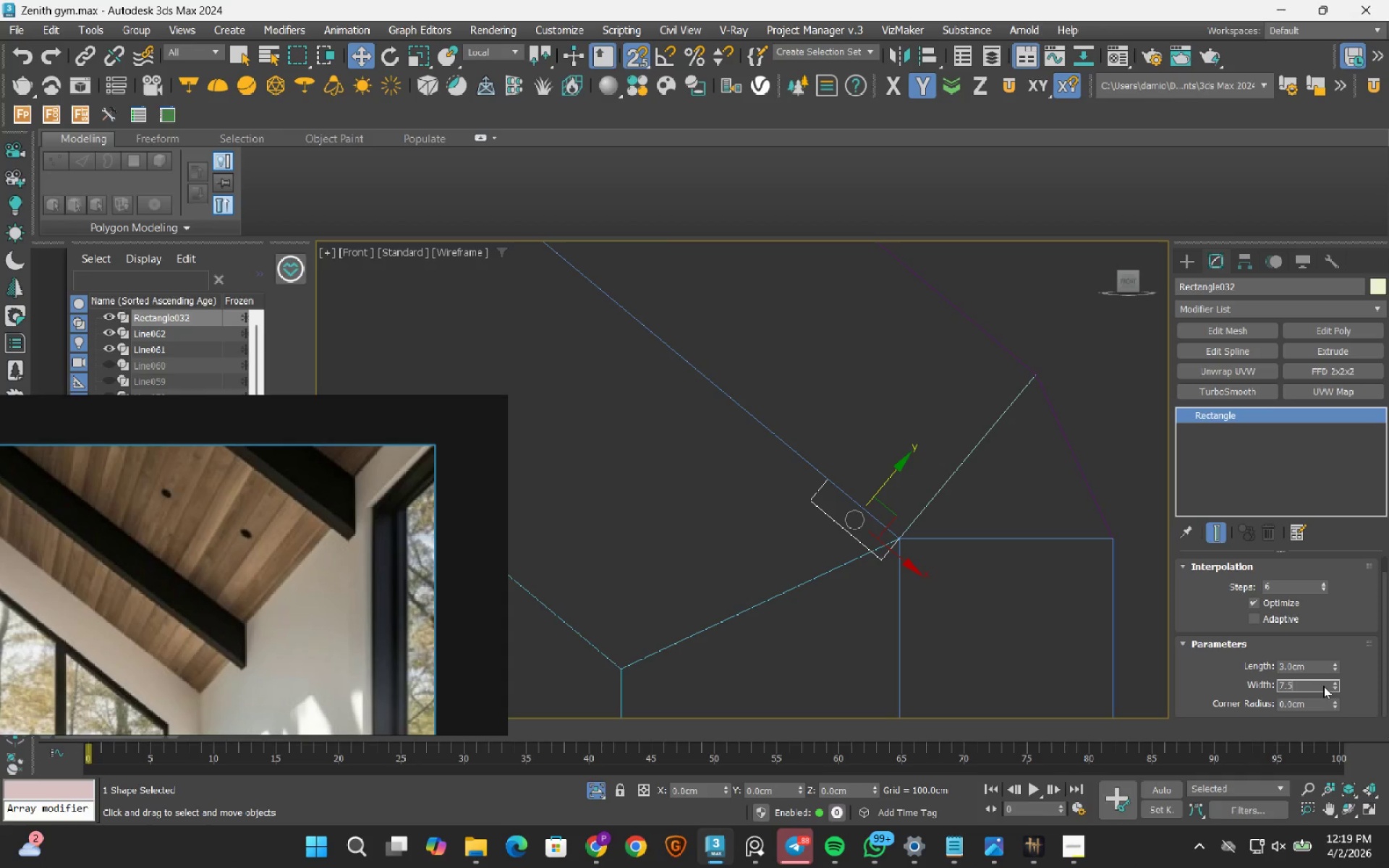 
key(Numpad5)
 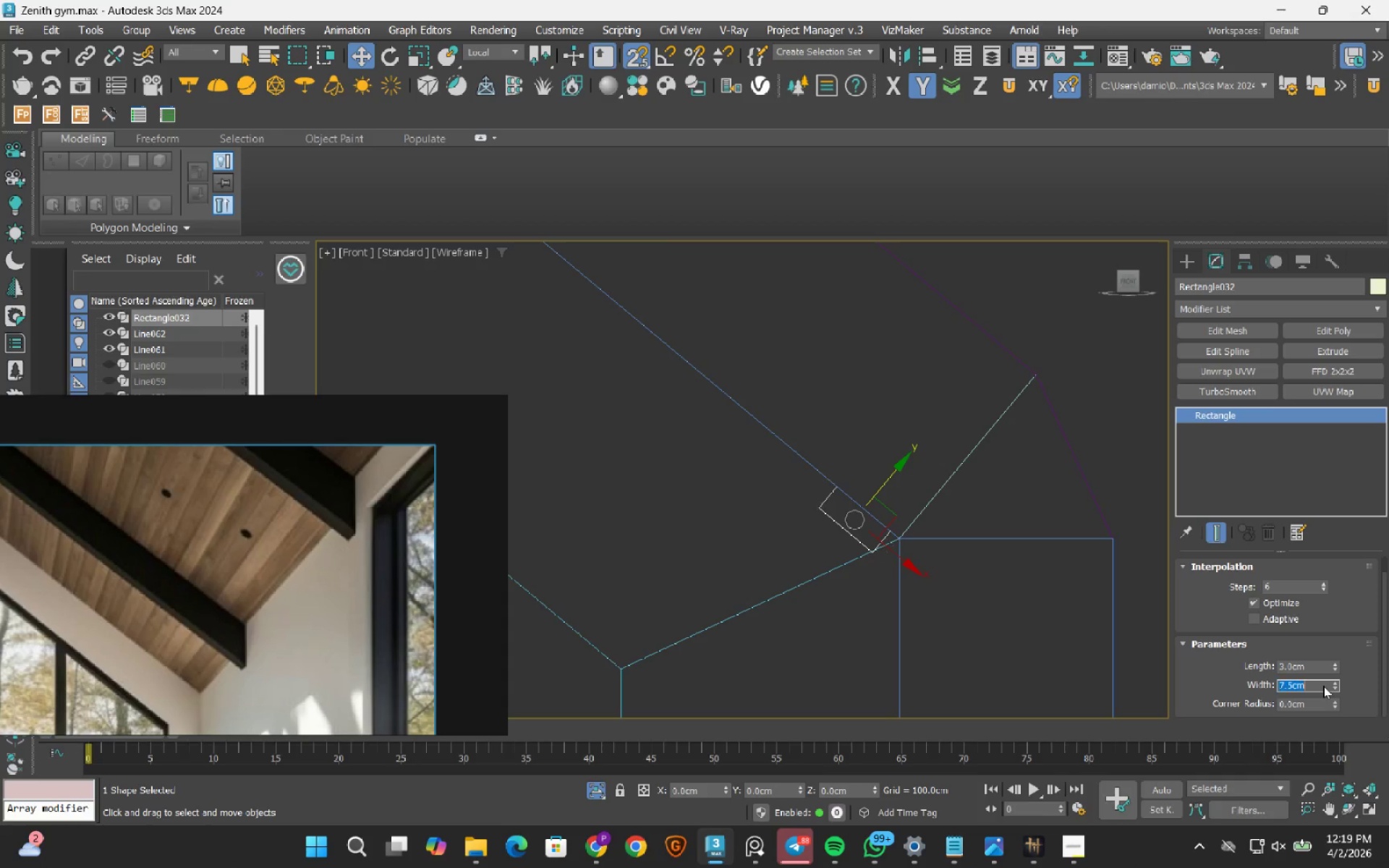 
key(NumpadEnter)
 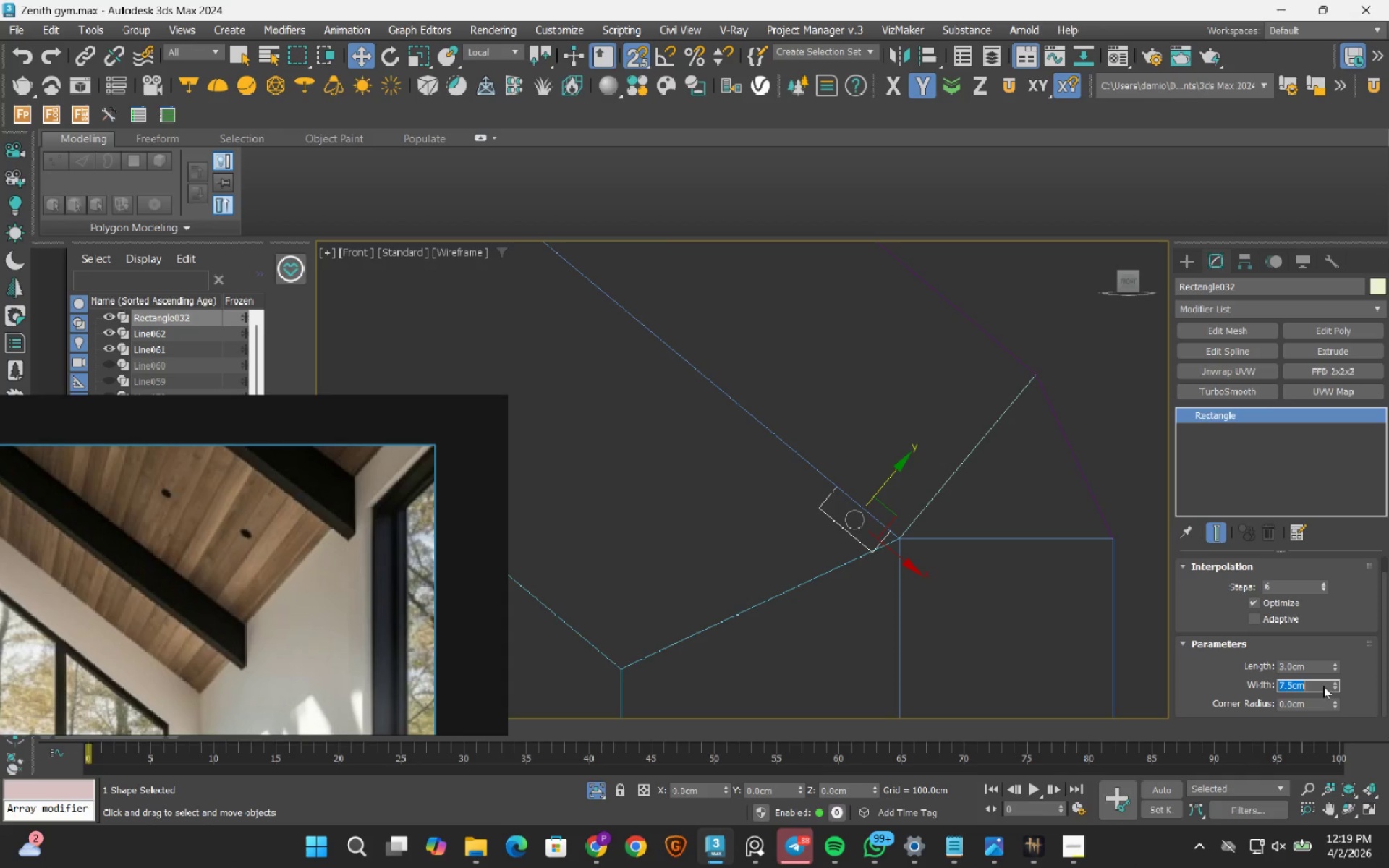 
wait(7.86)
 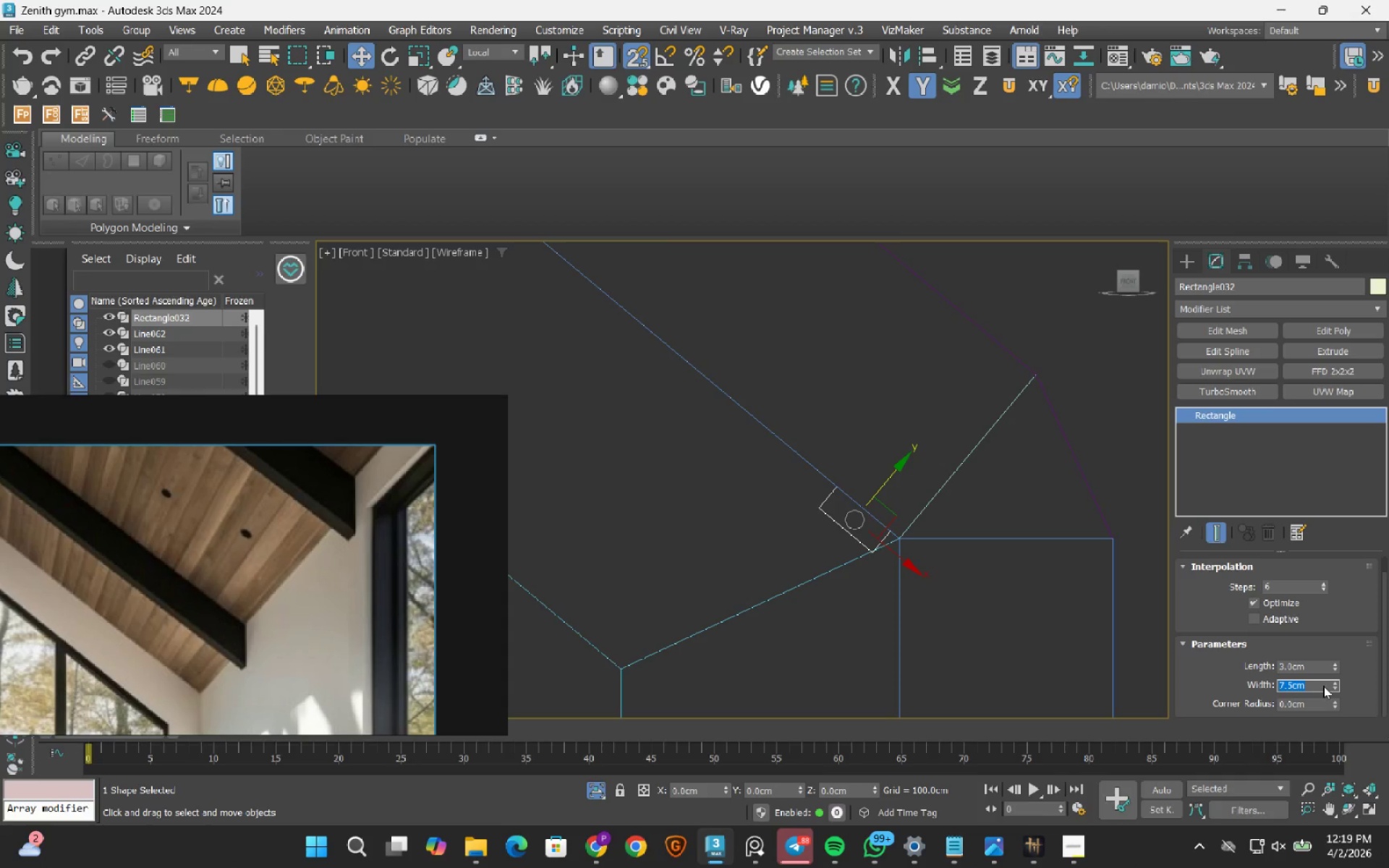 
scroll: coordinate [873, 536], scroll_direction: up, amount: 4.0
 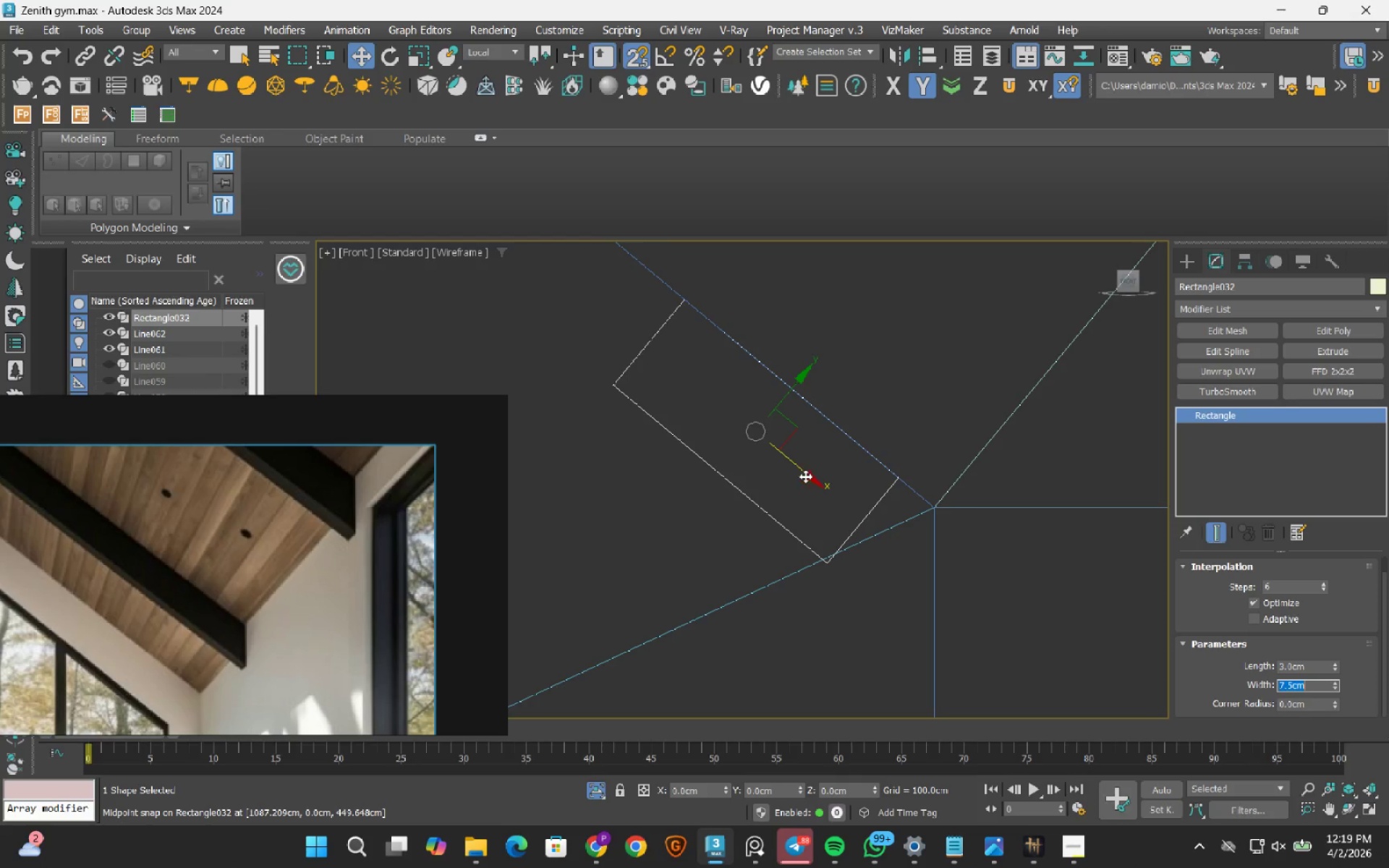 
left_click([805, 476])
 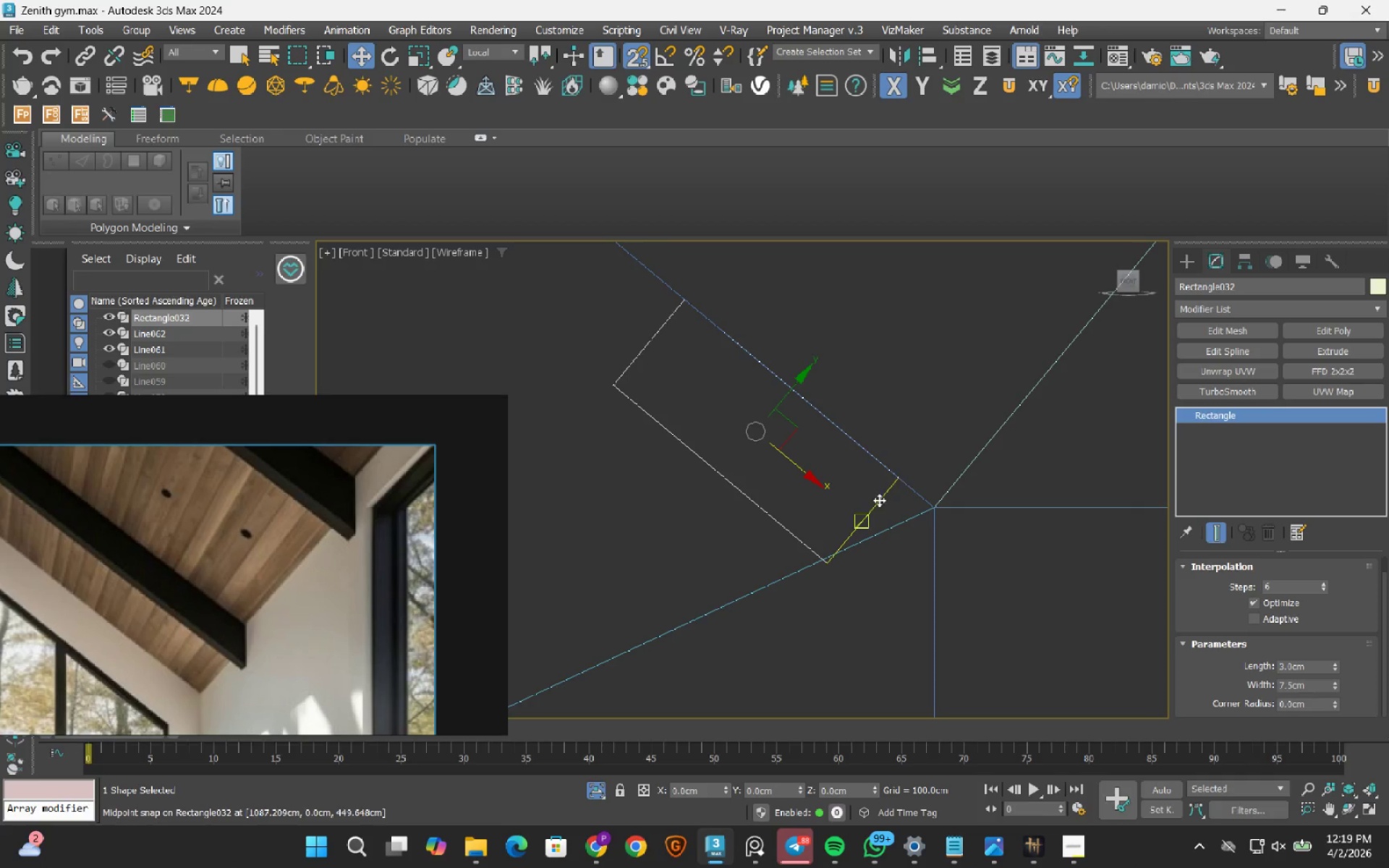 
left_click_drag(start_coordinate=[879, 500], to_coordinate=[939, 511])
 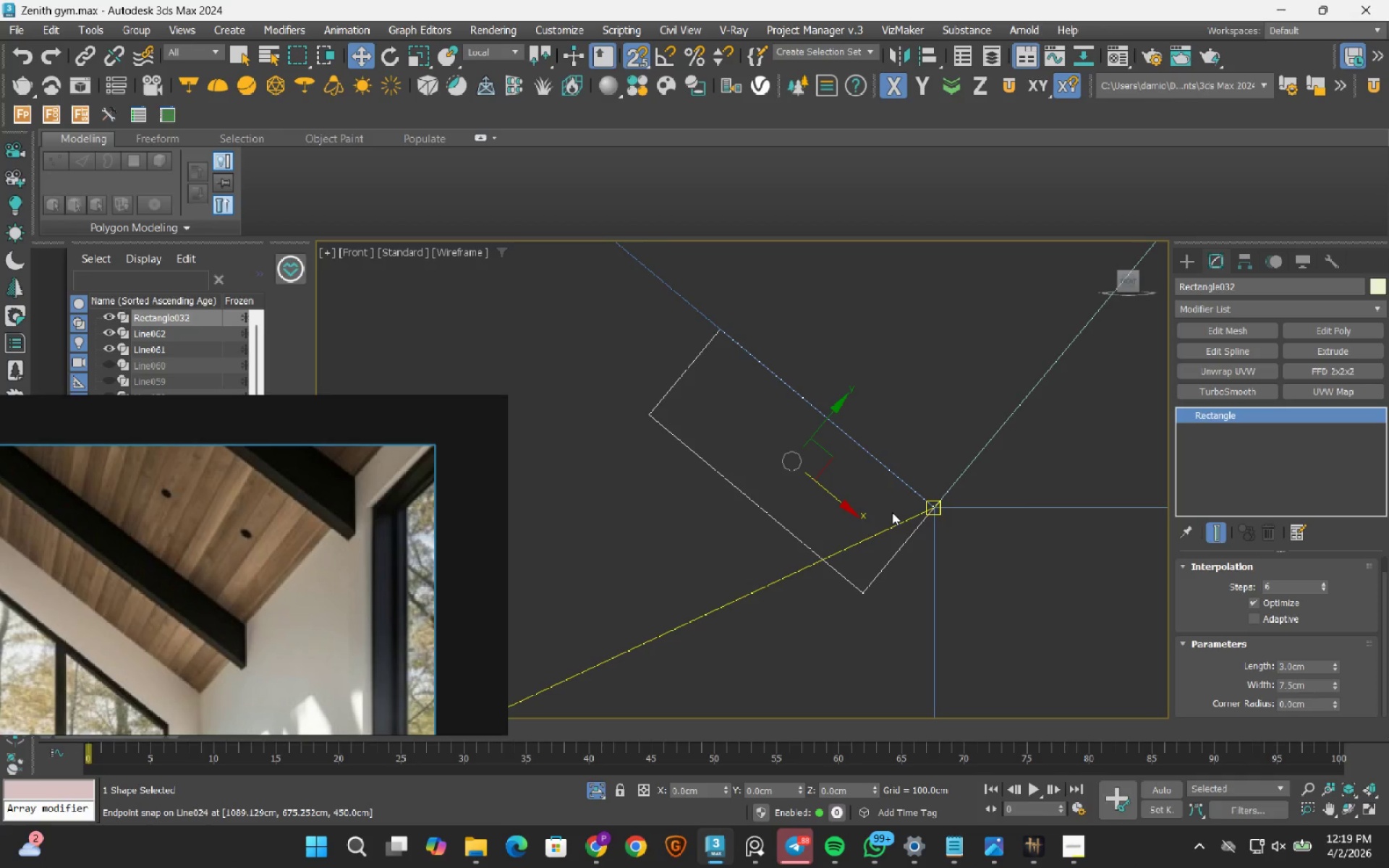 
scroll: coordinate [892, 512], scroll_direction: down, amount: 7.0
 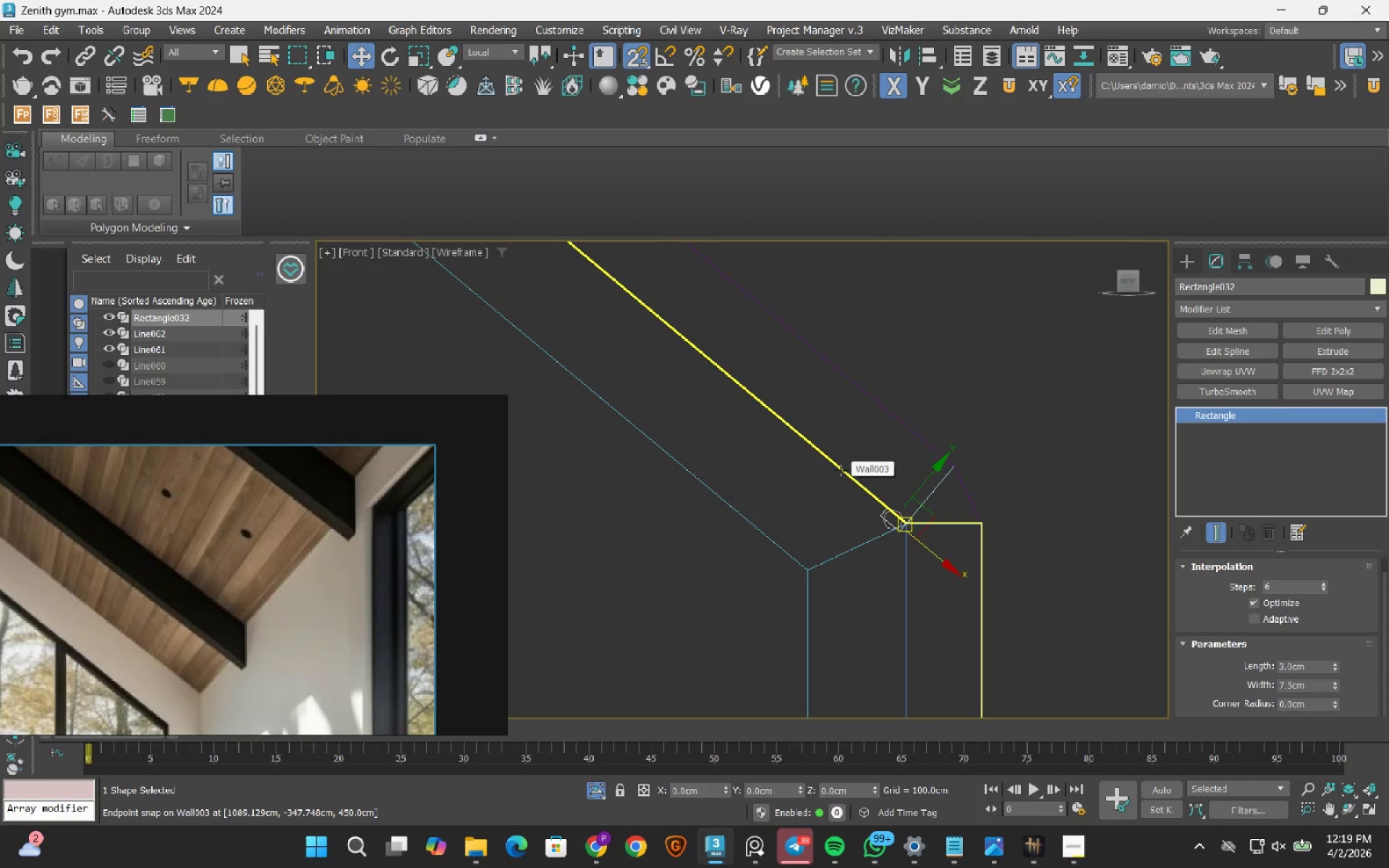 
wait(5.85)
 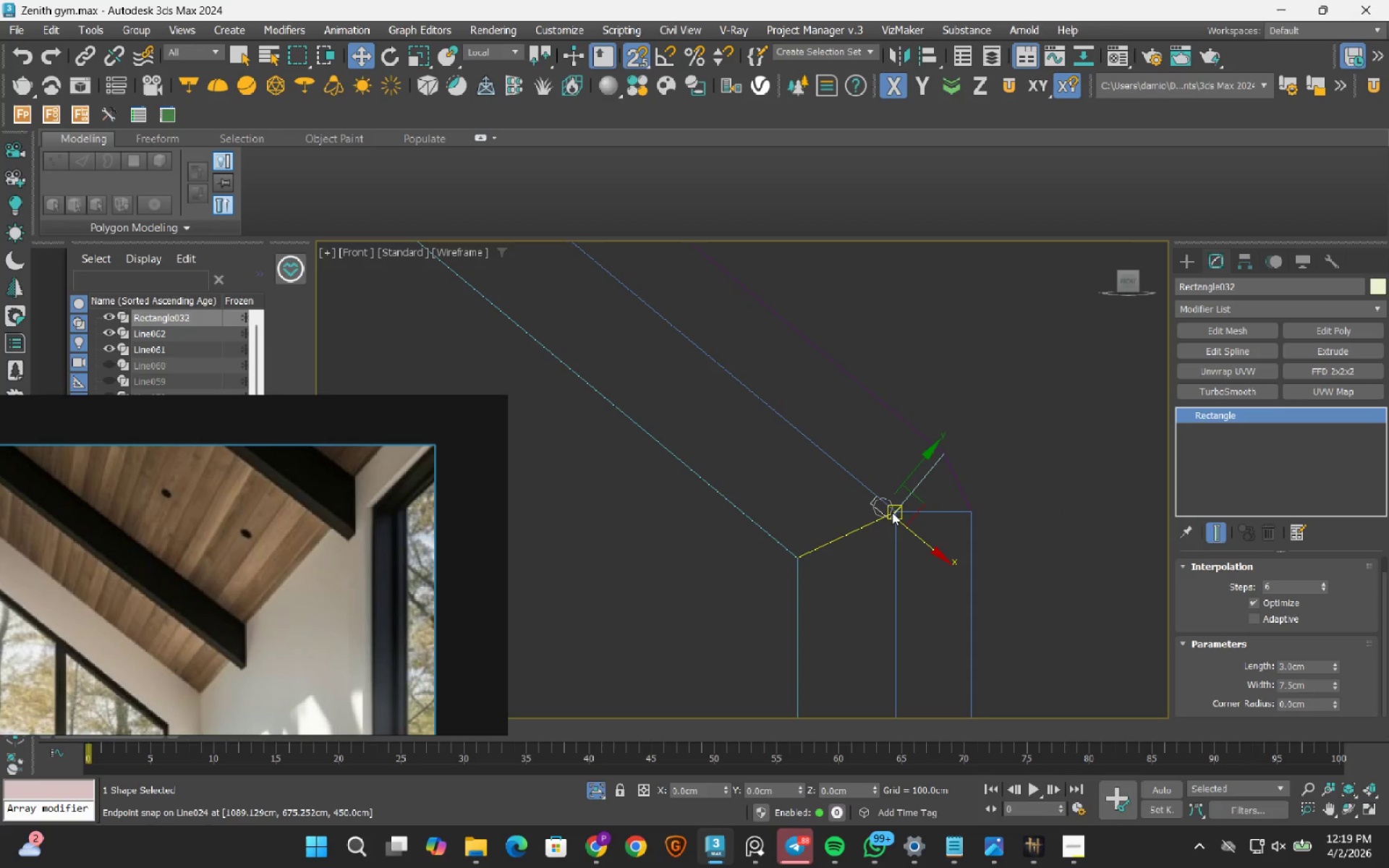 
scroll: coordinate [864, 462], scroll_direction: down, amount: 3.0
 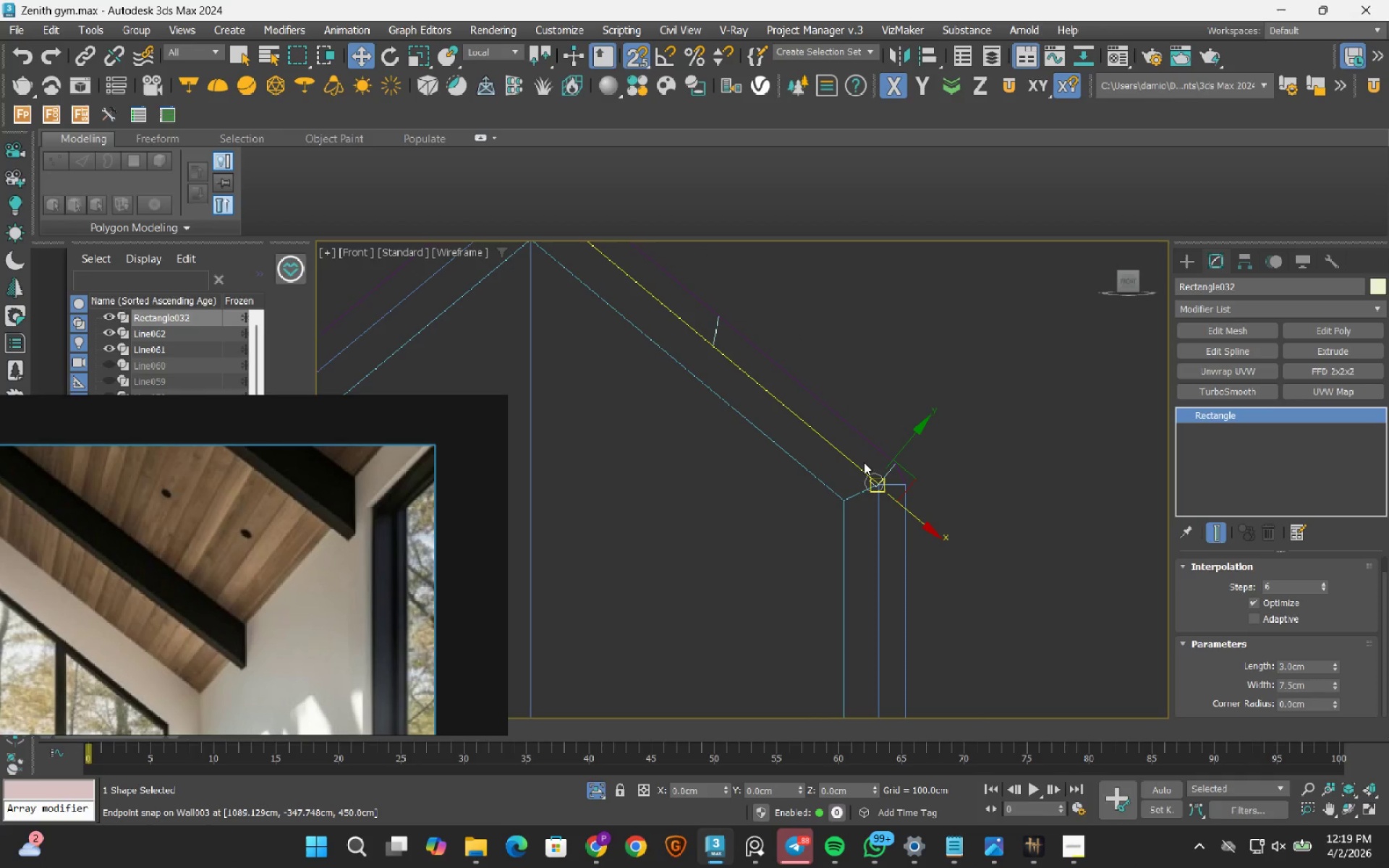 
scroll: coordinate [885, 514], scroll_direction: up, amount: 7.0
 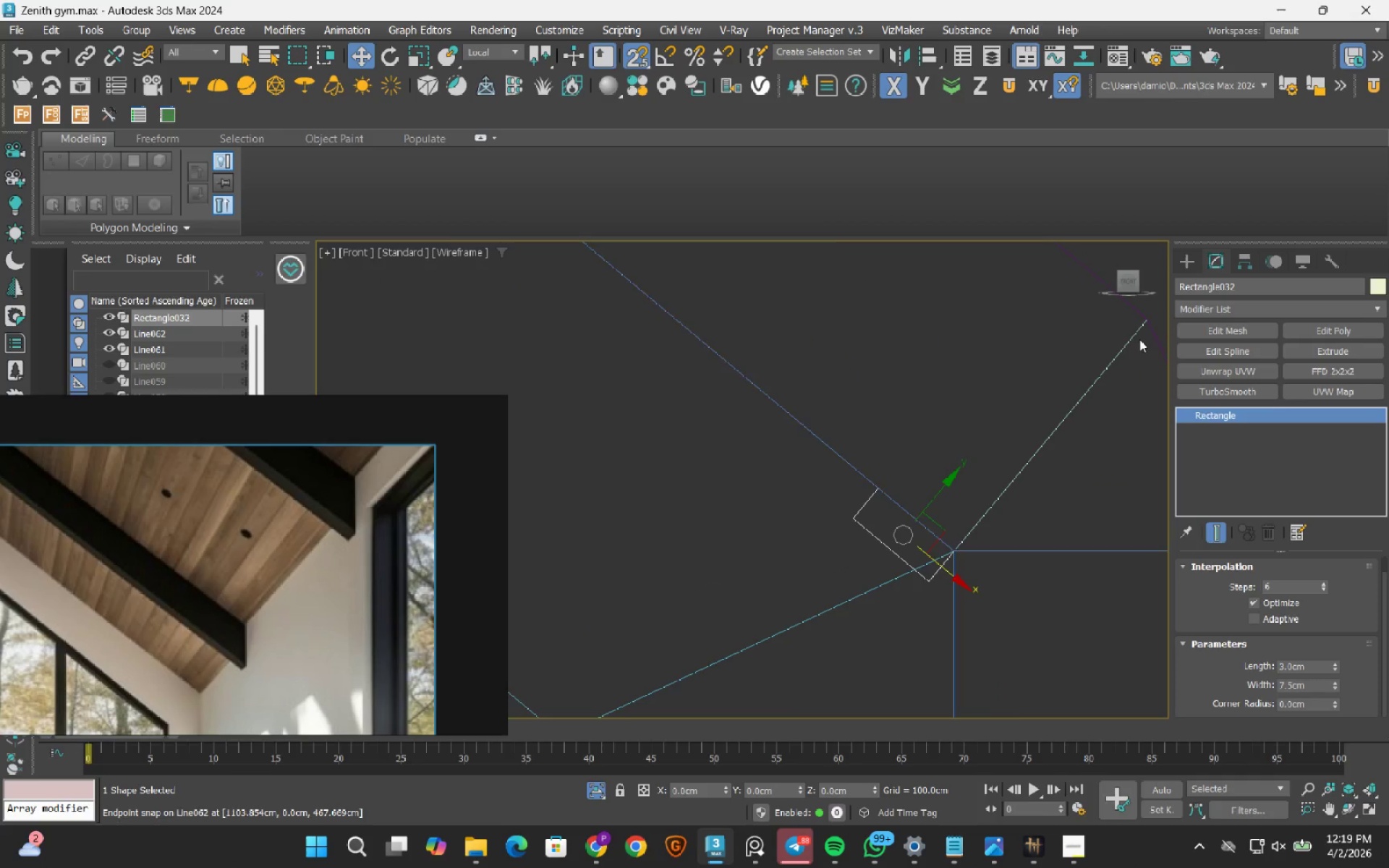 
left_click([1239, 262])
 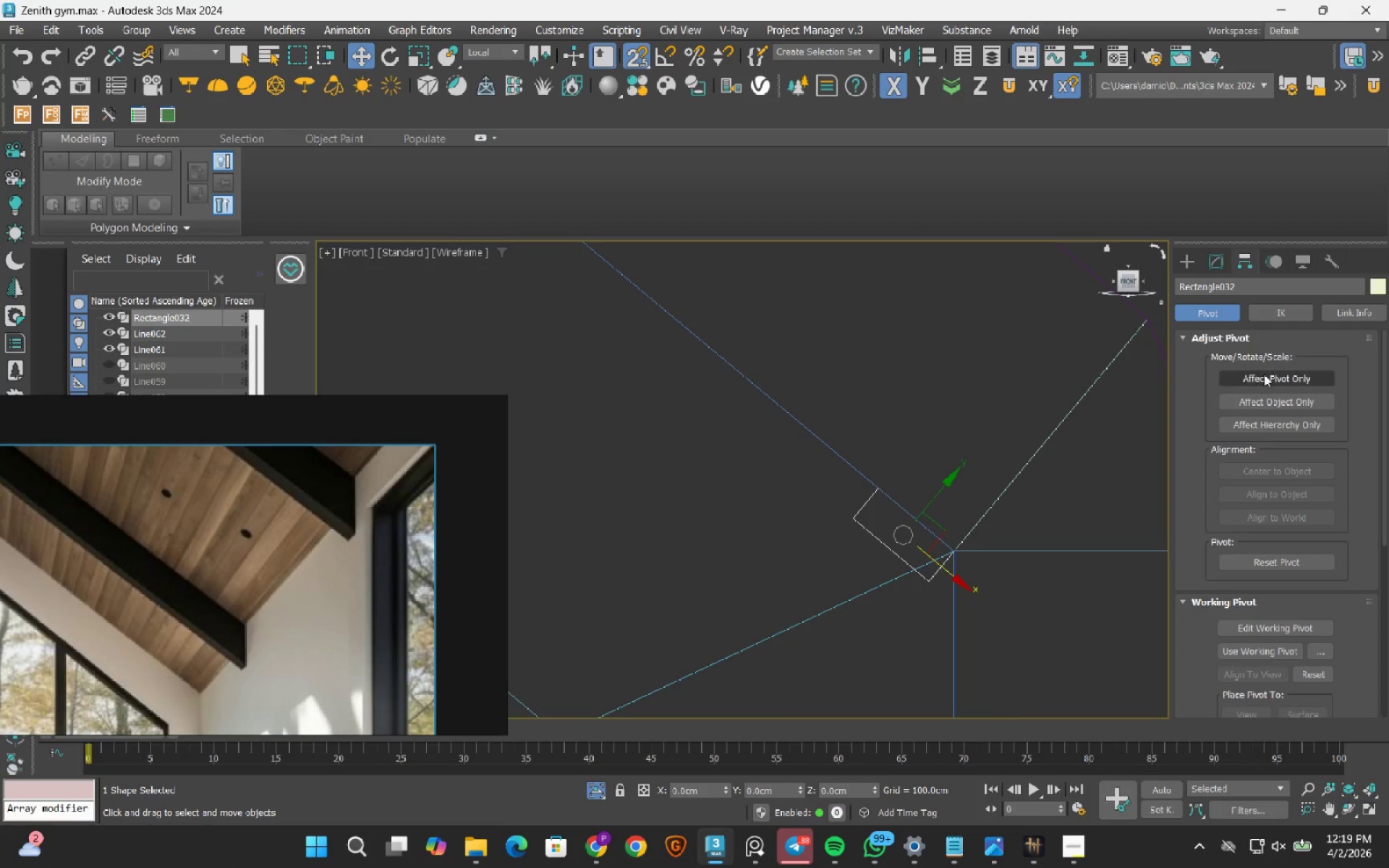 
left_click([1264, 374])
 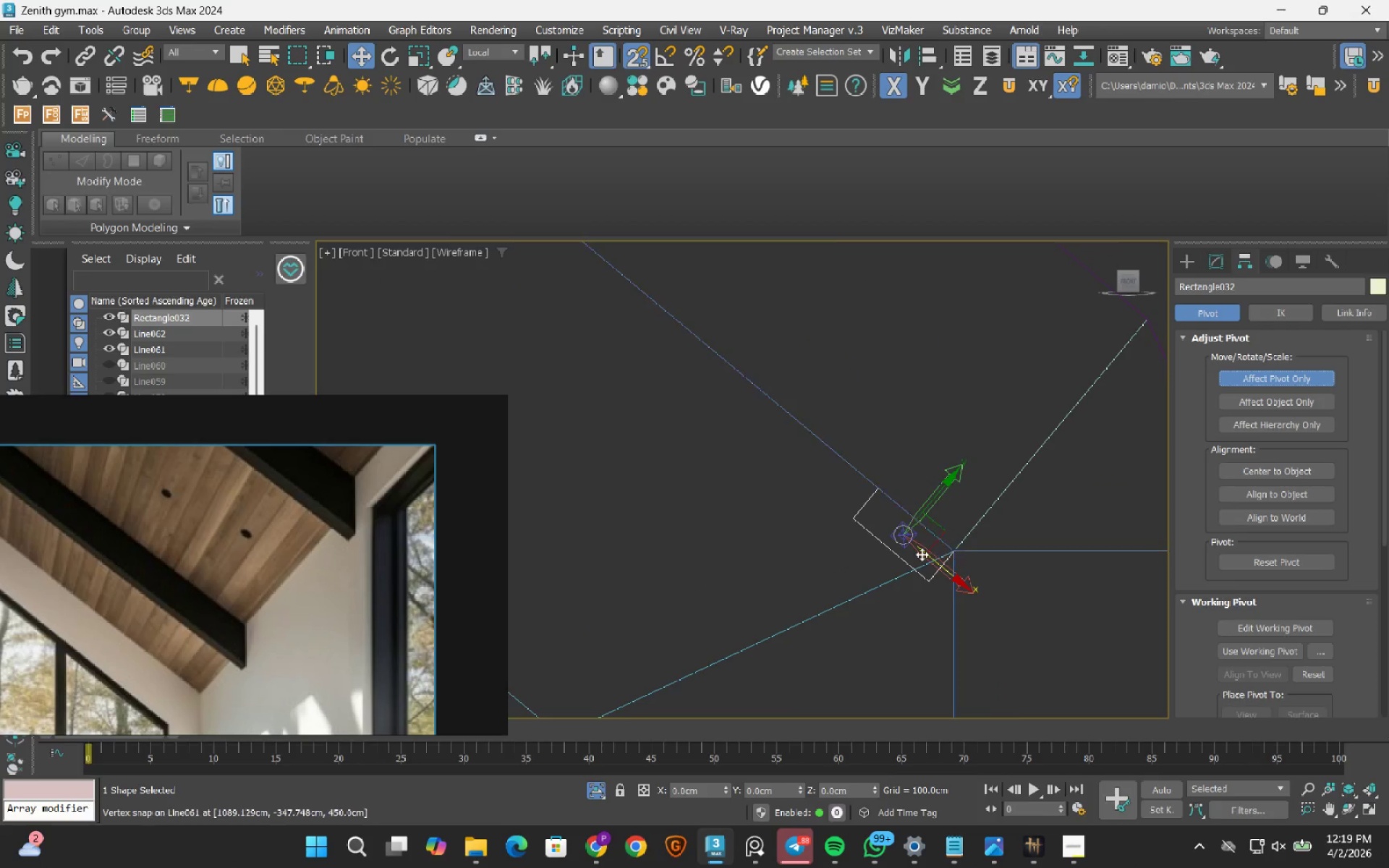 
scroll: coordinate [922, 554], scroll_direction: up, amount: 2.0
 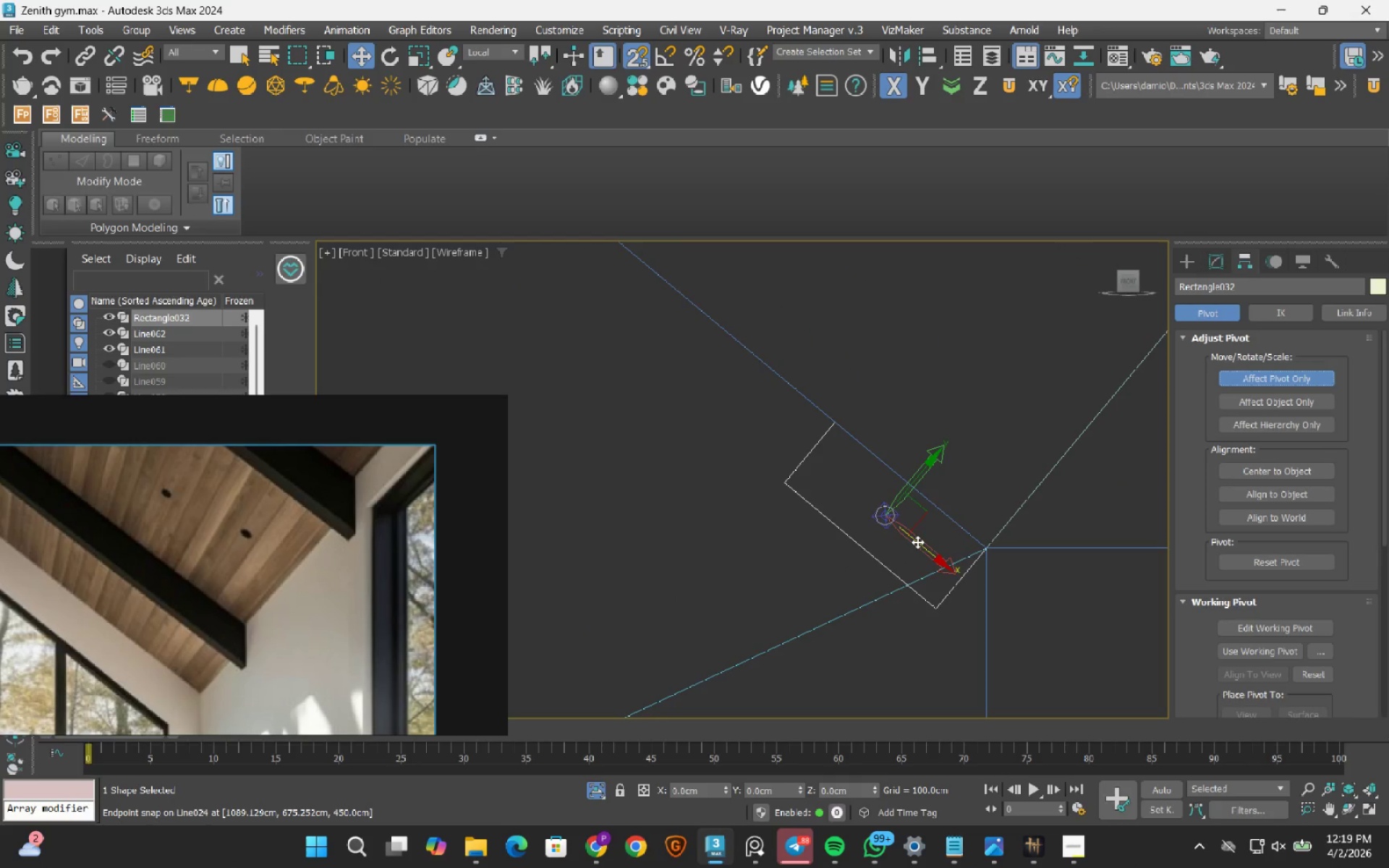 
left_click_drag(start_coordinate=[917, 542], to_coordinate=[973, 569])
 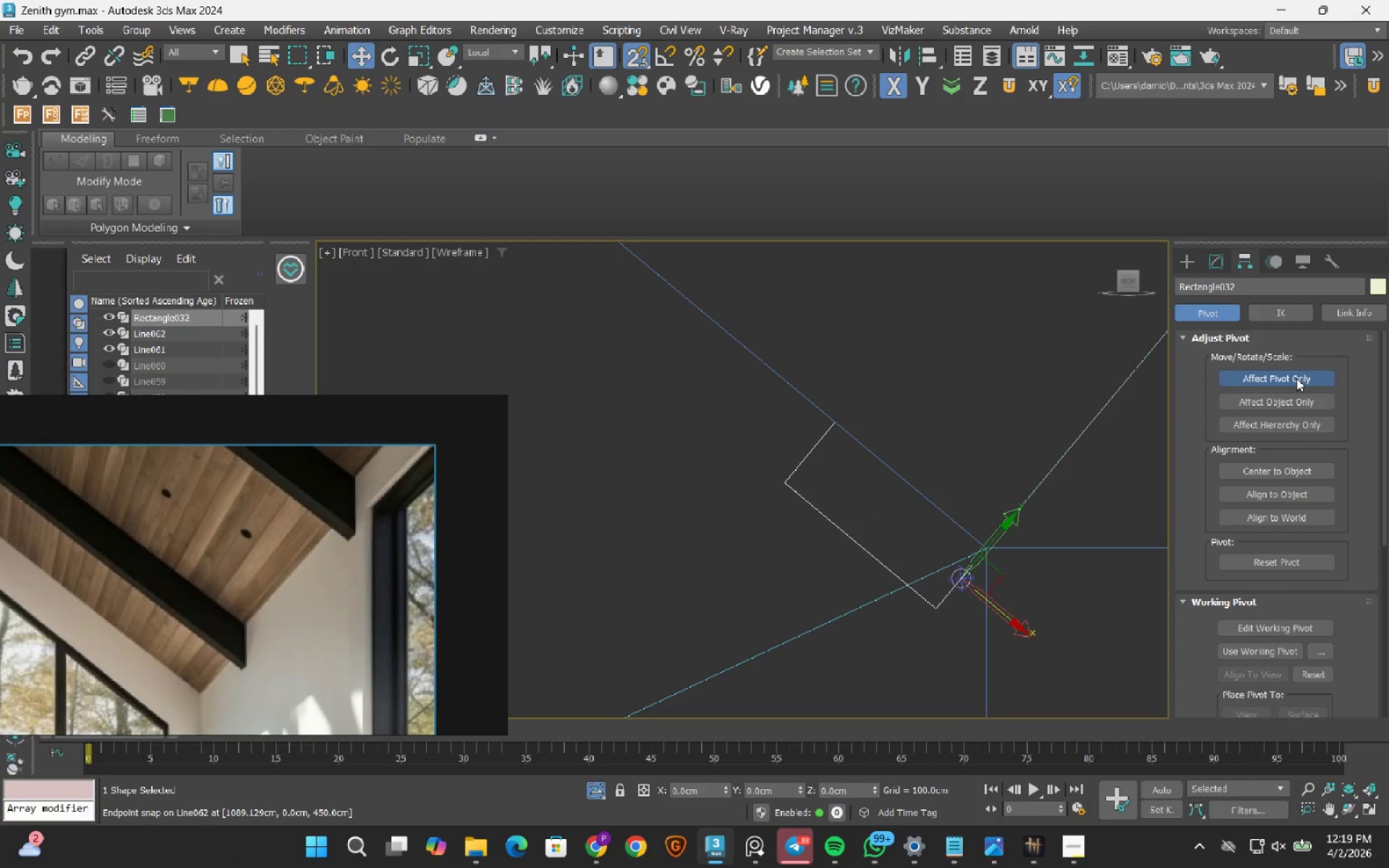 
left_click([1296, 378])
 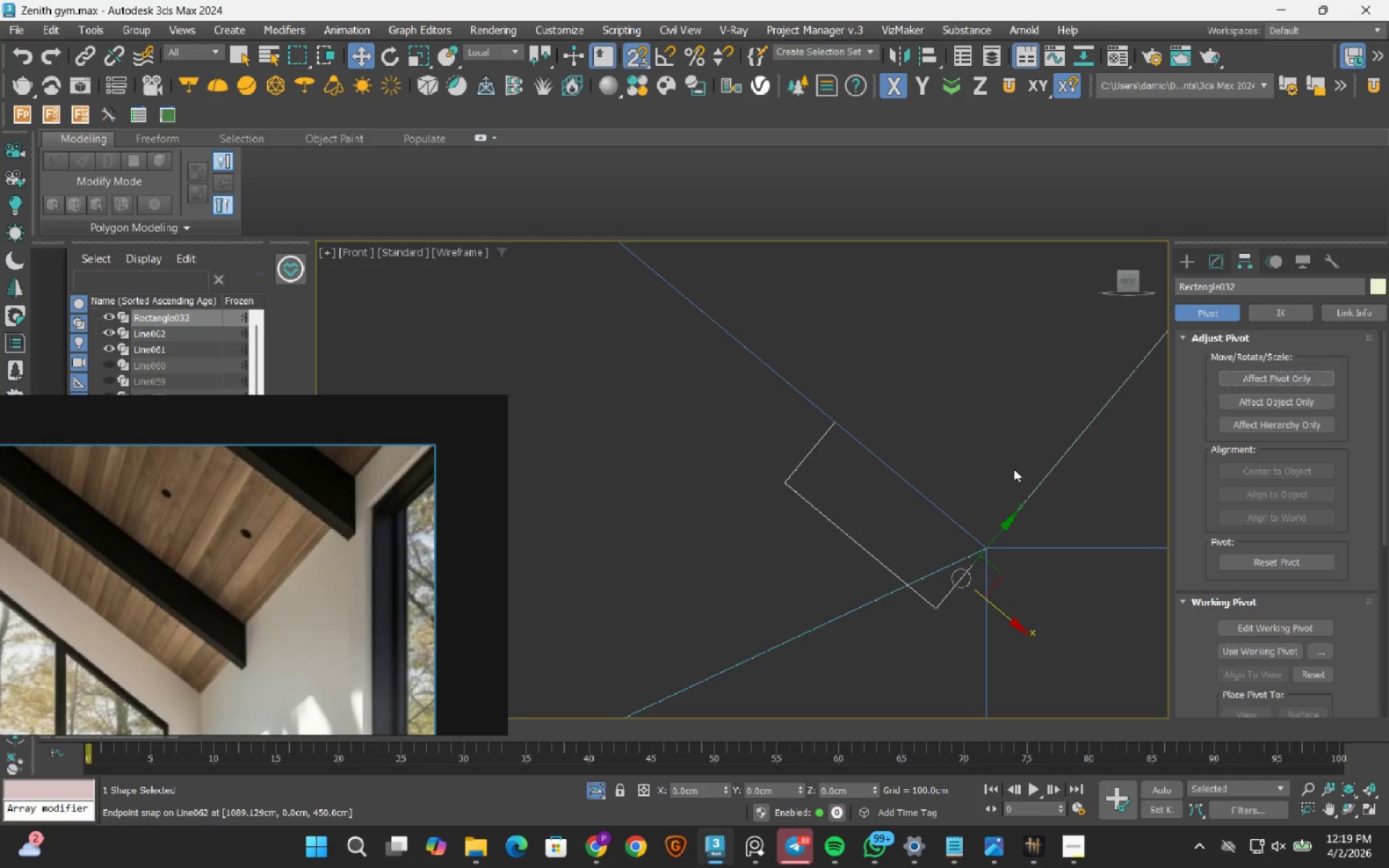 
scroll: coordinate [969, 520], scroll_direction: down, amount: 1.0
 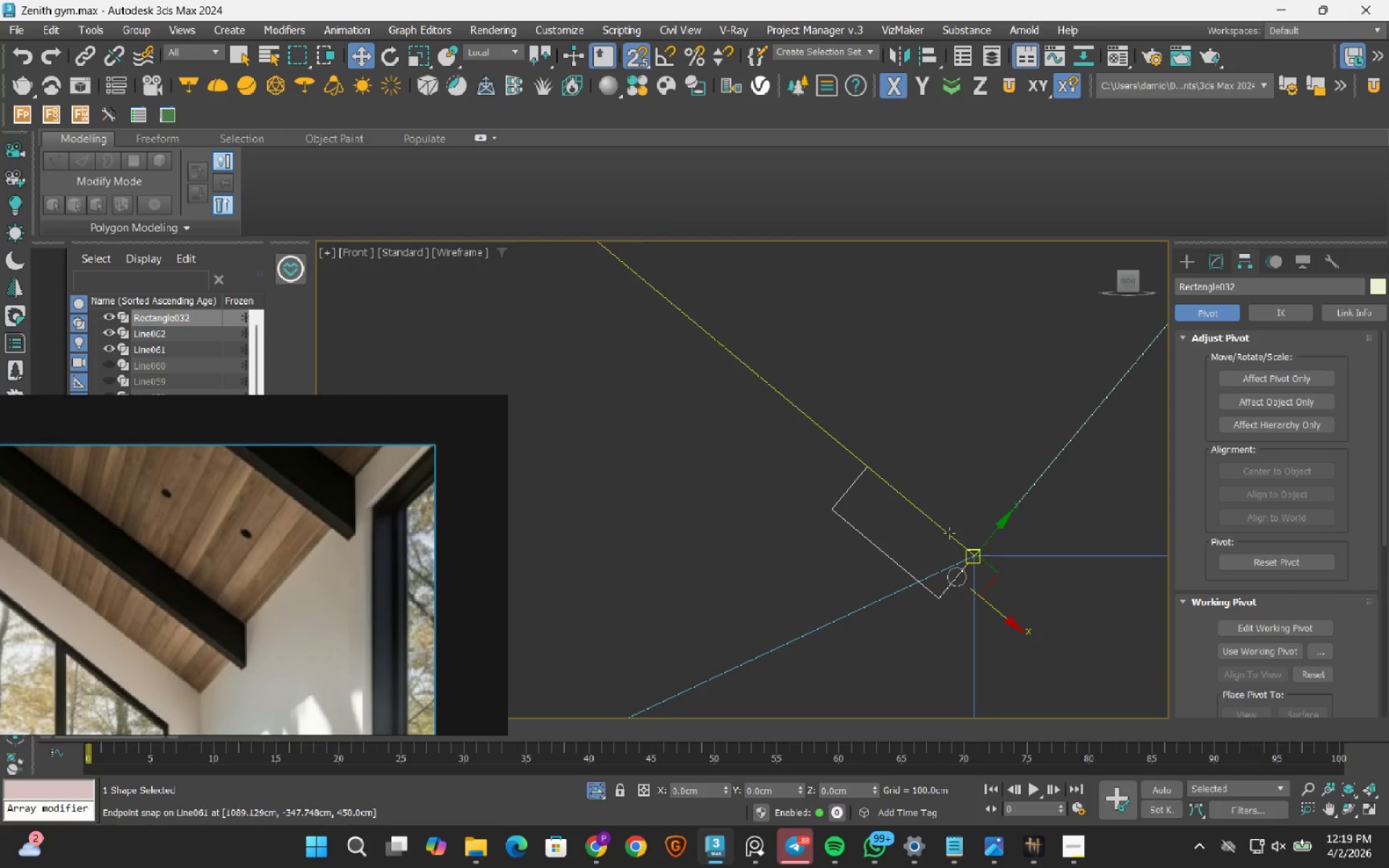 
hold_key(key=ShiftLeft, duration=0.89)
left_click_drag(start_coordinate=[993, 608], to_coordinate=[853, 480])
 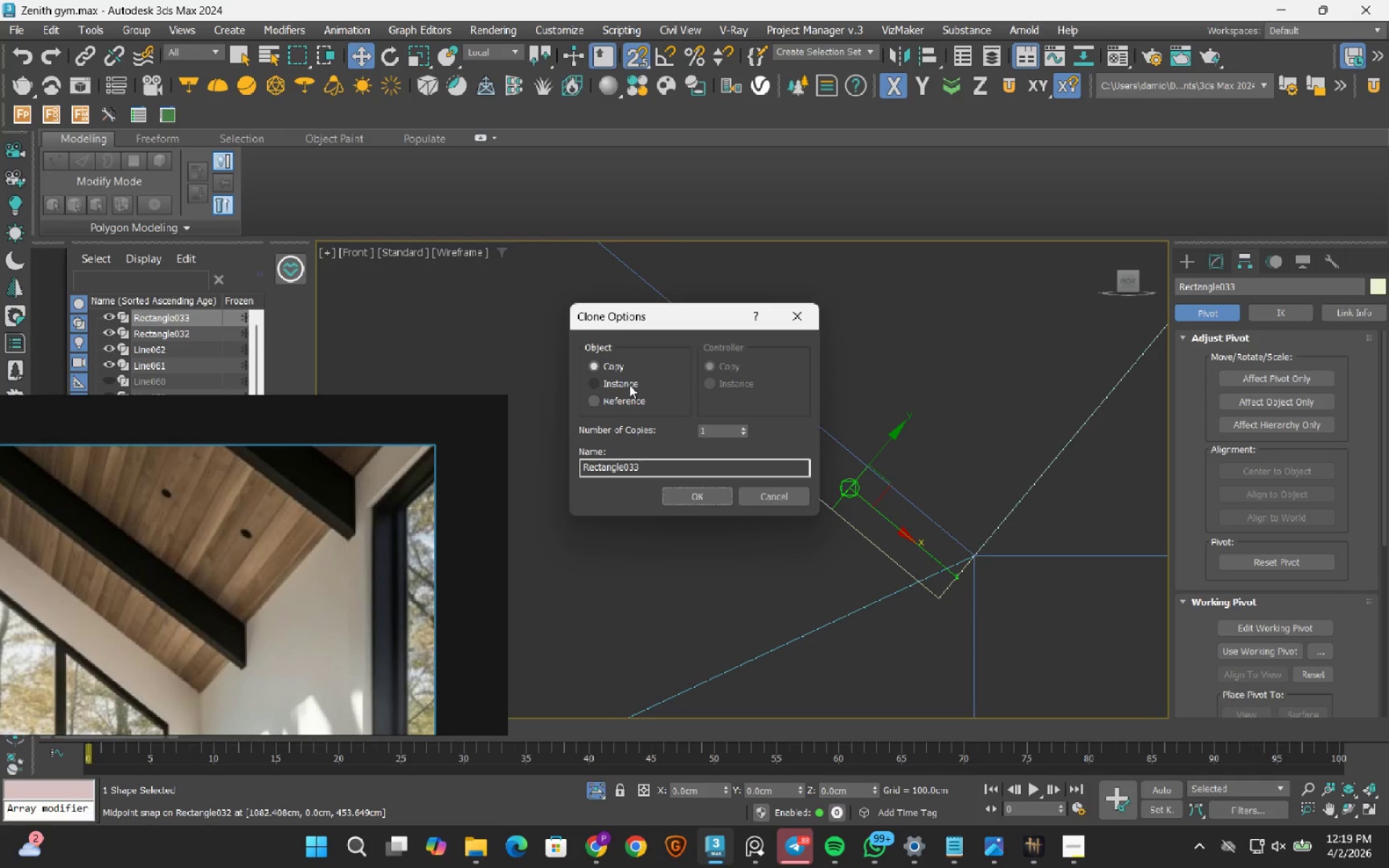 
left_click([629, 385])
 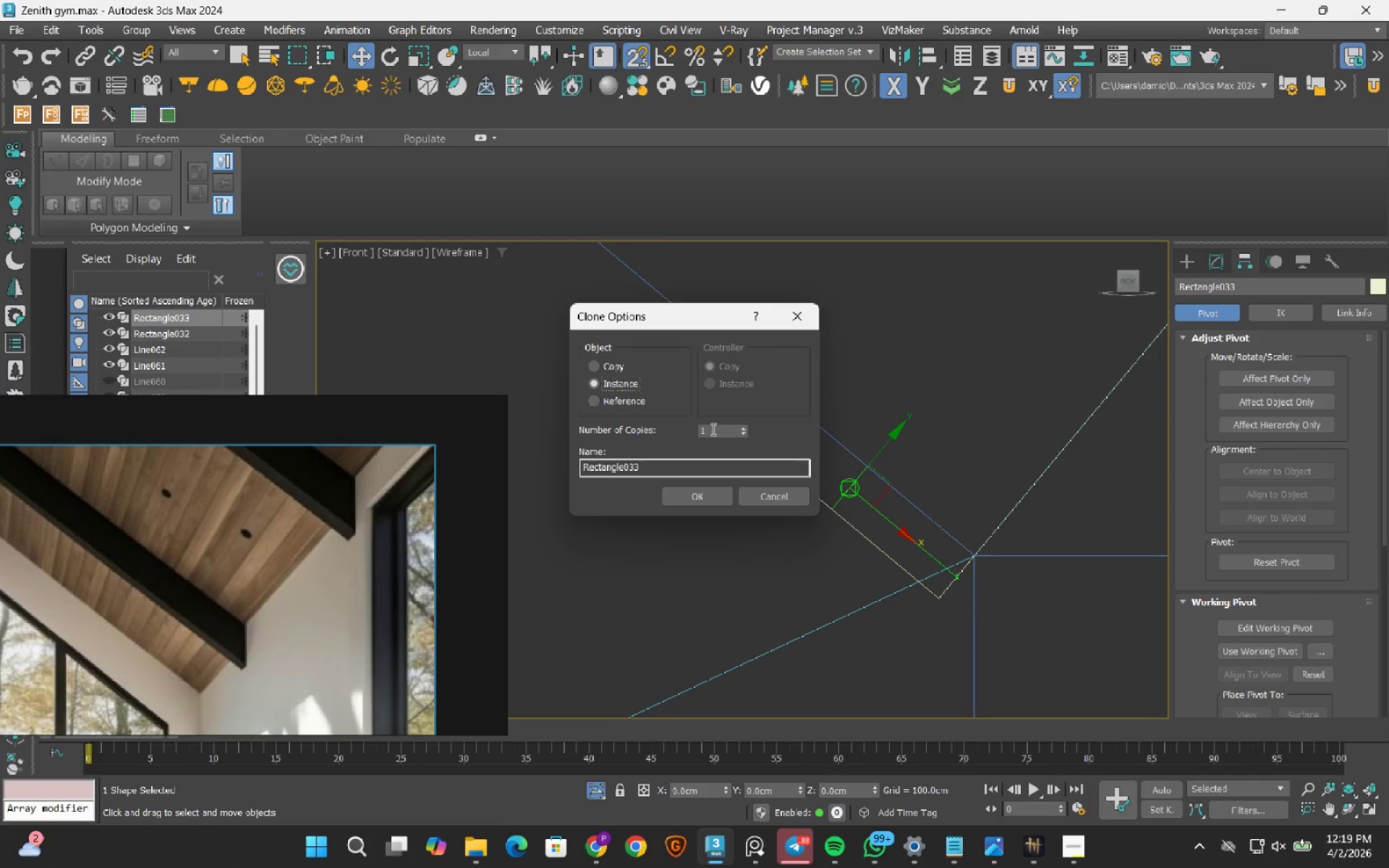 
double_click([711, 428])
 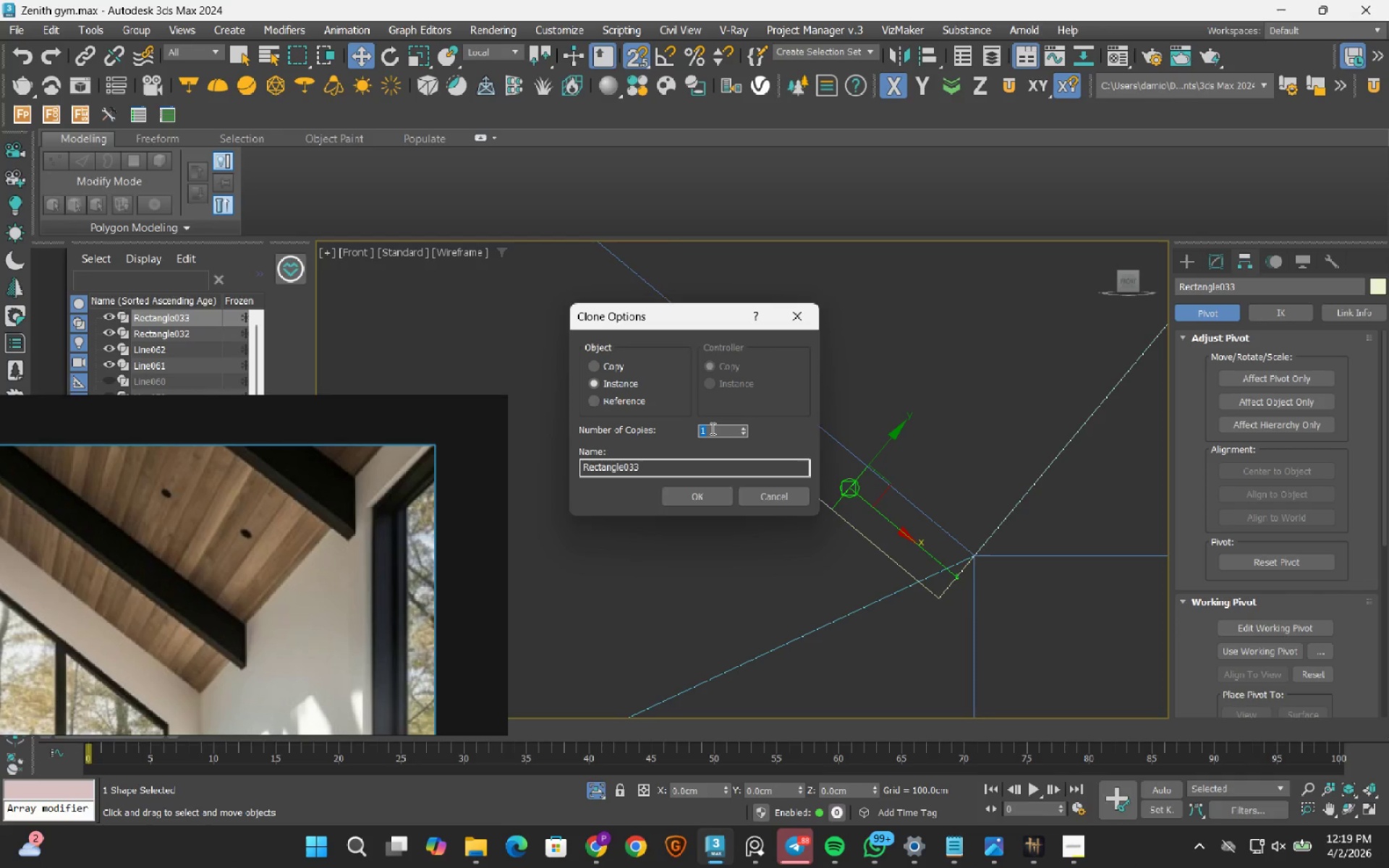 
key(Numpad5)
 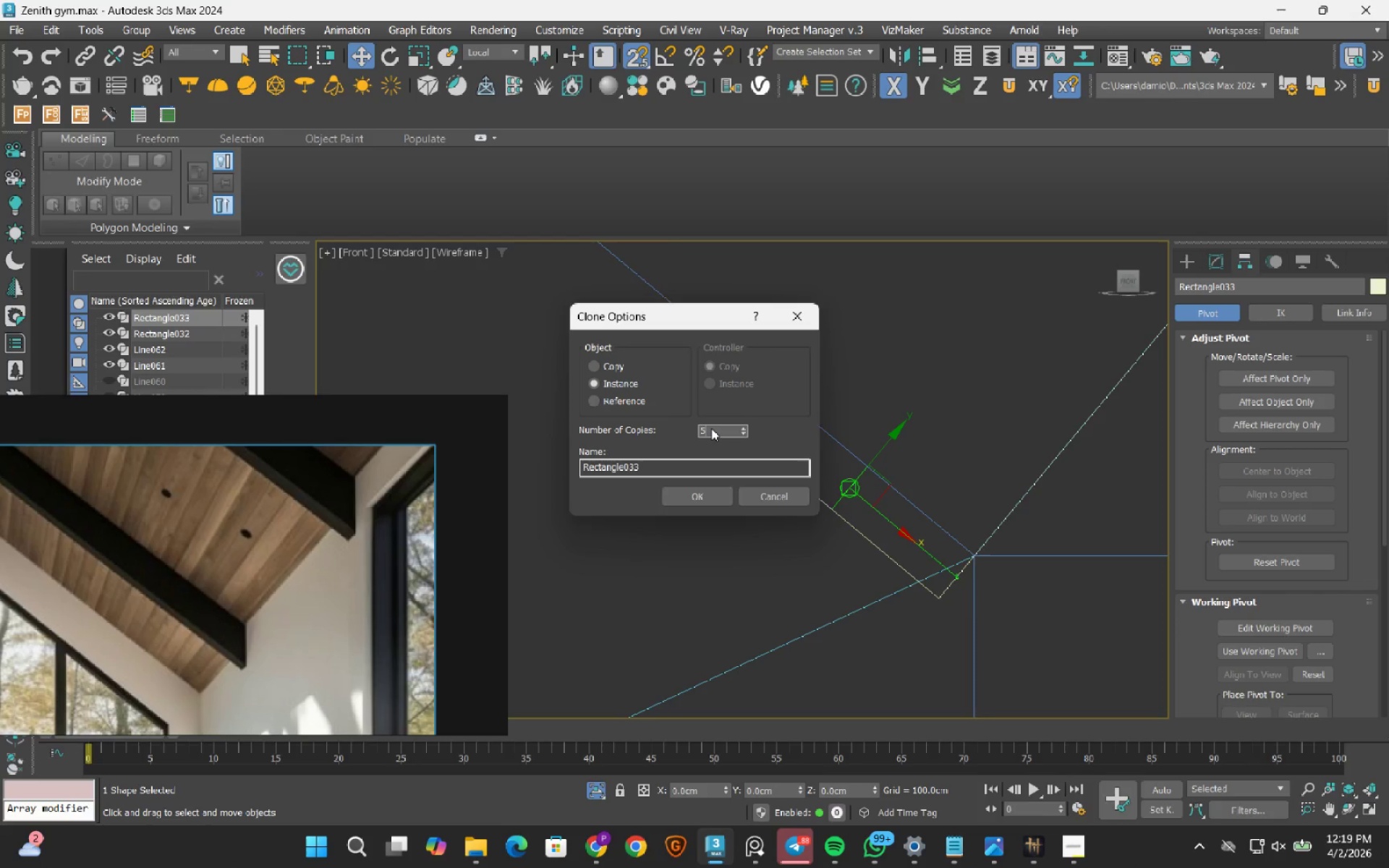 
key(Numpad0)
 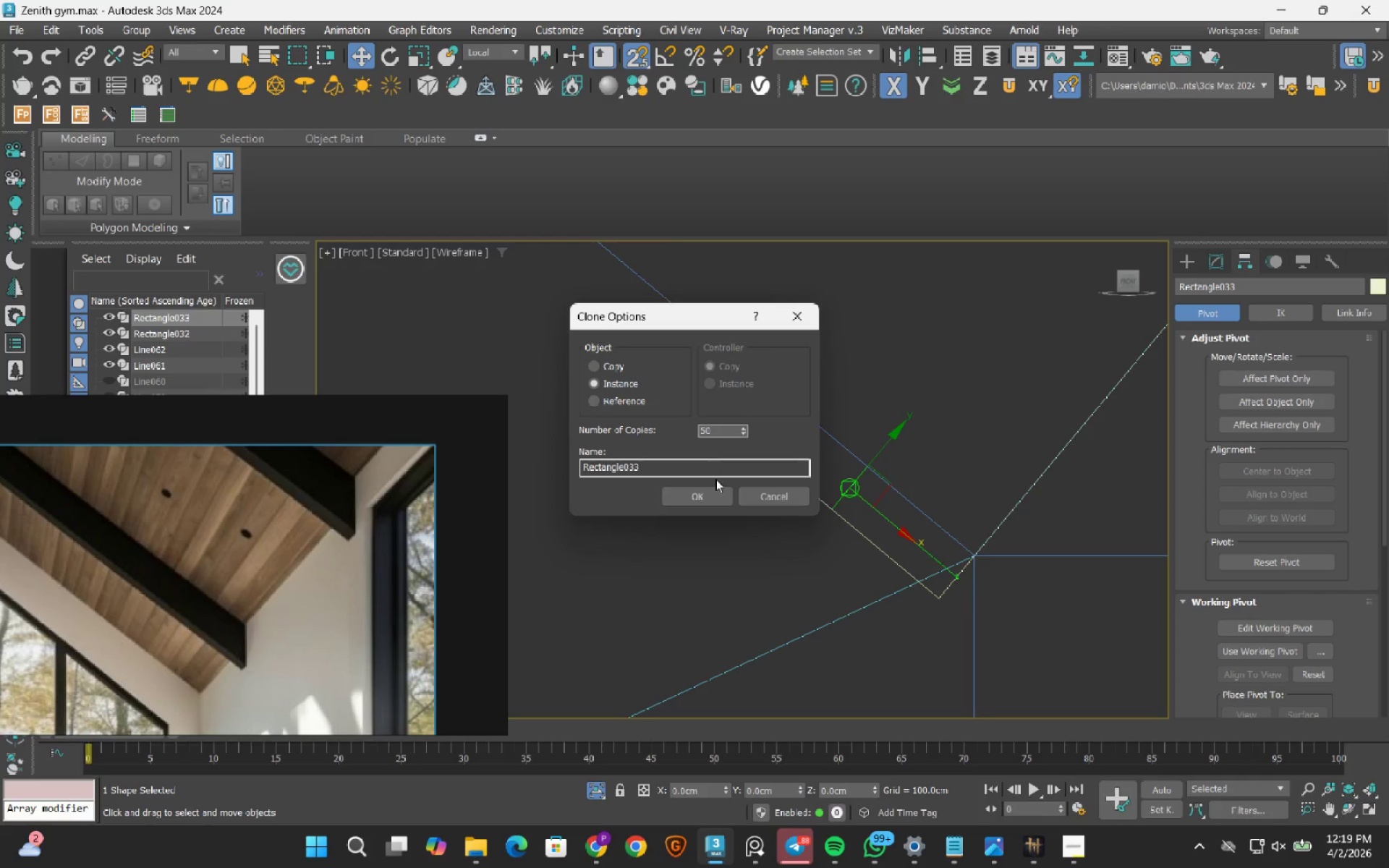 
left_click([705, 503])
 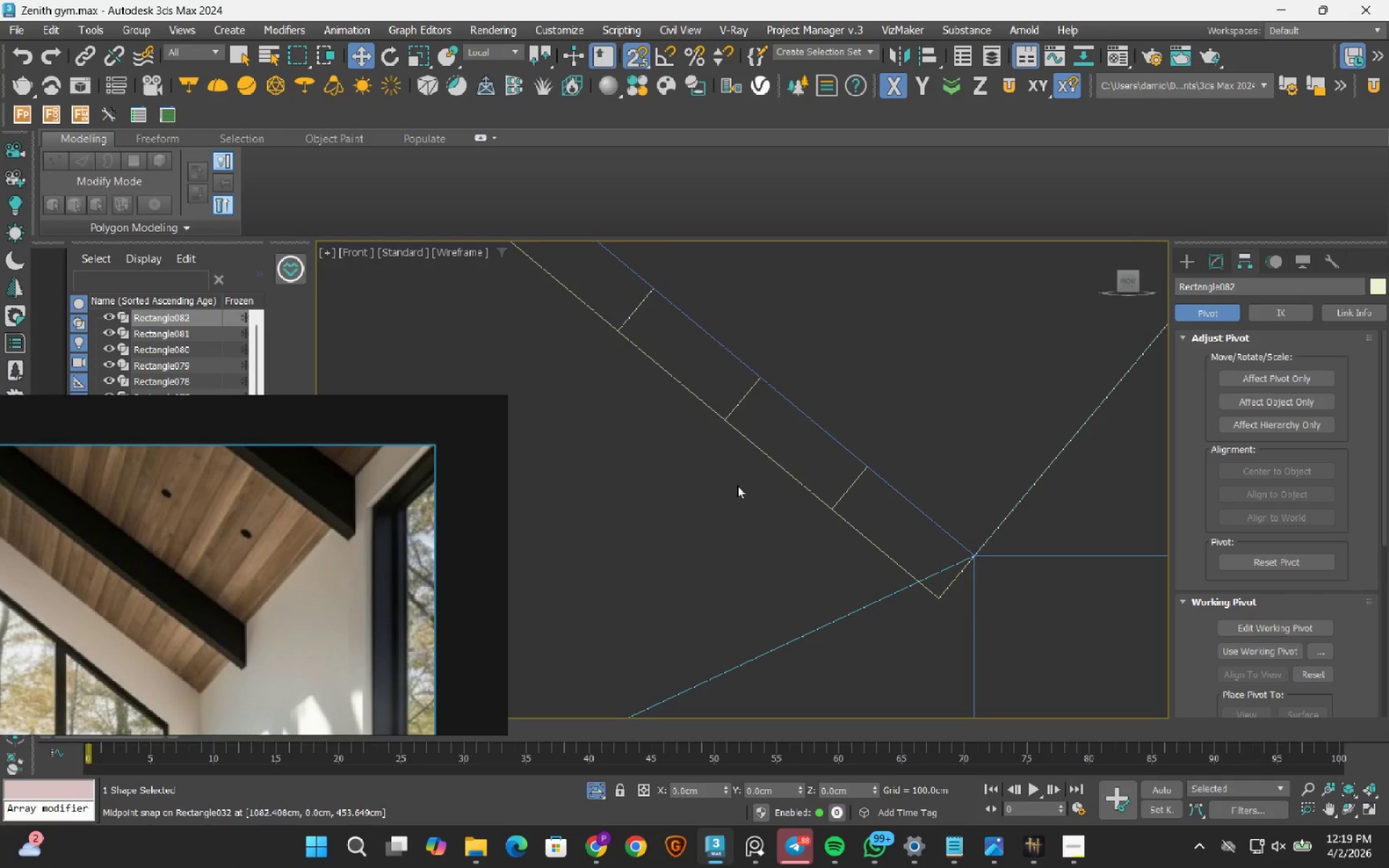 
scroll: coordinate [779, 459], scroll_direction: down, amount: 9.0
 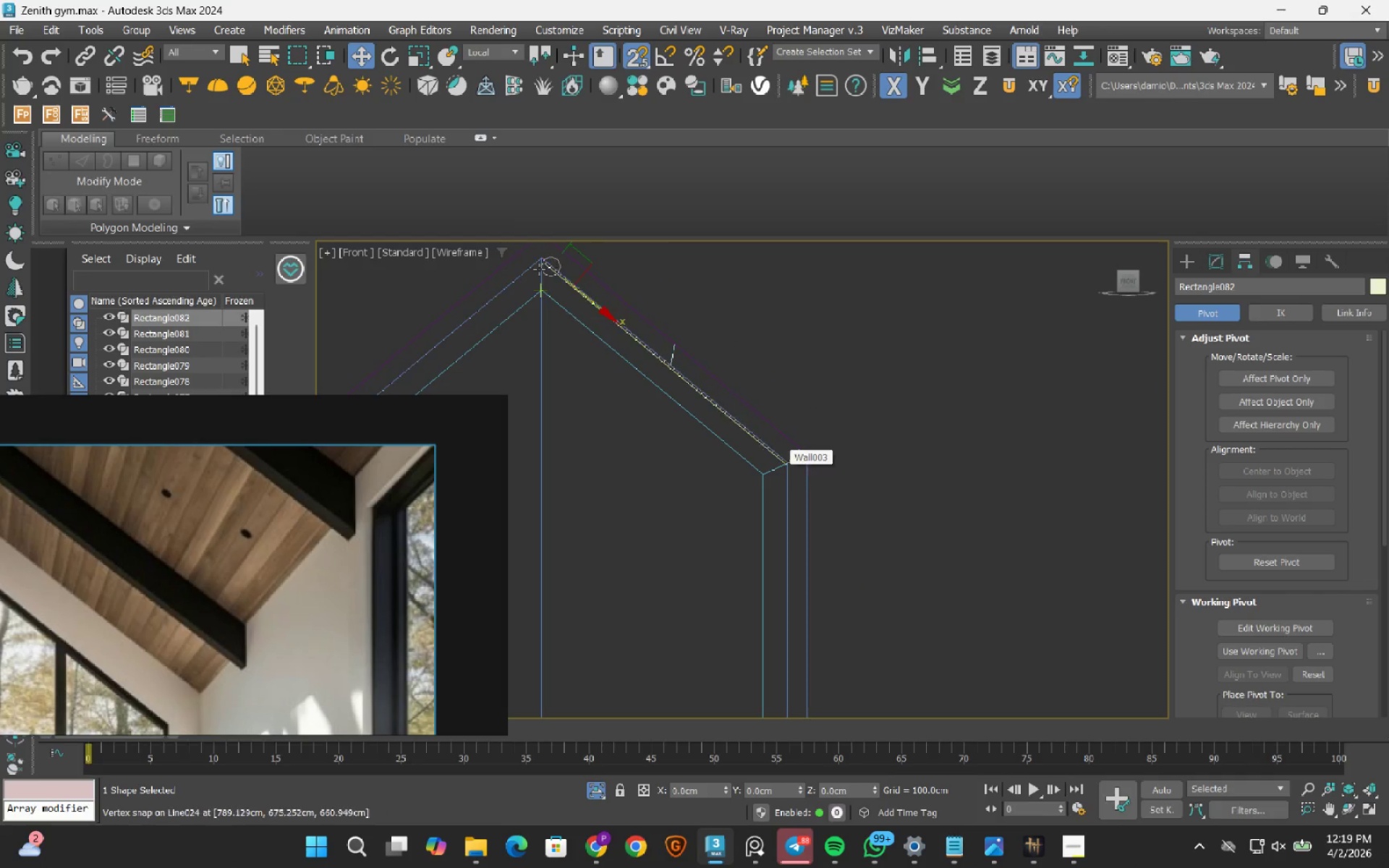 
scroll: coordinate [532, 250], scroll_direction: up, amount: 8.0
 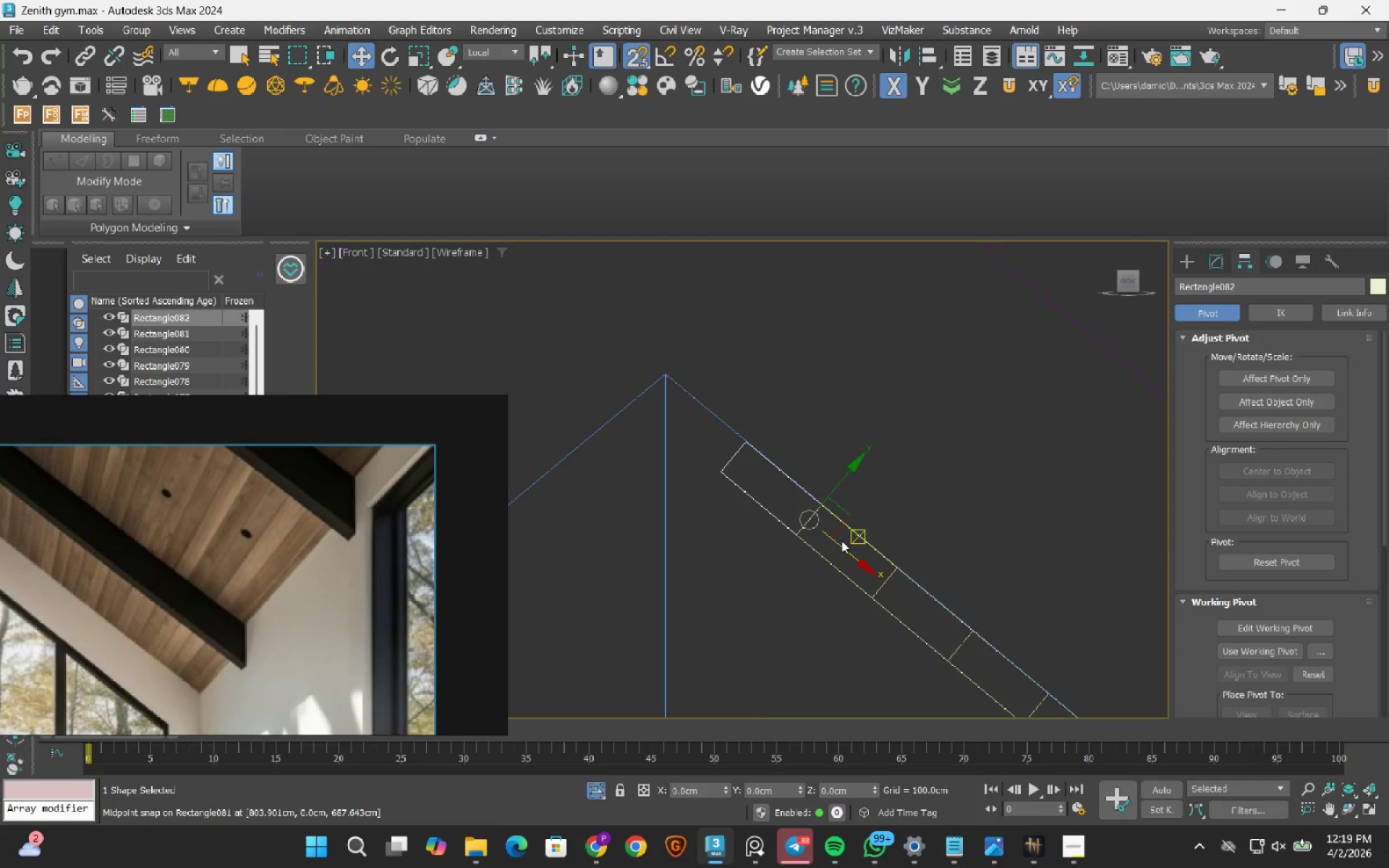 
hold_key(key=ShiftLeft, duration=1.5)
left_click_drag(start_coordinate=[841, 550], to_coordinate=[734, 456])
 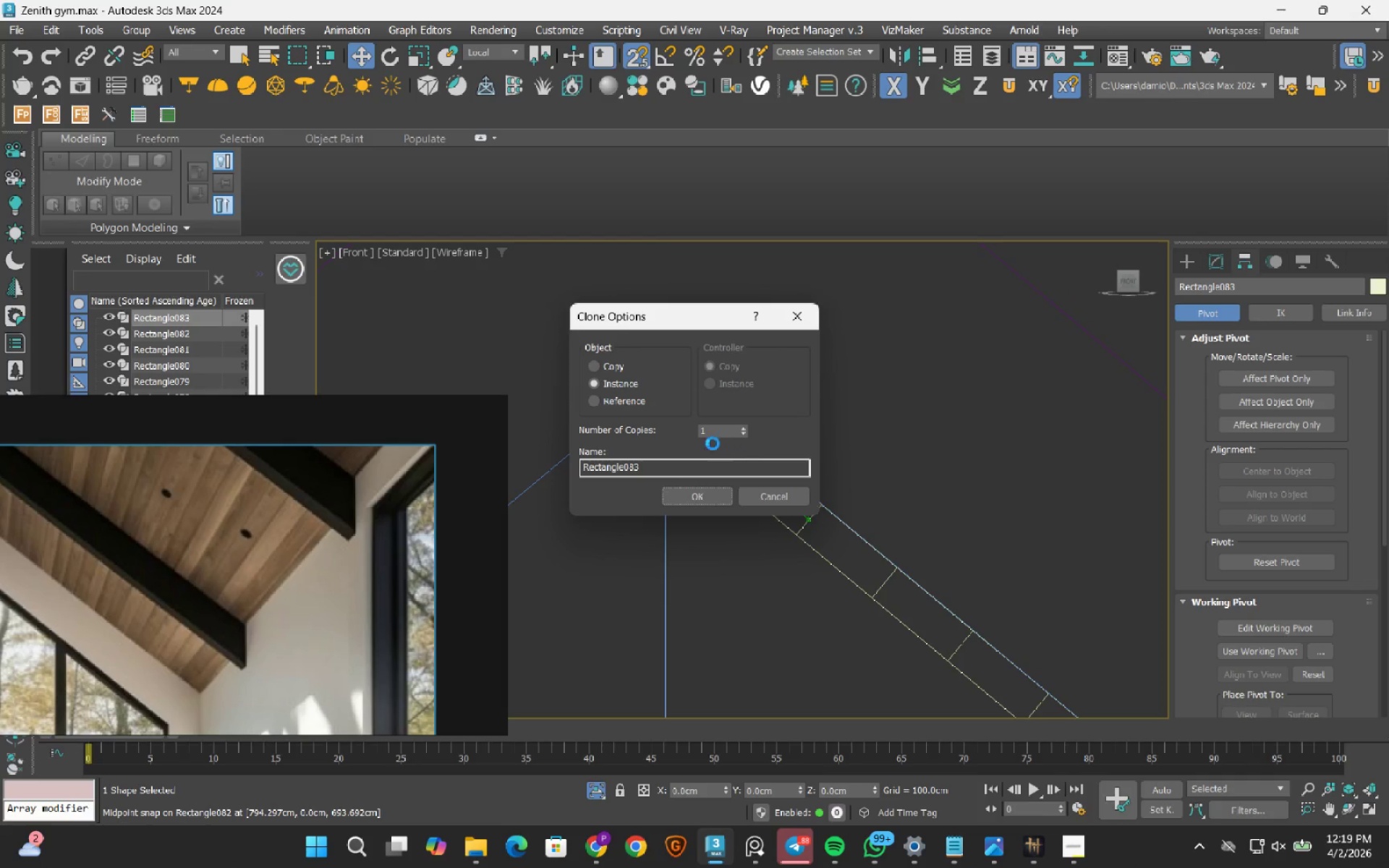 
hold_key(key=ShiftLeft, duration=1.33)
 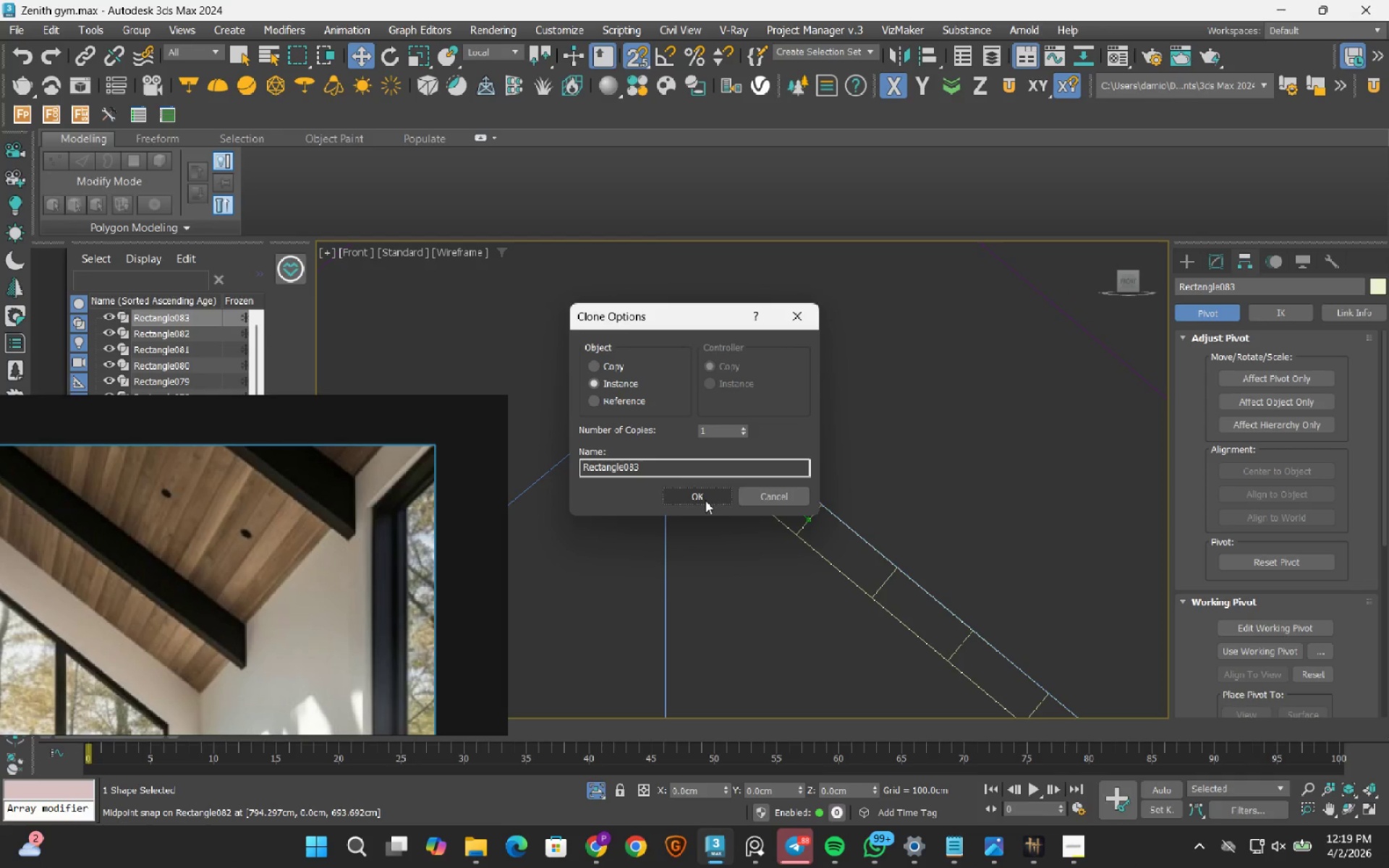 
left_click([705, 501])
 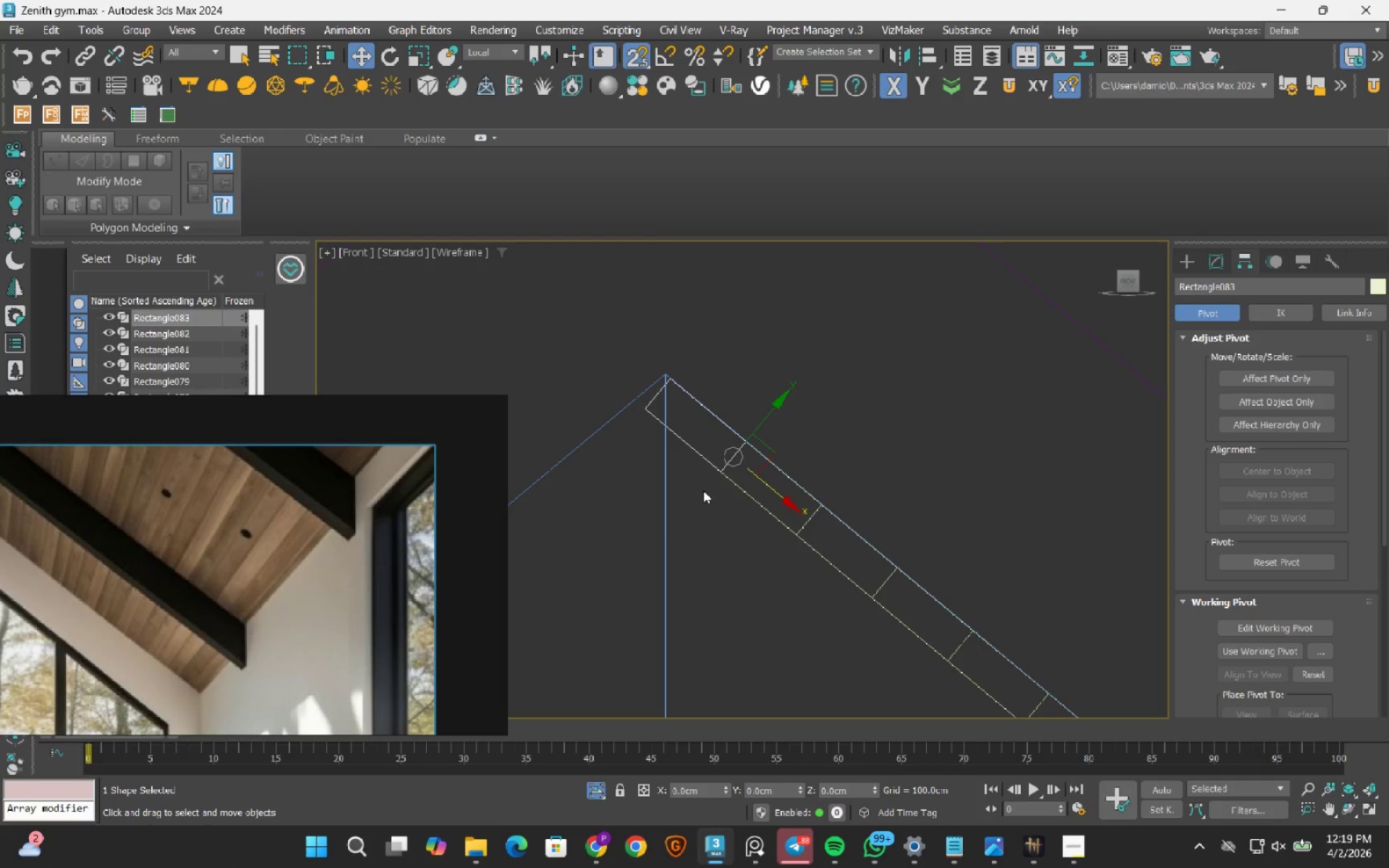 
scroll: coordinate [708, 414], scroll_direction: down, amount: 9.0
 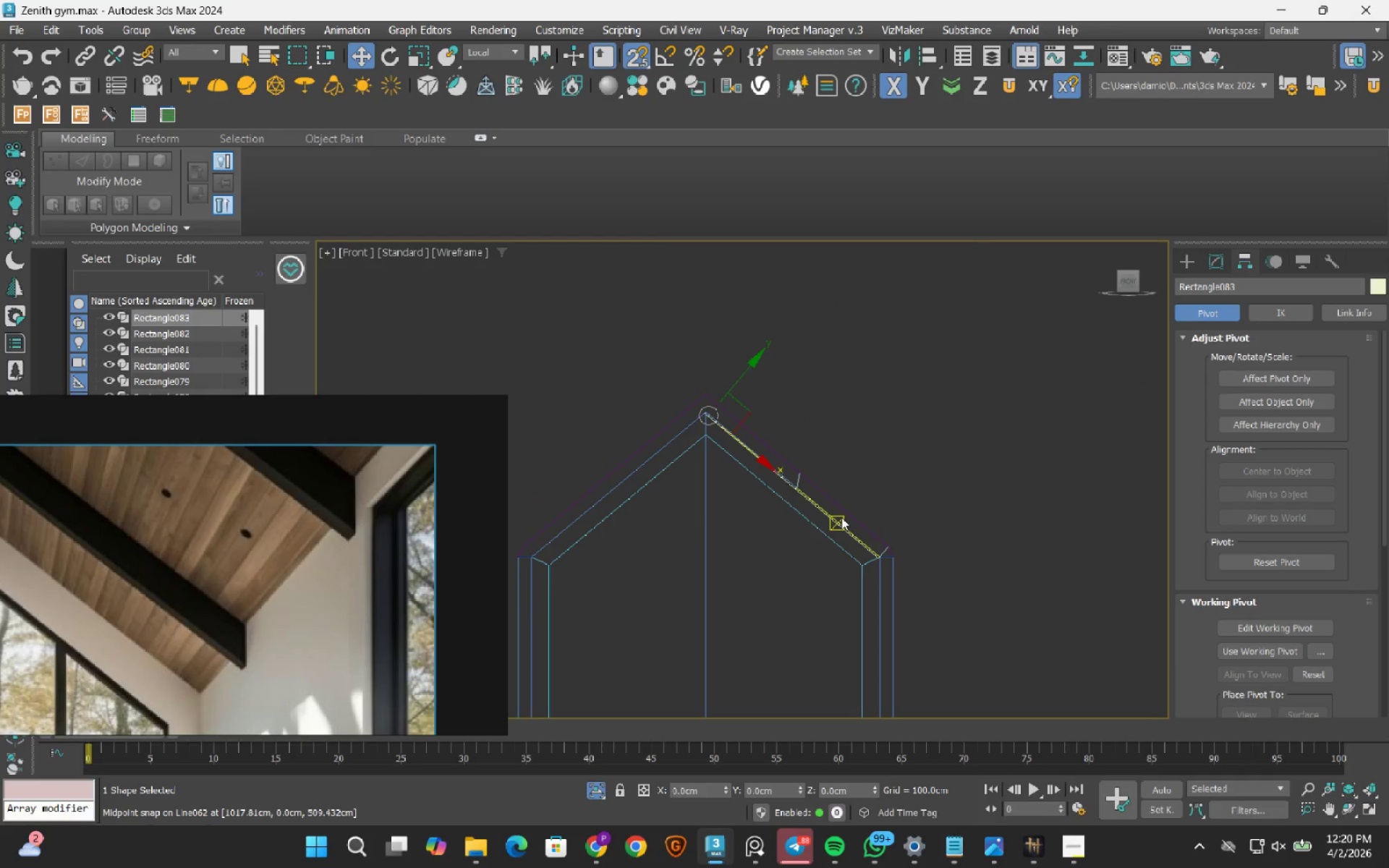 
scroll: coordinate [708, 414], scroll_direction: up, amount: 4.0
 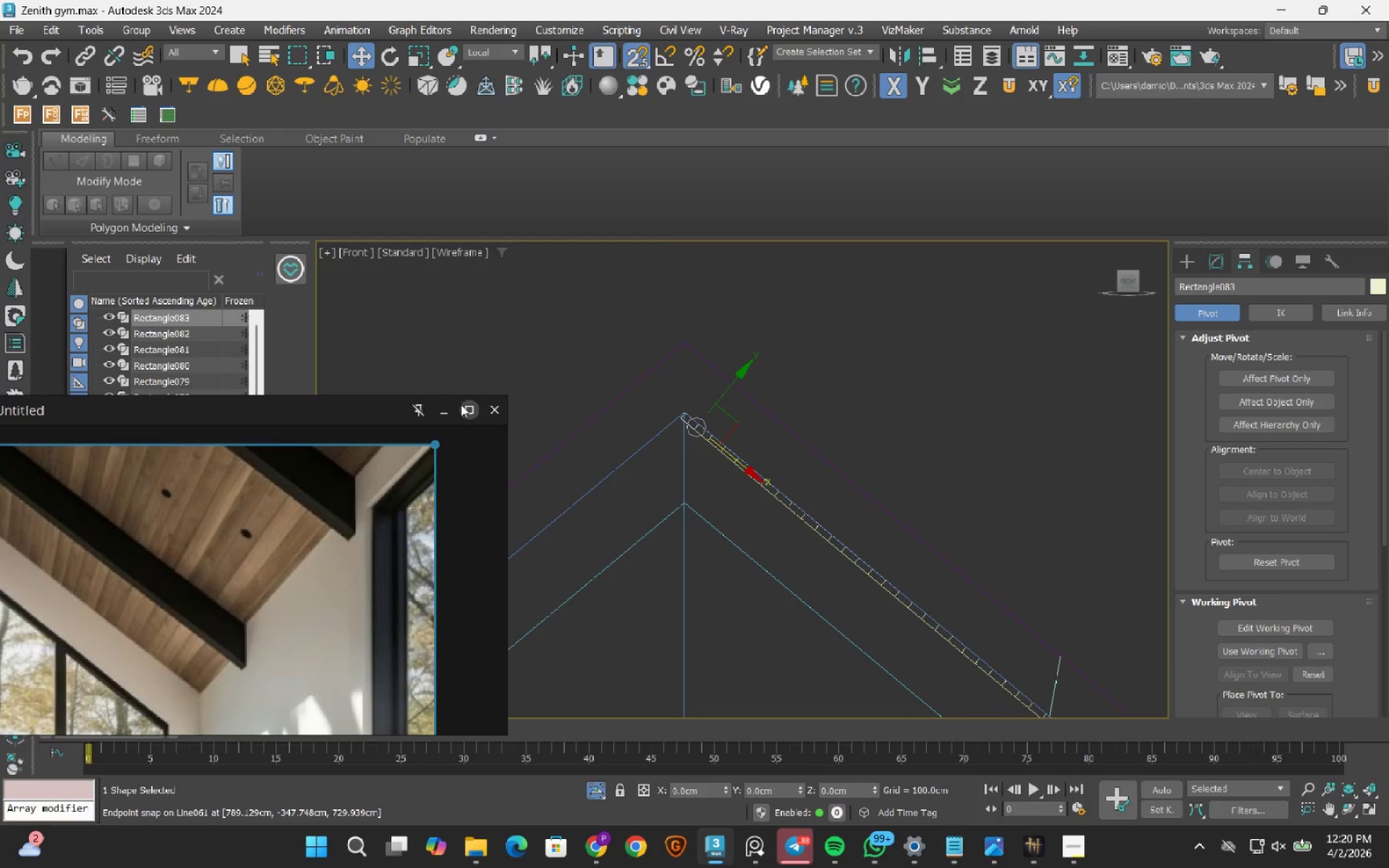 
left_click([451, 412])
 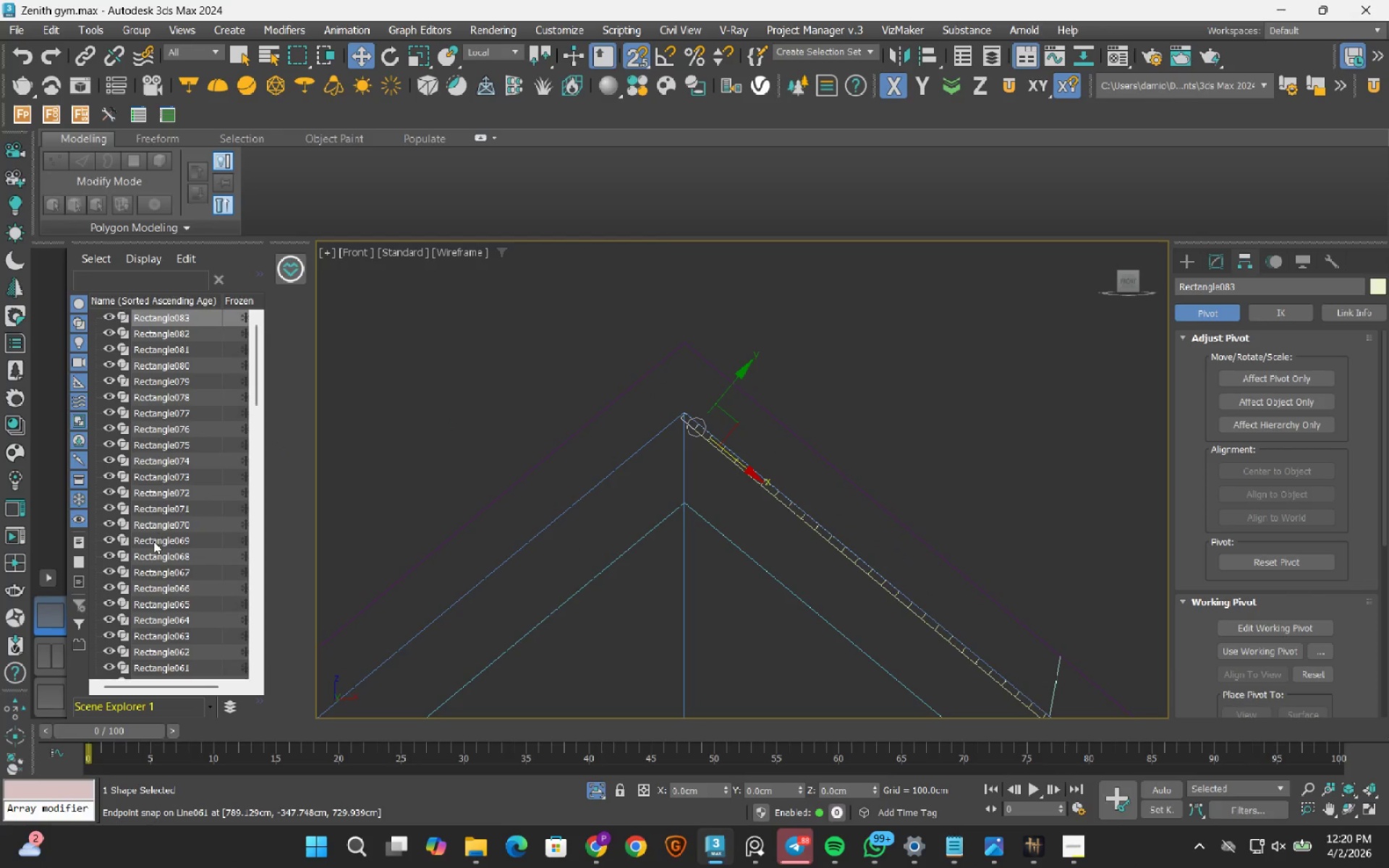 
scroll: coordinate [153, 554], scroll_direction: down, amount: 14.0
 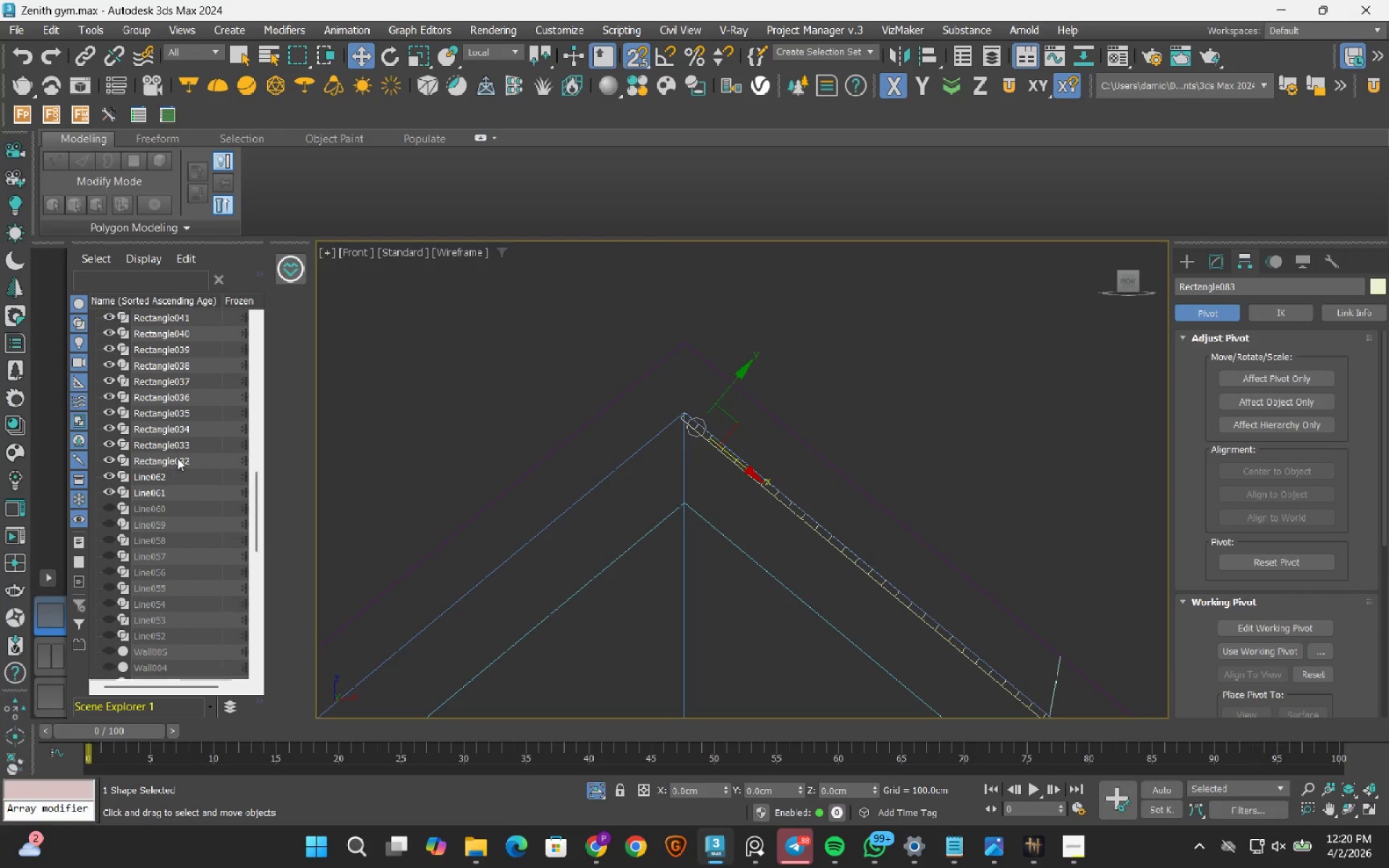 
left_click([179, 454])
 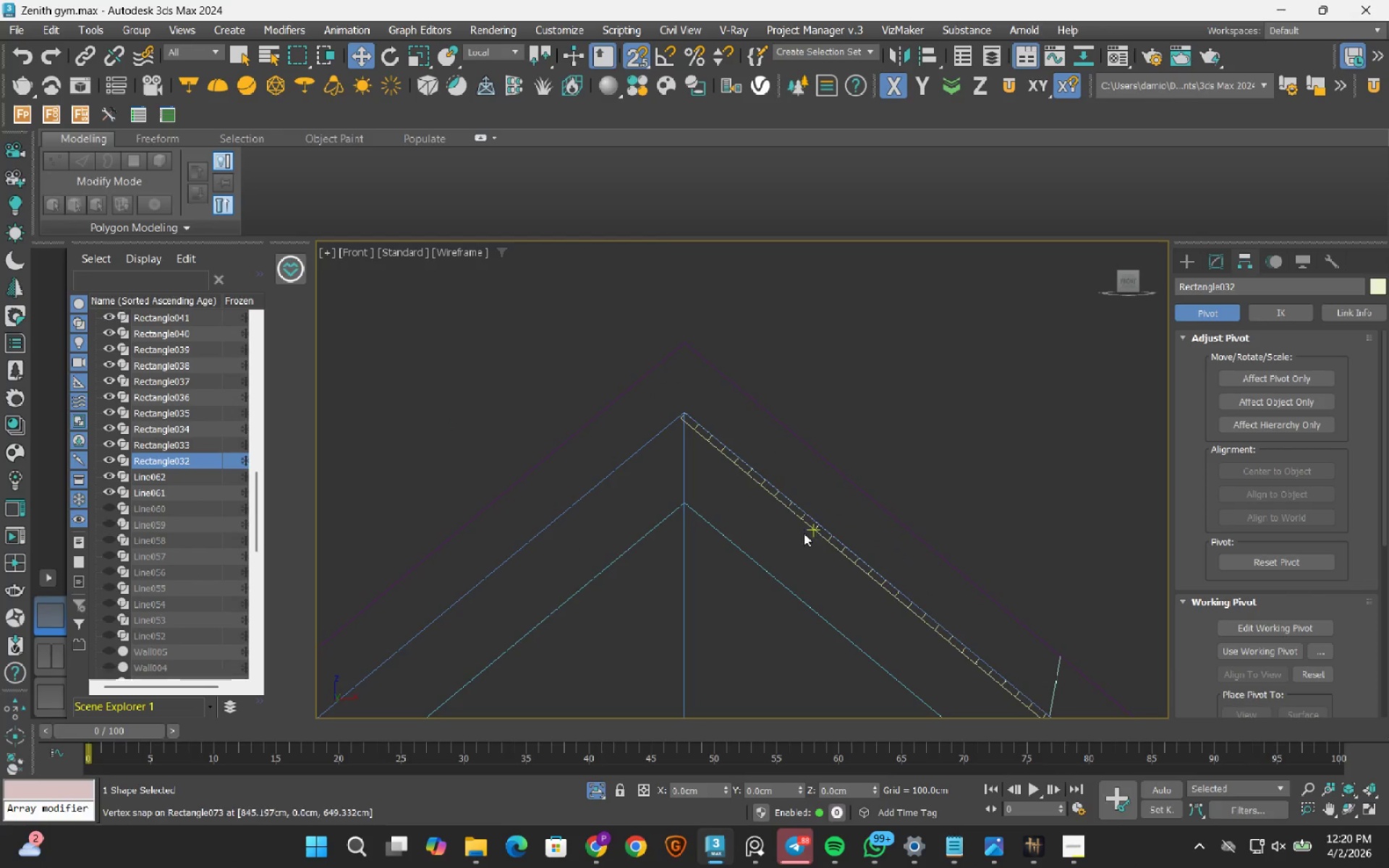 
scroll: coordinate [752, 500], scroll_direction: down, amount: 3.0
 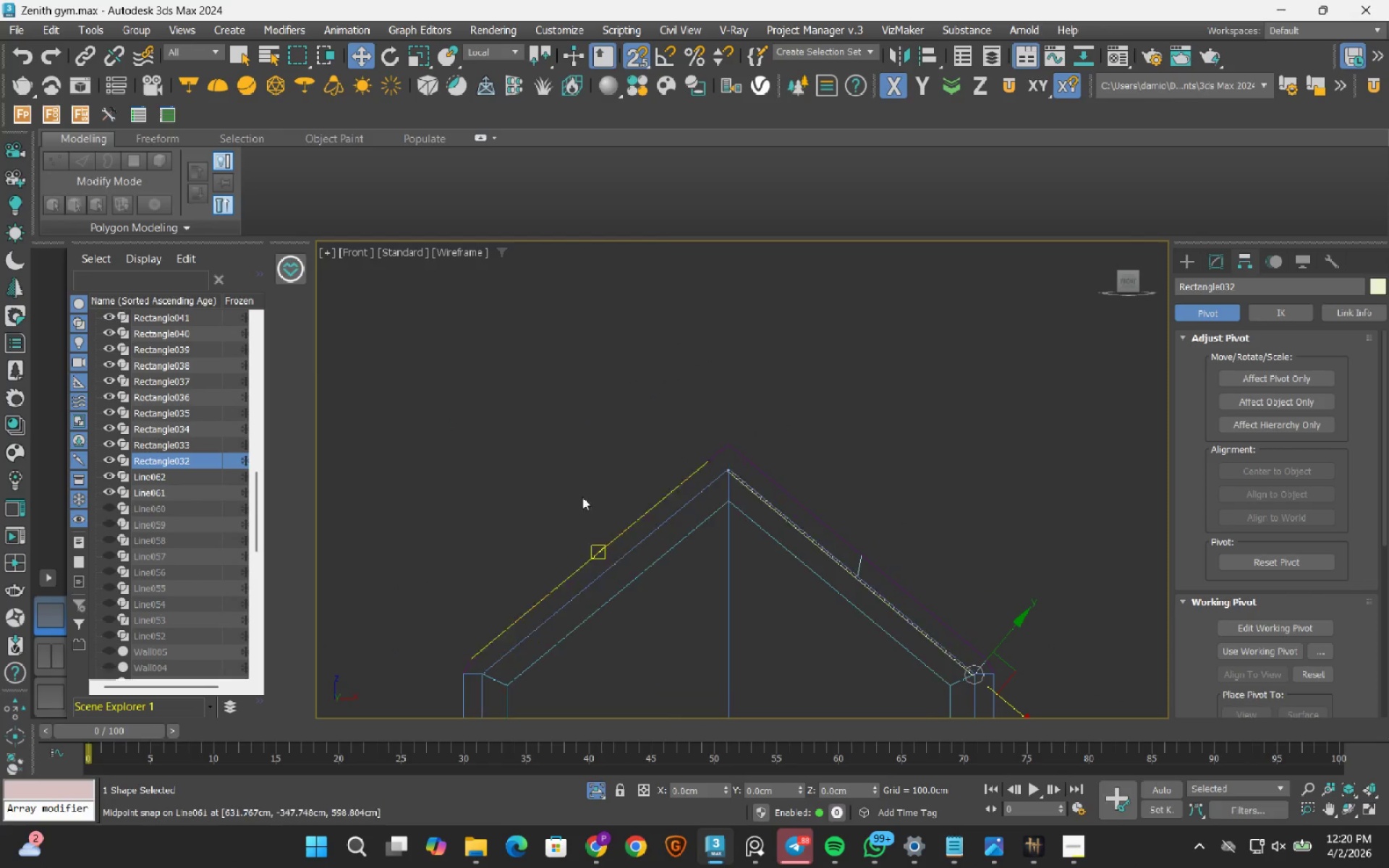 
scroll: coordinate [185, 344], scroll_direction: up, amount: 21.0
 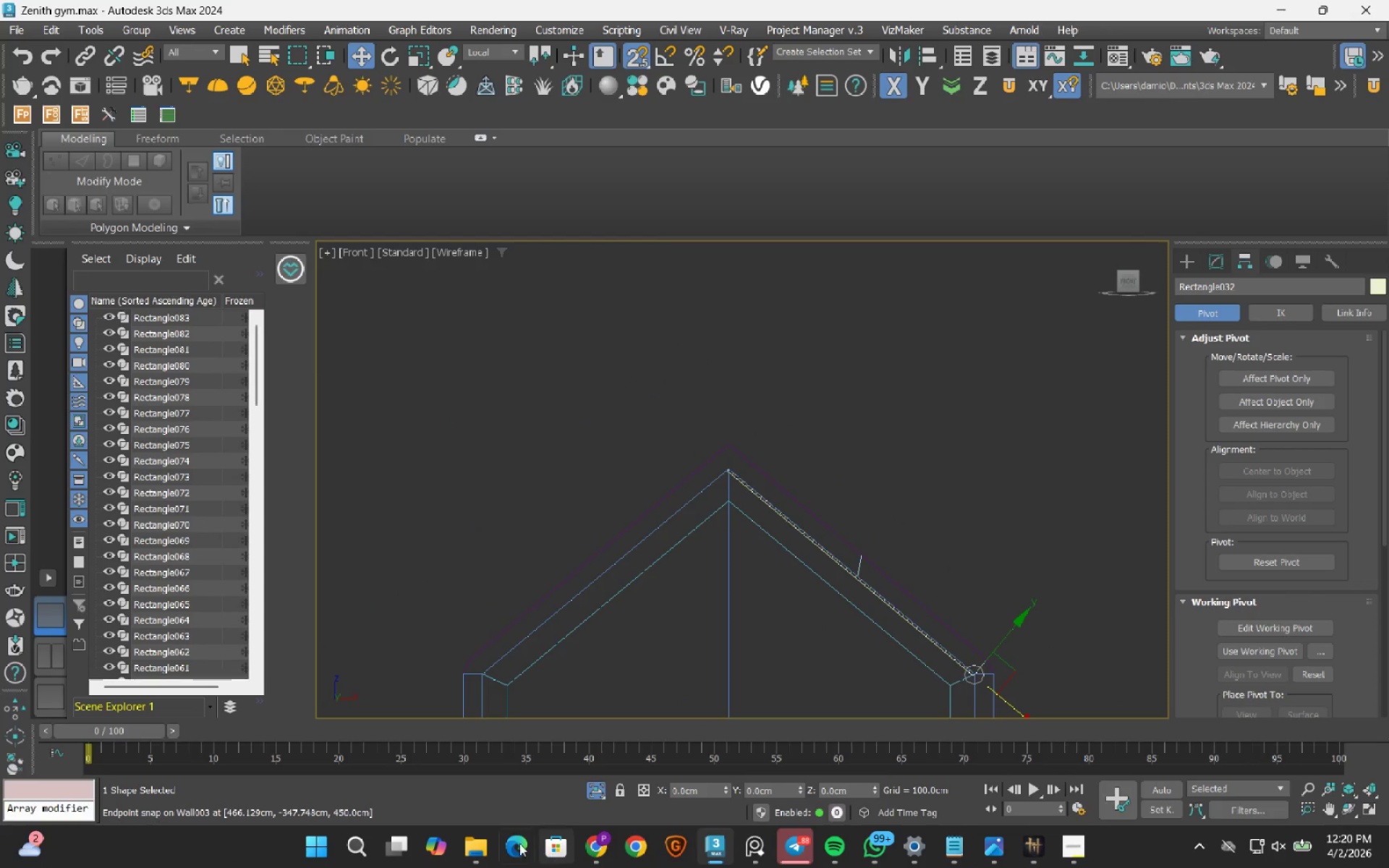 
left_click([477, 848])
 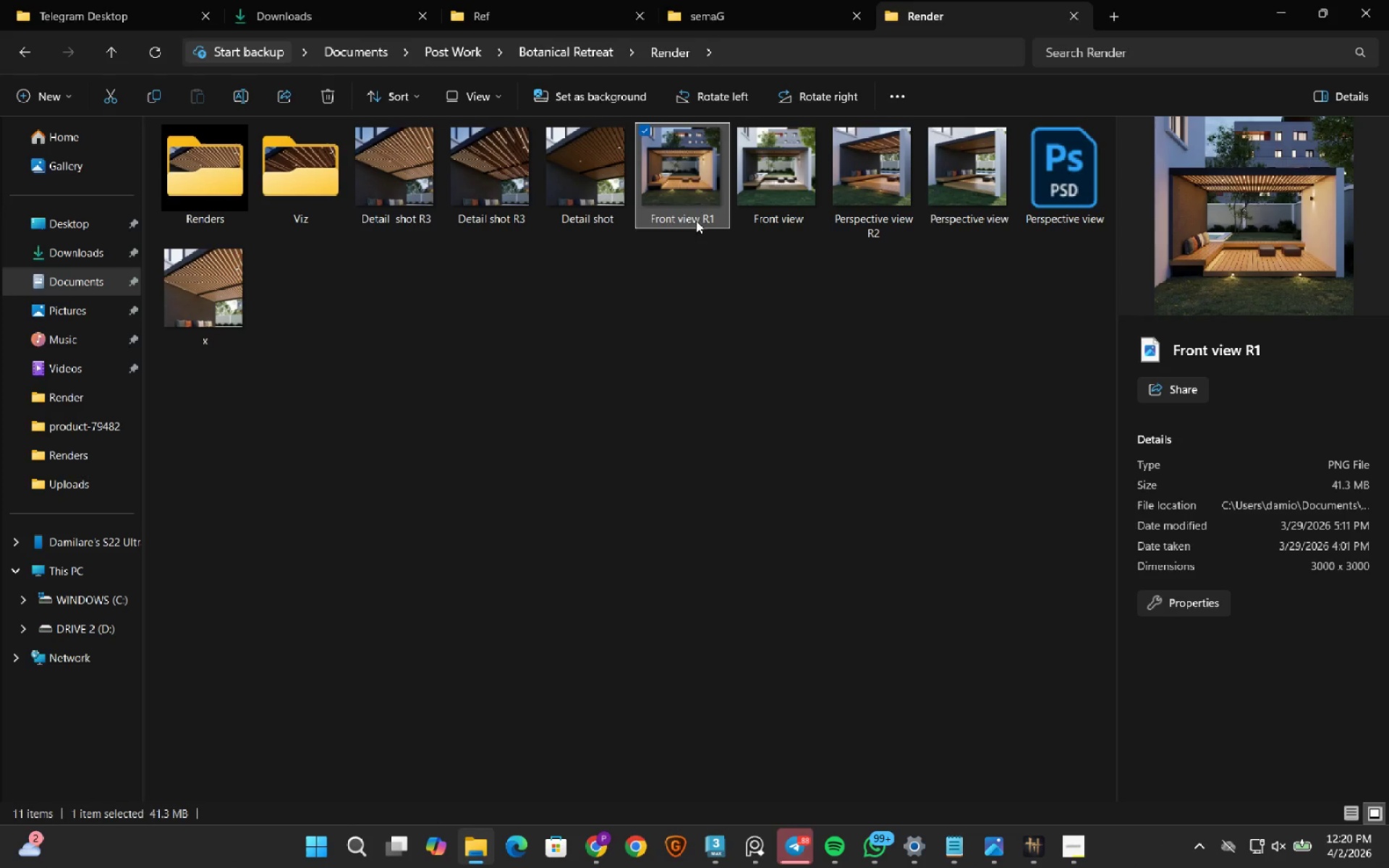 
double_click([689, 183])
 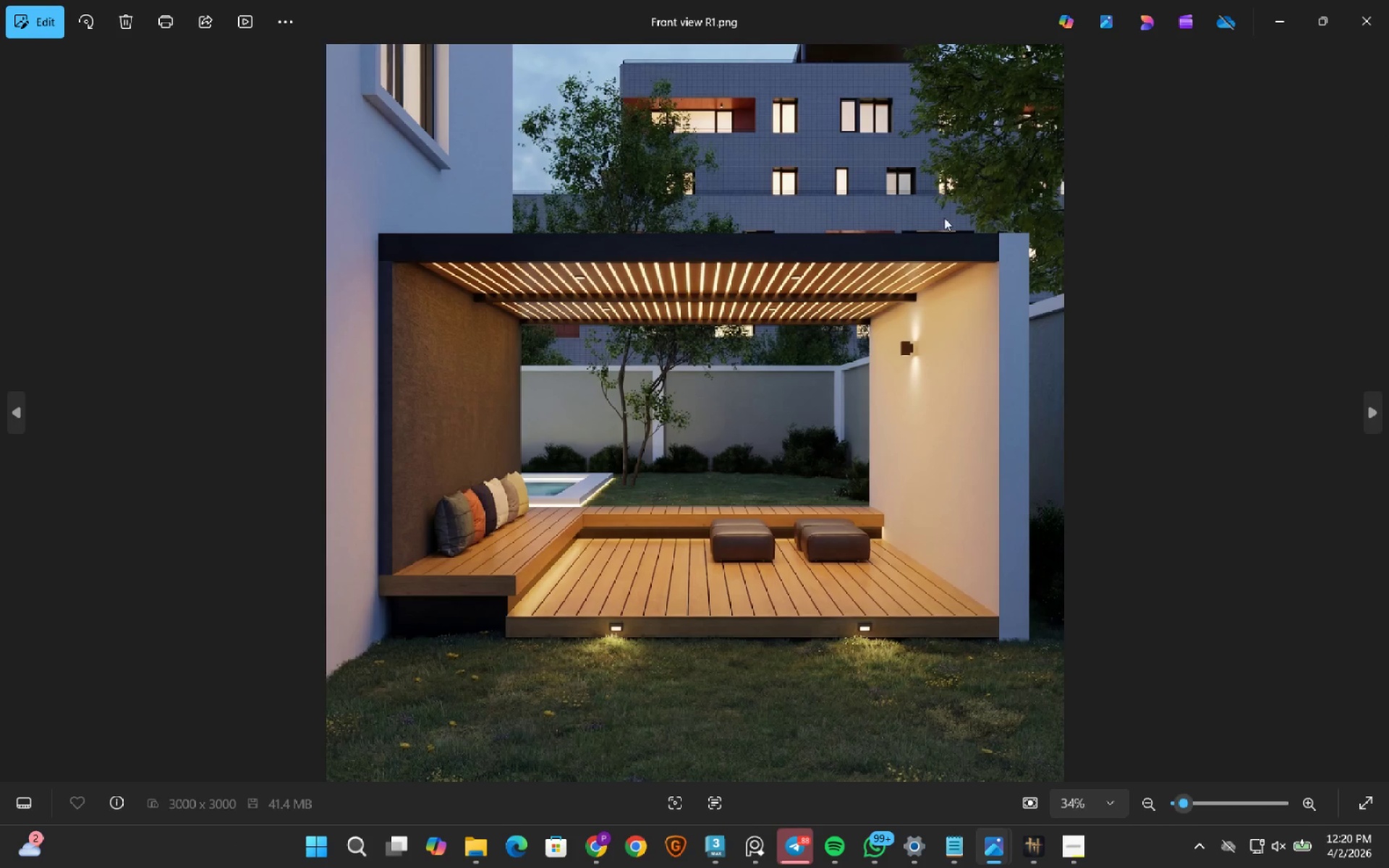 
left_click([1369, 9])
 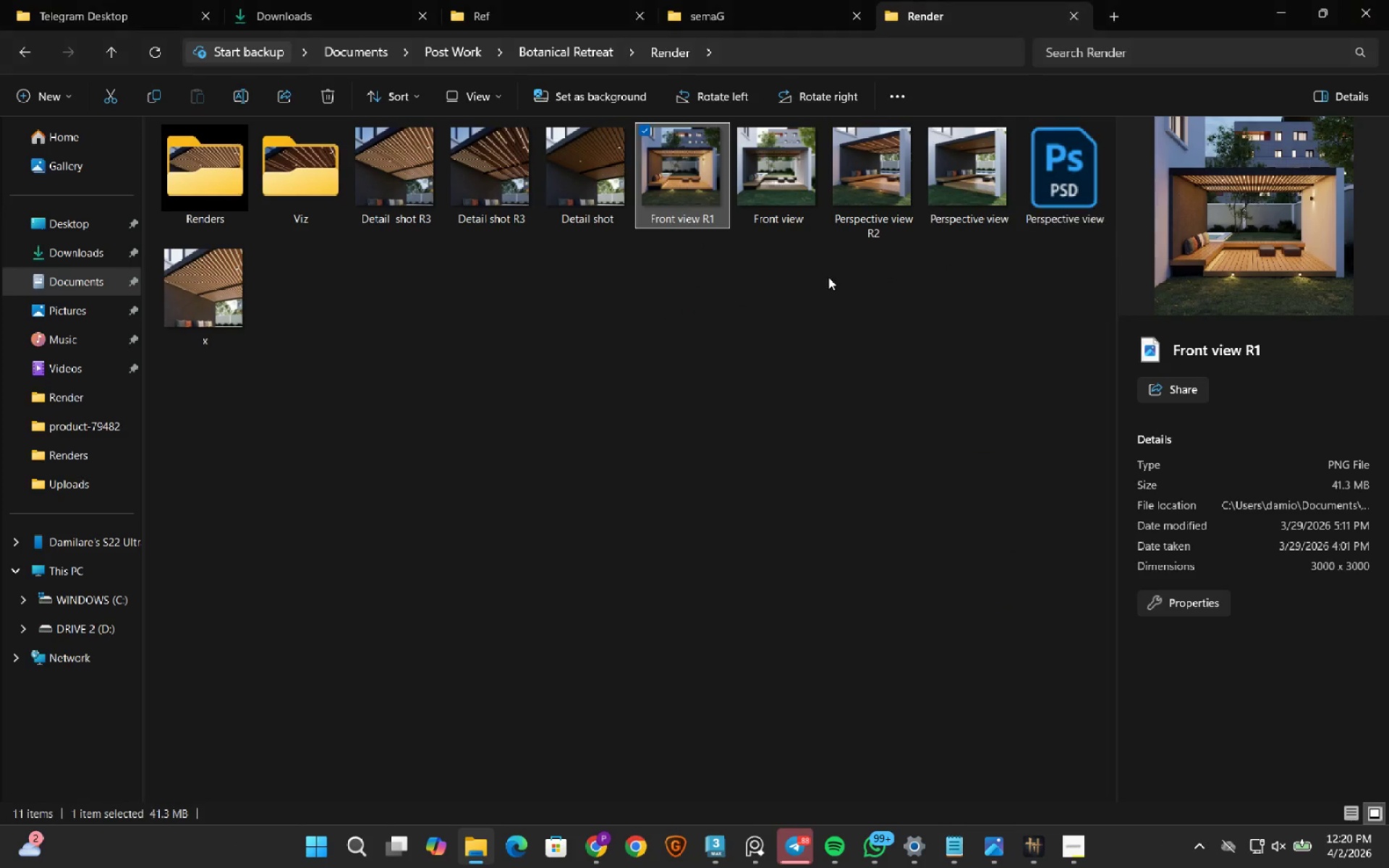 
left_click([770, 326])
 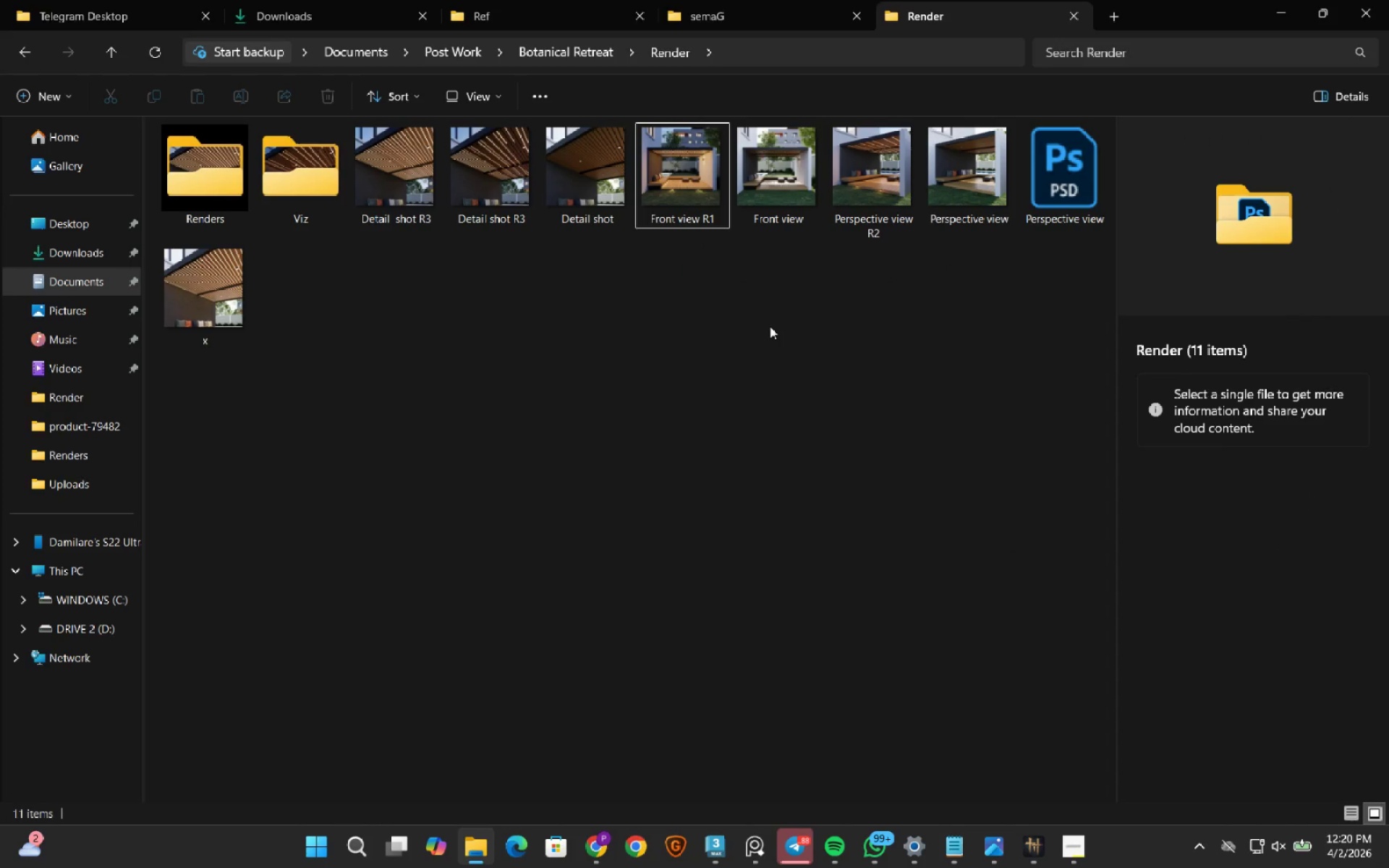 
wait(5.5)
 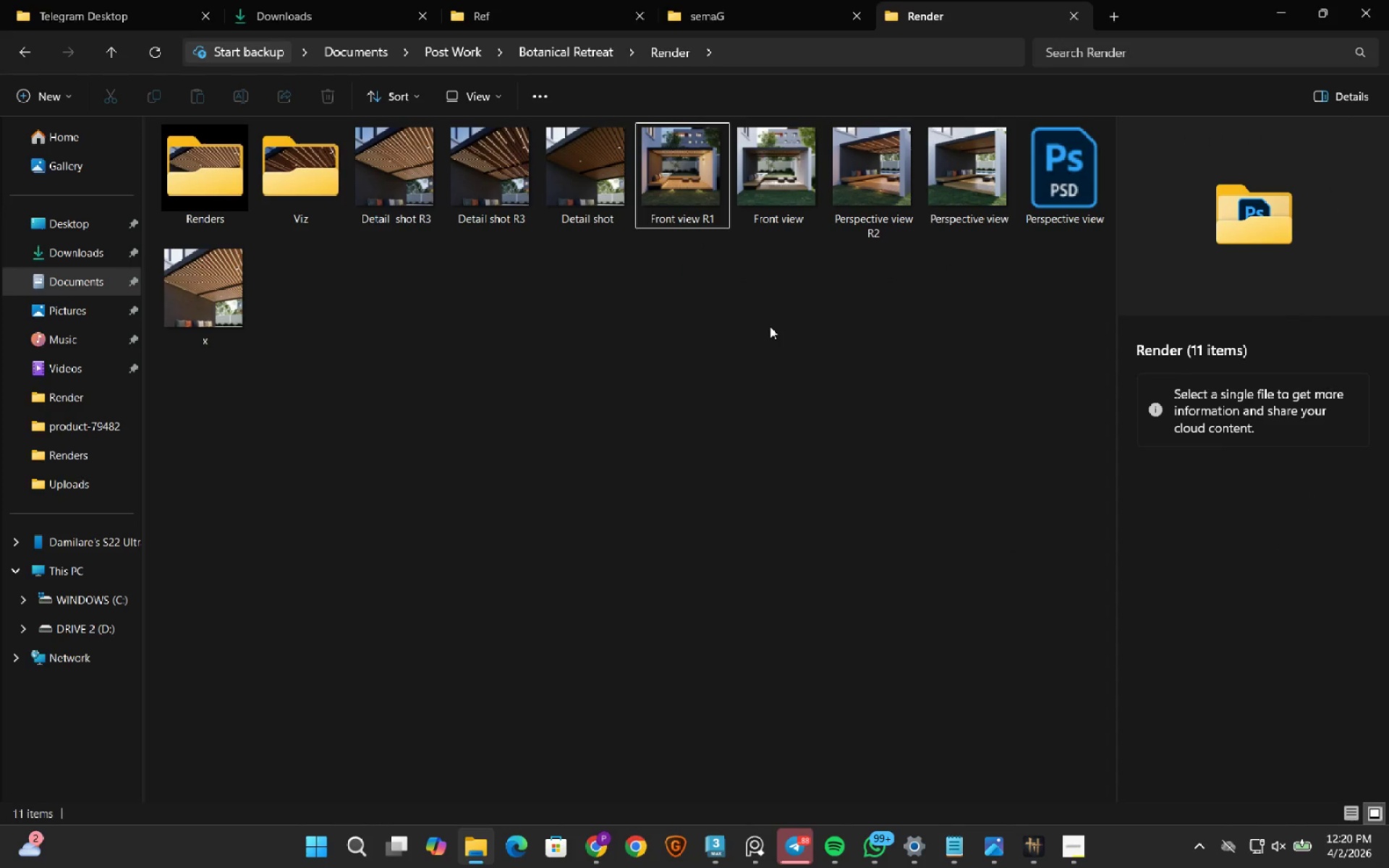 
 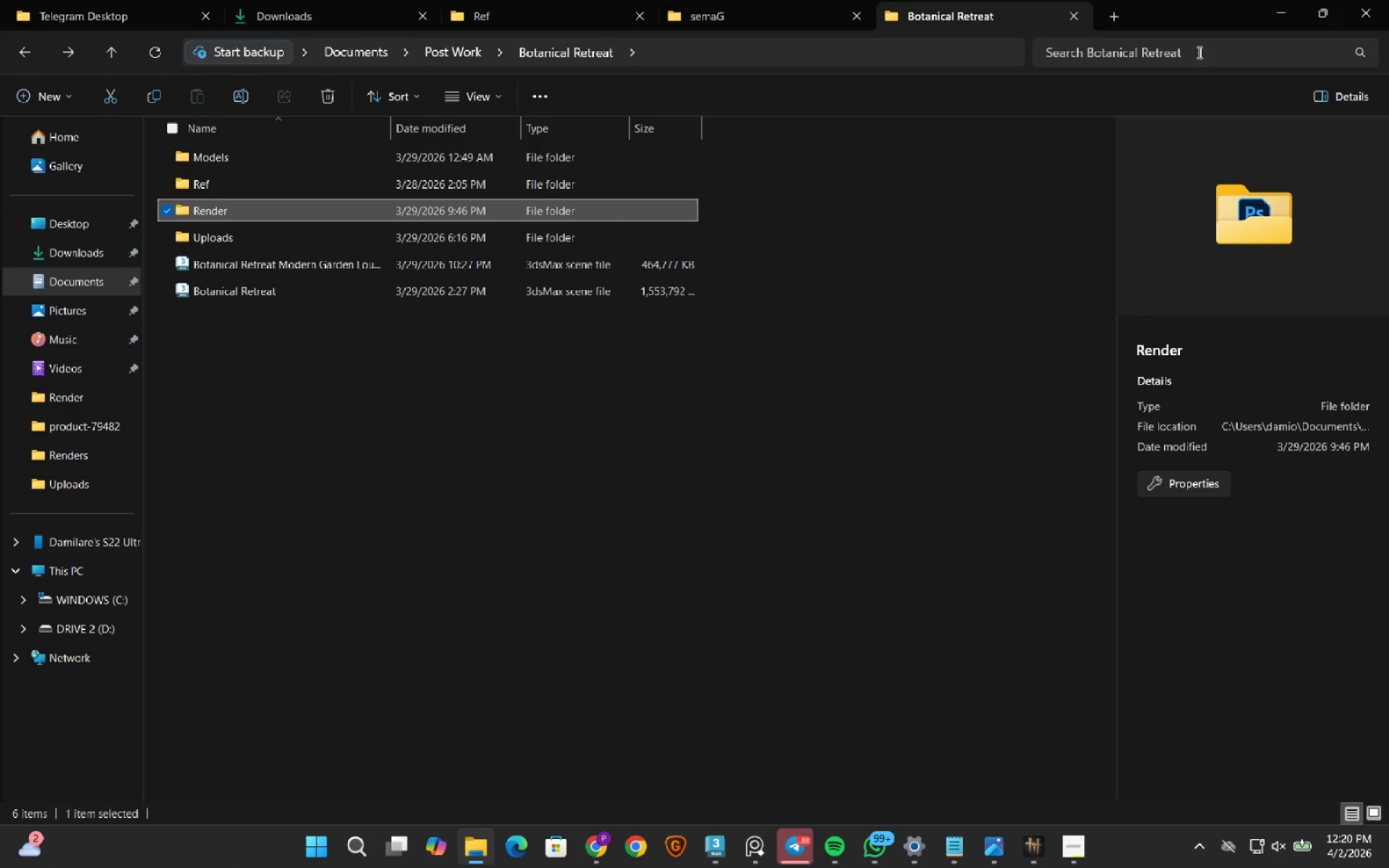 
left_click([1283, 9])
 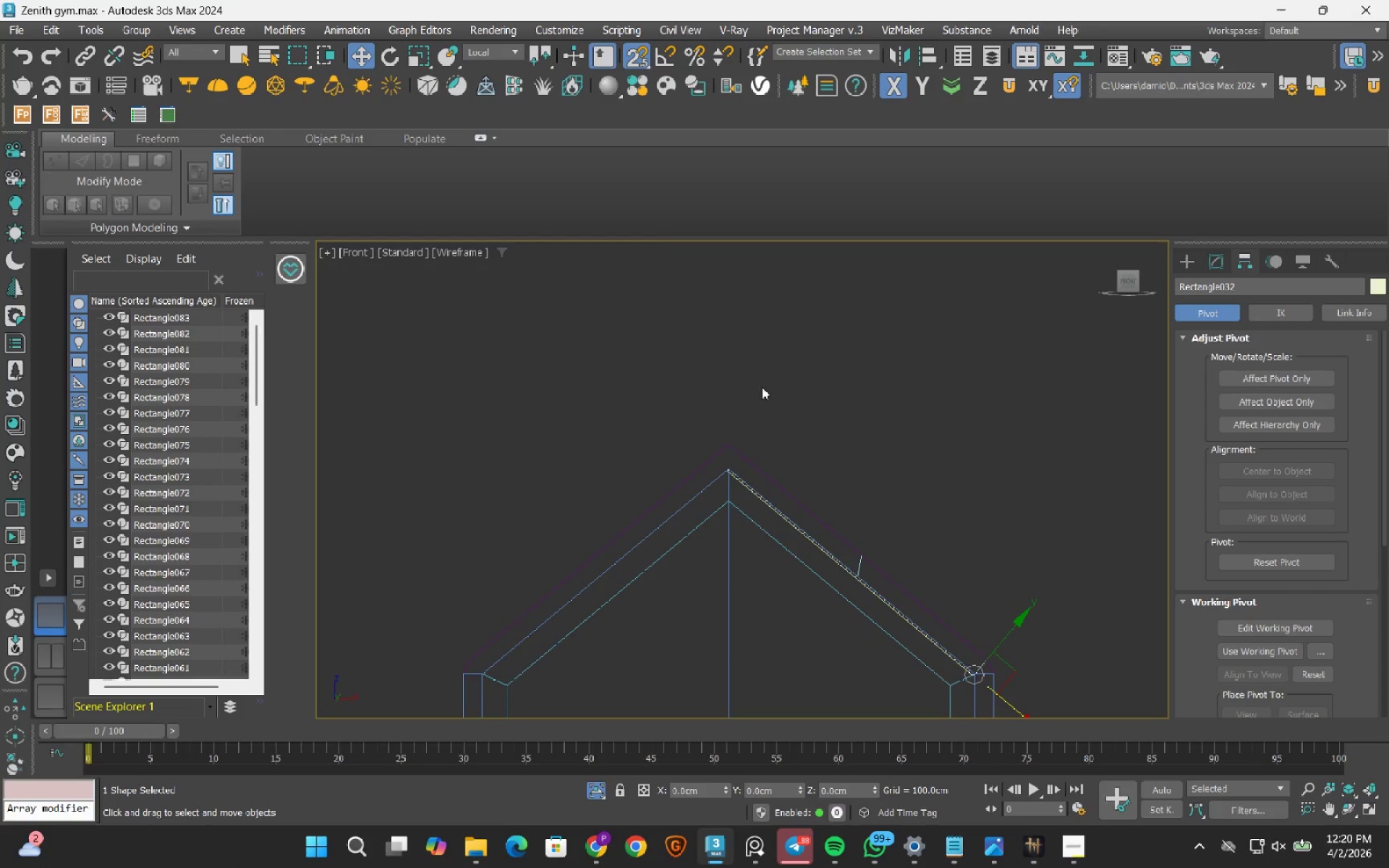 
scroll: coordinate [762, 387], scroll_direction: down, amount: 1.0
 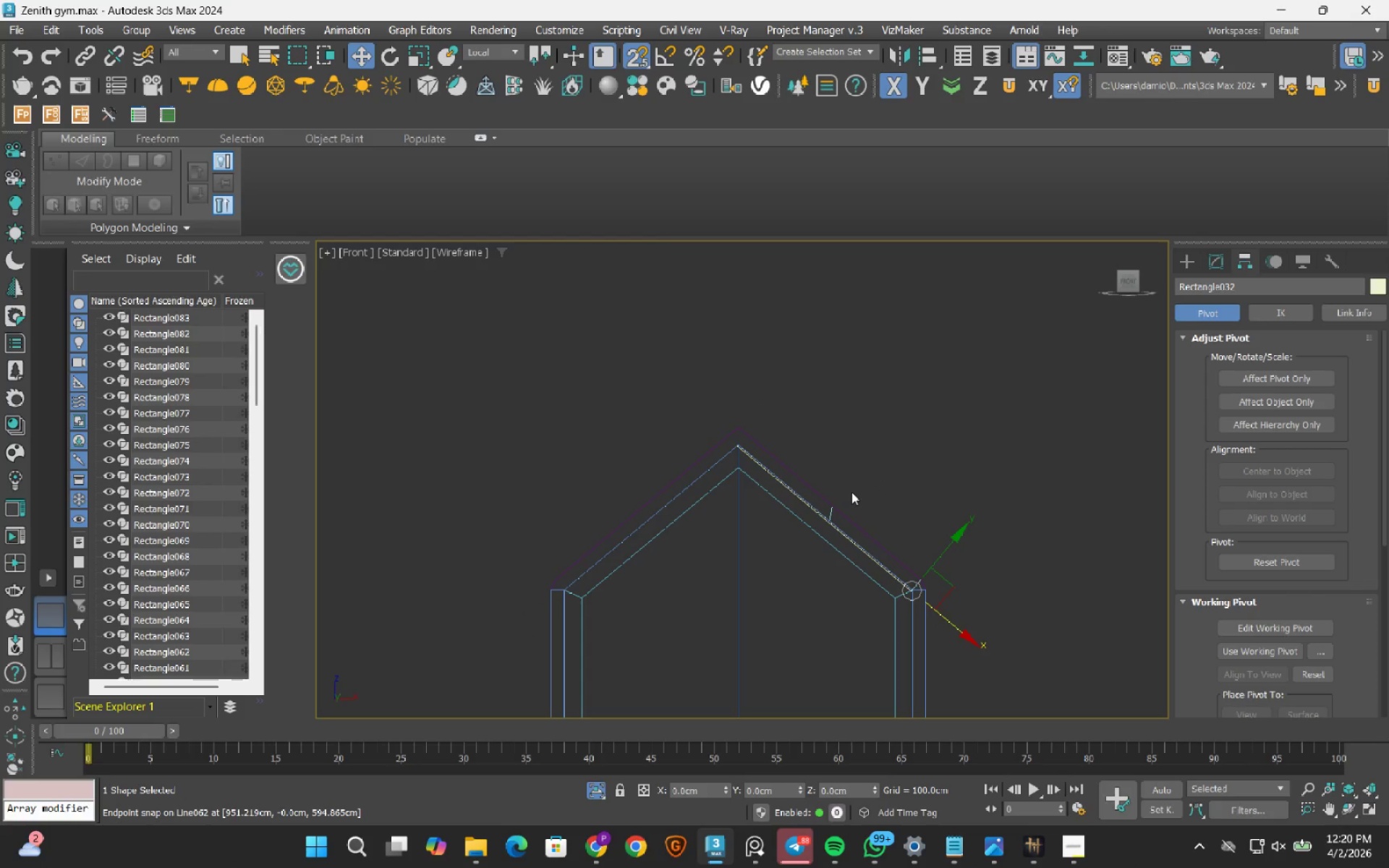 
wait(7.06)
 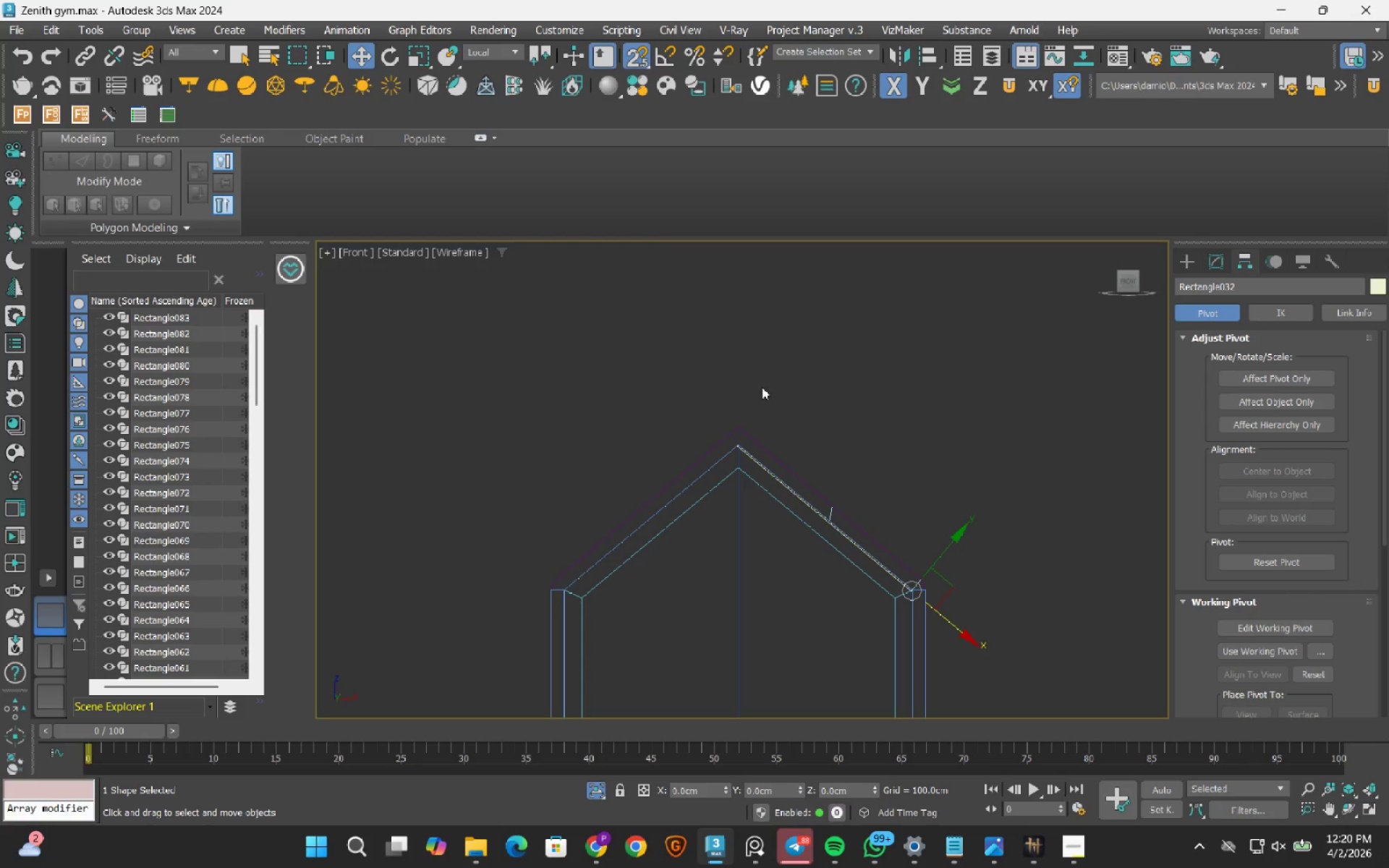 
scroll: coordinate [853, 490], scroll_direction: down, amount: 1.0
 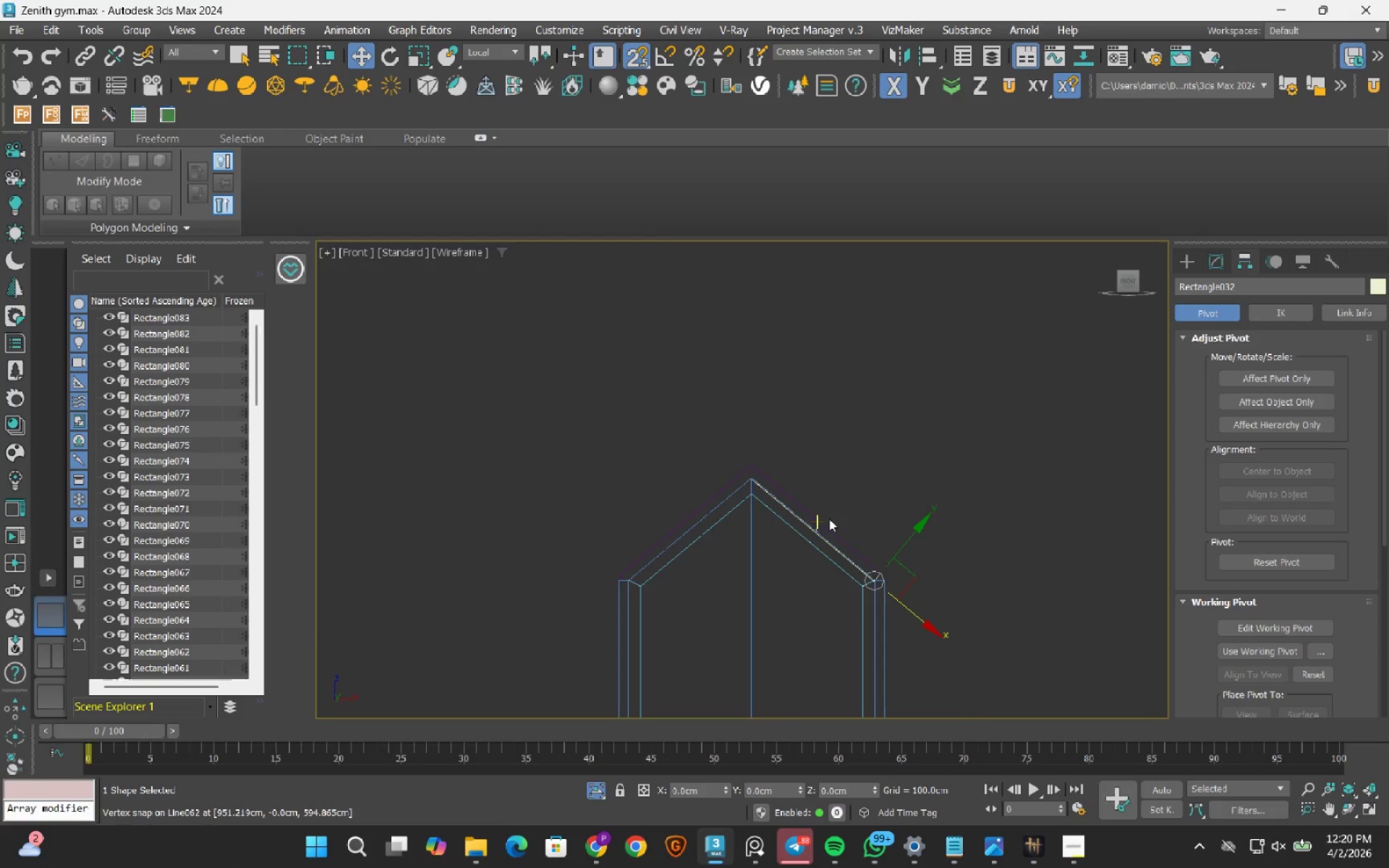 
scroll: coordinate [802, 527], scroll_direction: up, amount: 6.0
 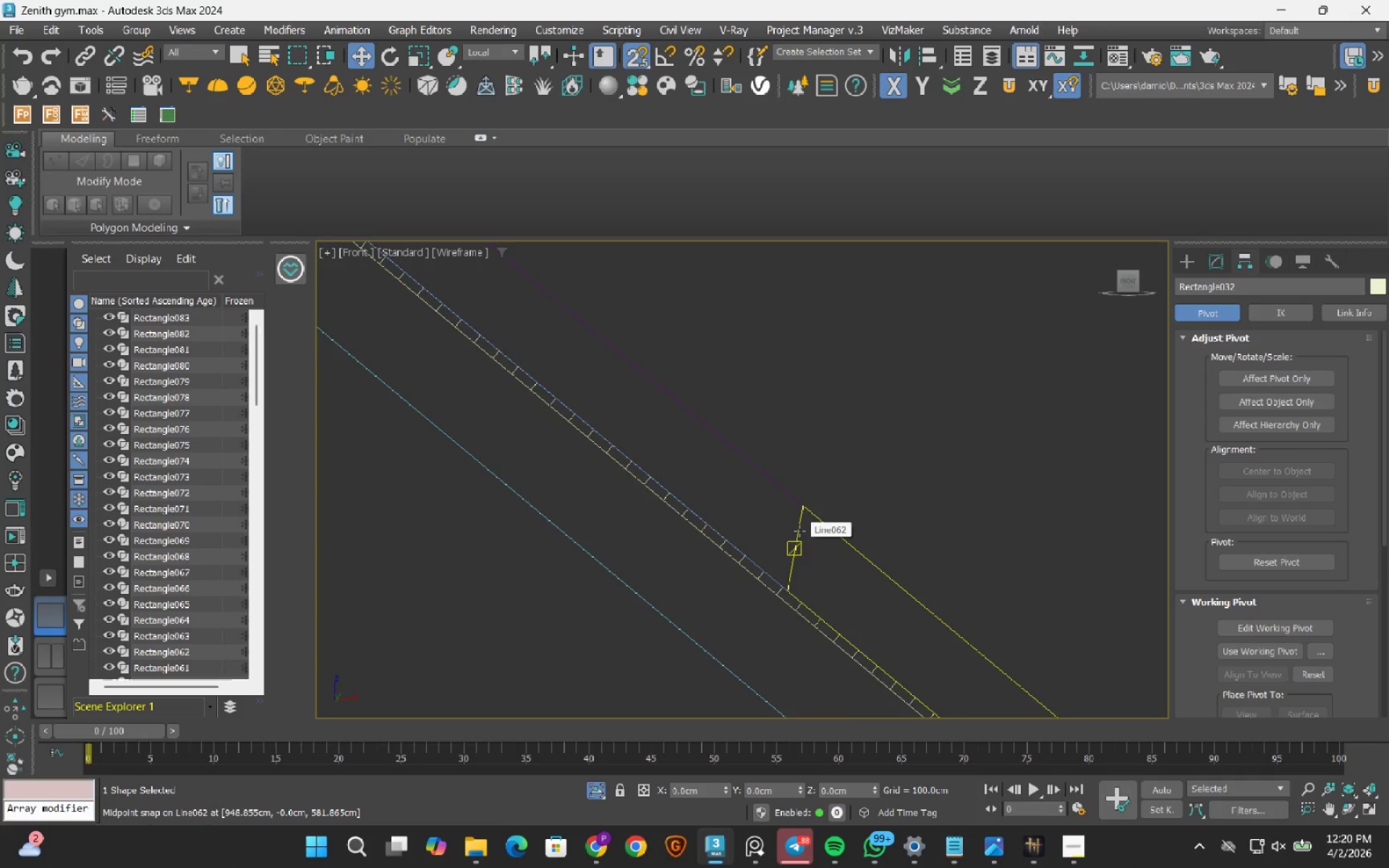 
scroll: coordinate [799, 531], scroll_direction: down, amount: 3.0
 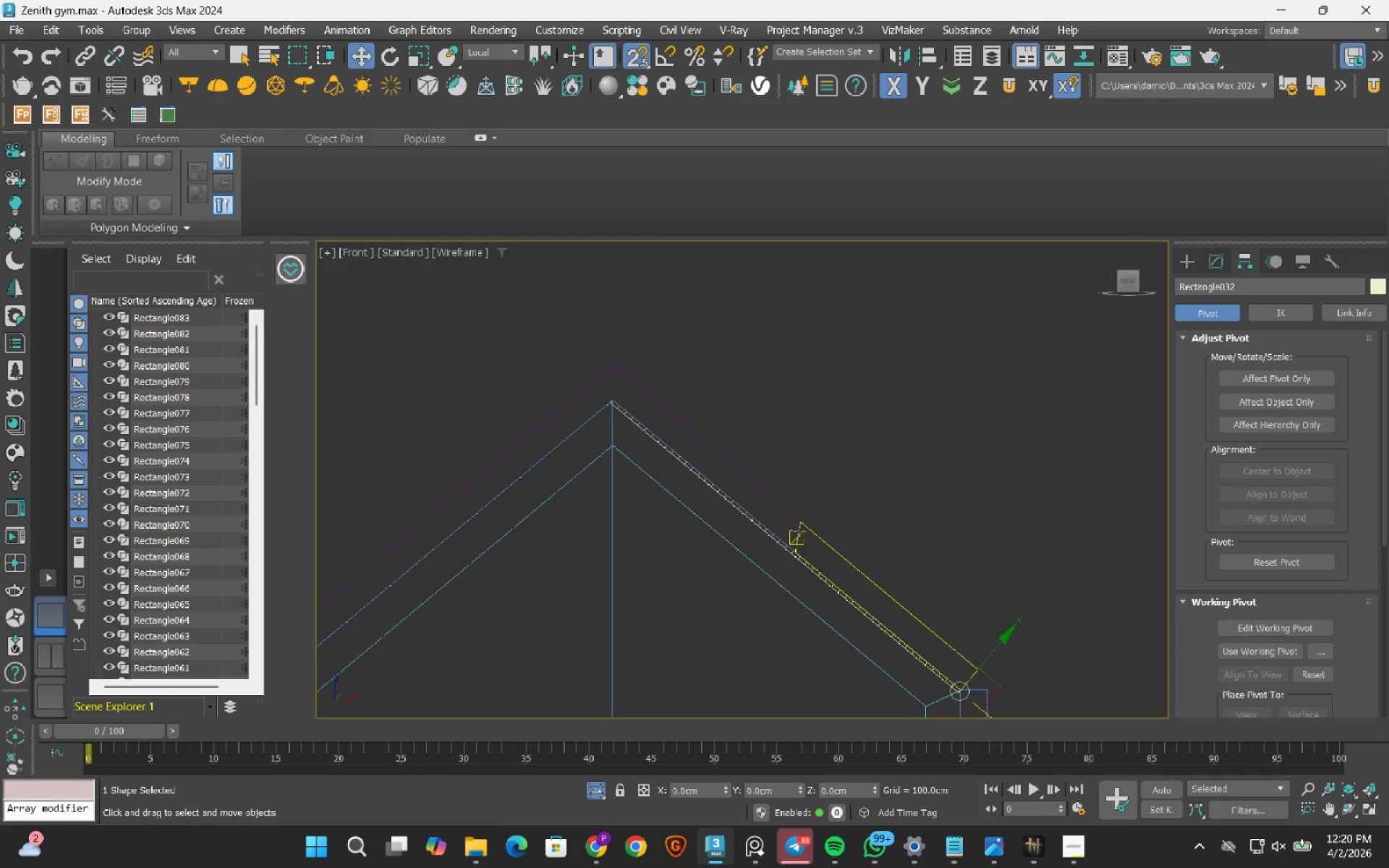 
hold_key(key=AltLeft, duration=0.86)
 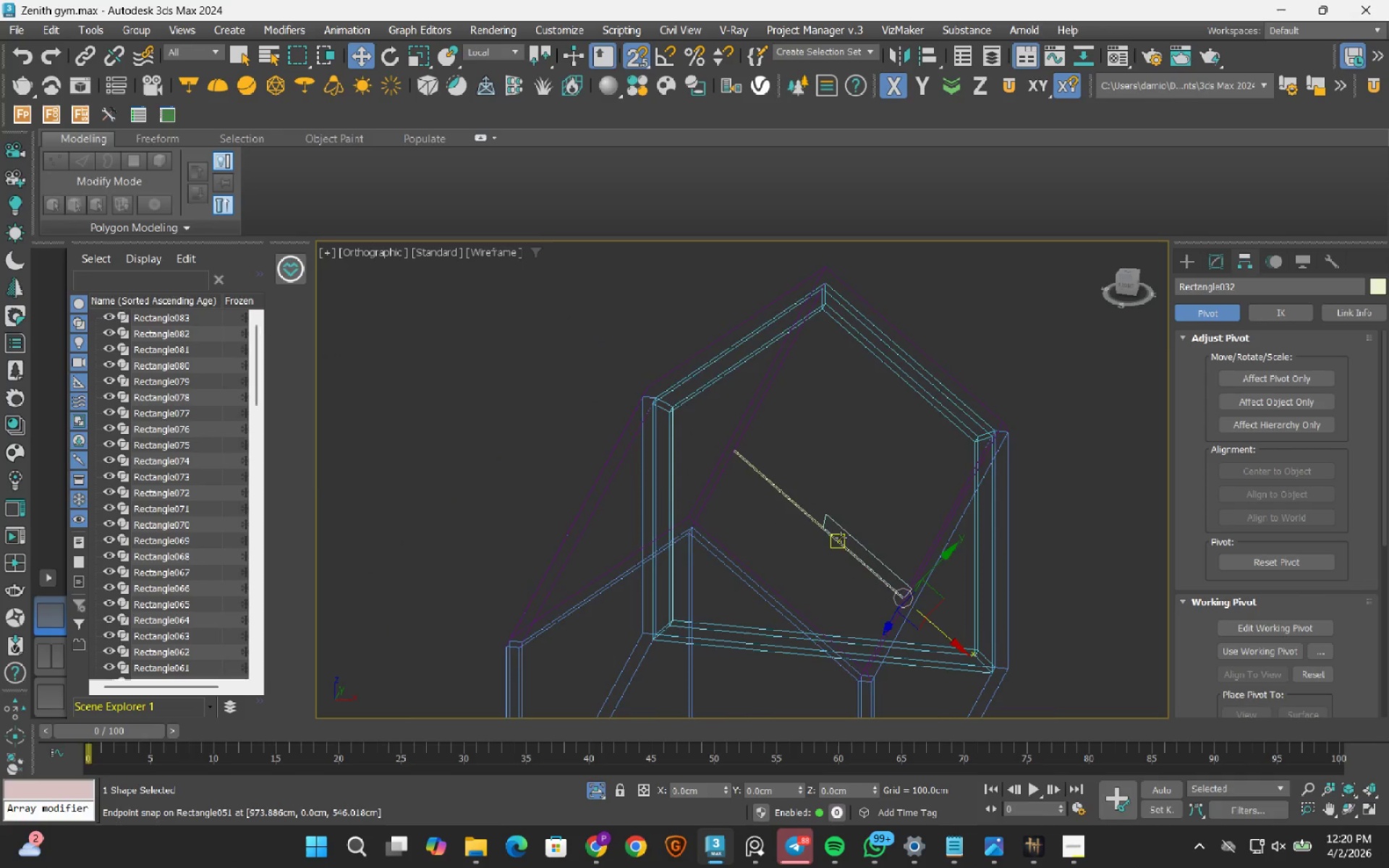 
scroll: coordinate [847, 505], scroll_direction: down, amount: 2.0
 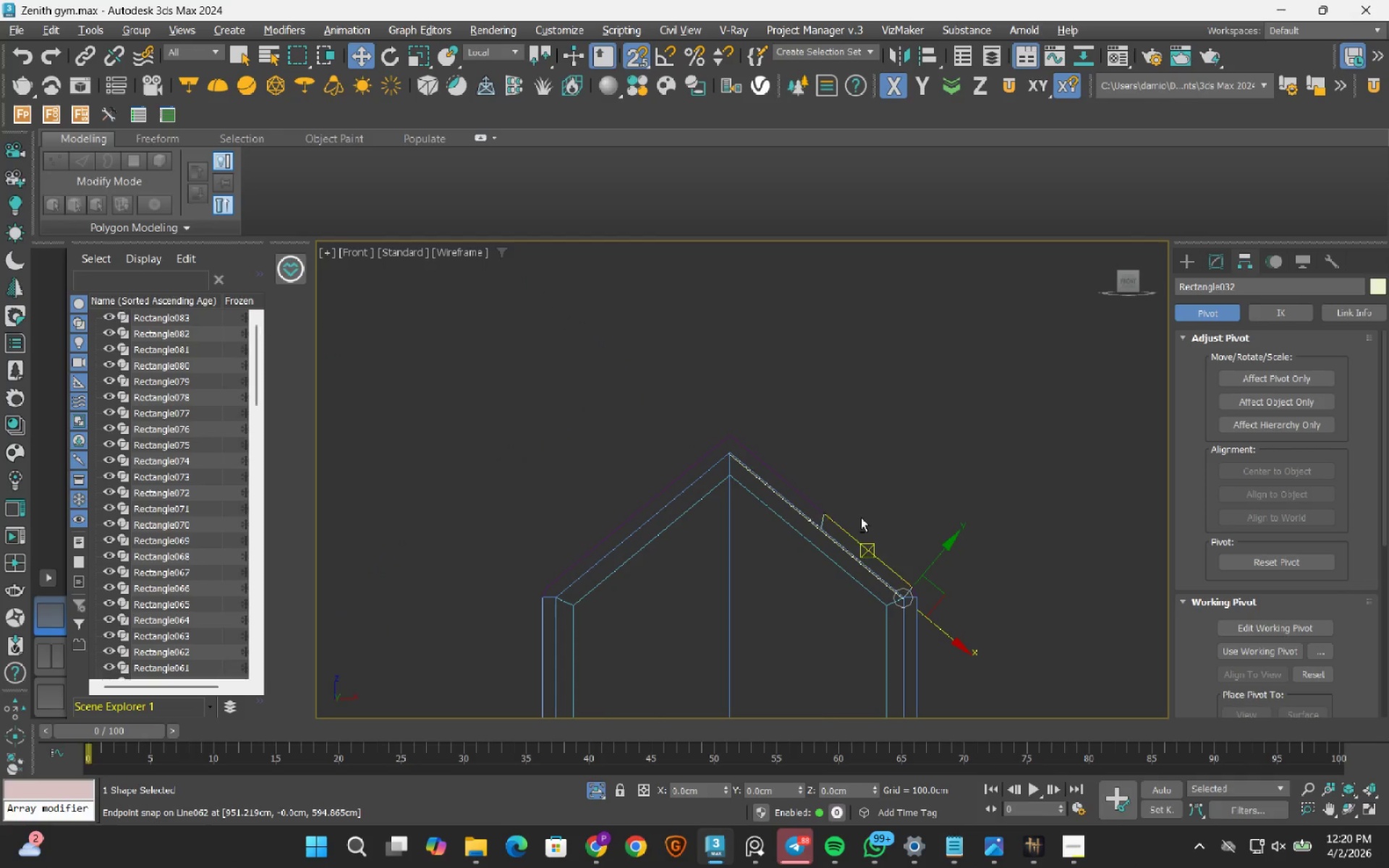 
scroll: coordinate [841, 537], scroll_direction: up, amount: 3.0
 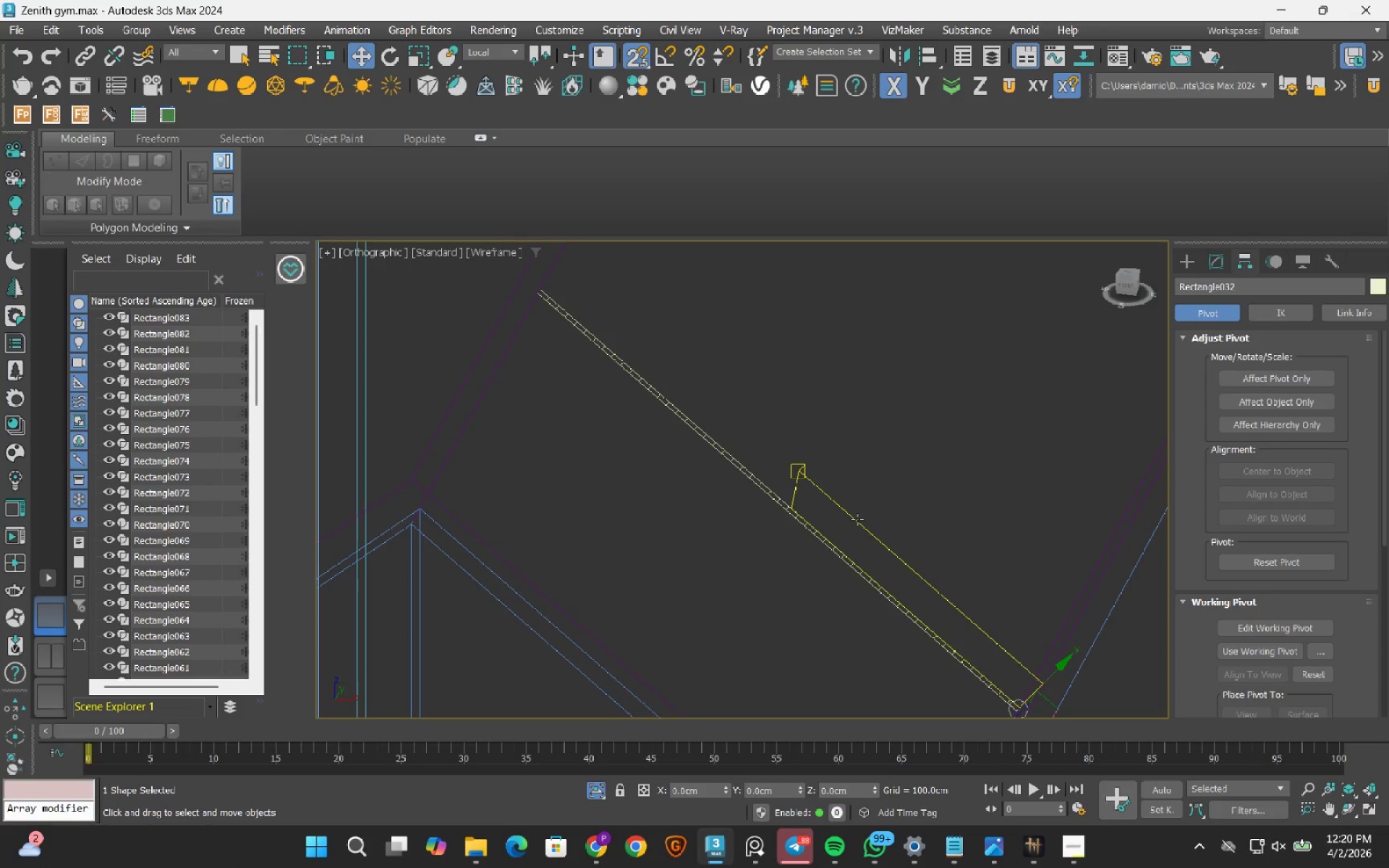 
wait(7.2)
 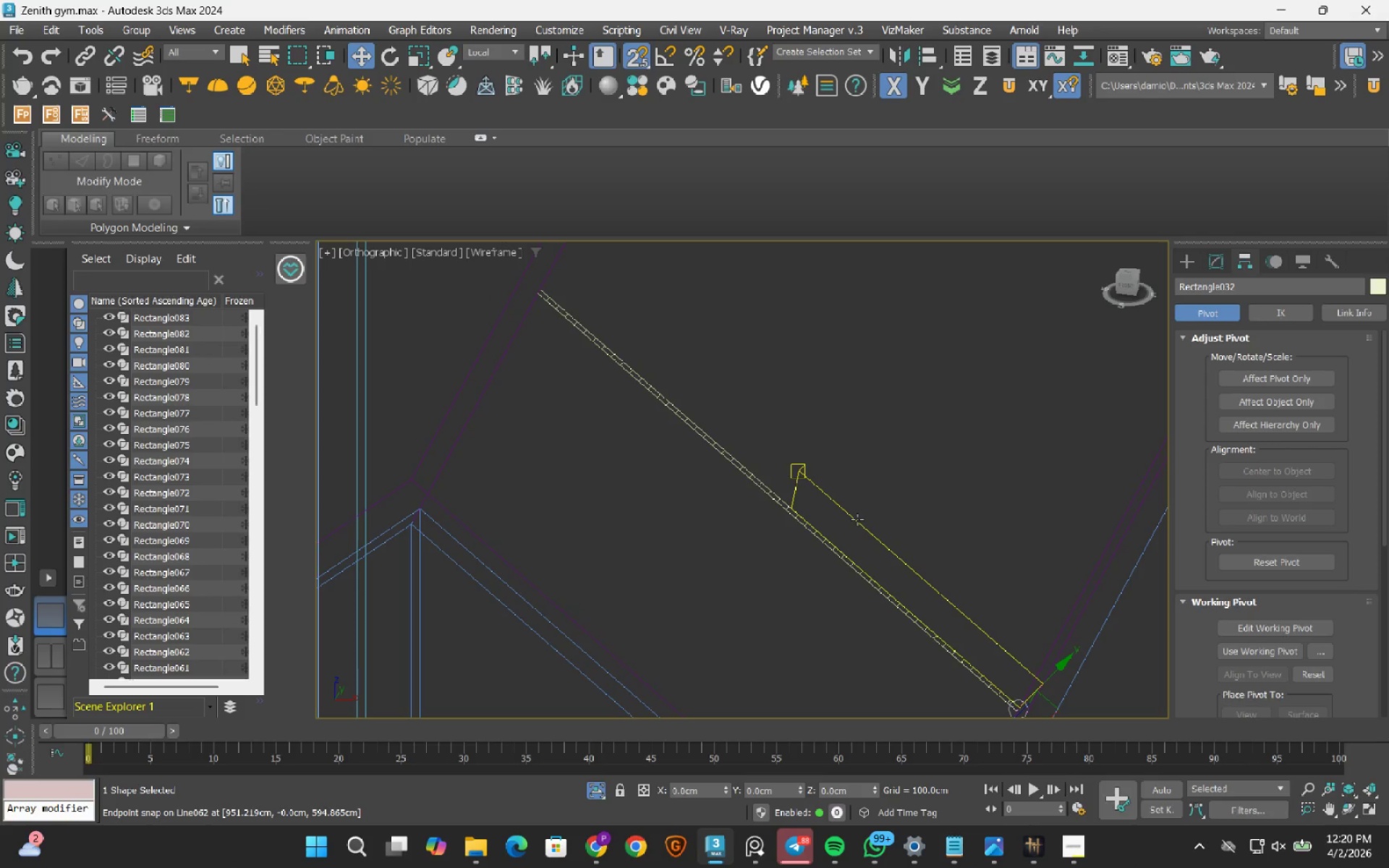 
scroll: coordinate [861, 517], scroll_direction: down, amount: 2.0
 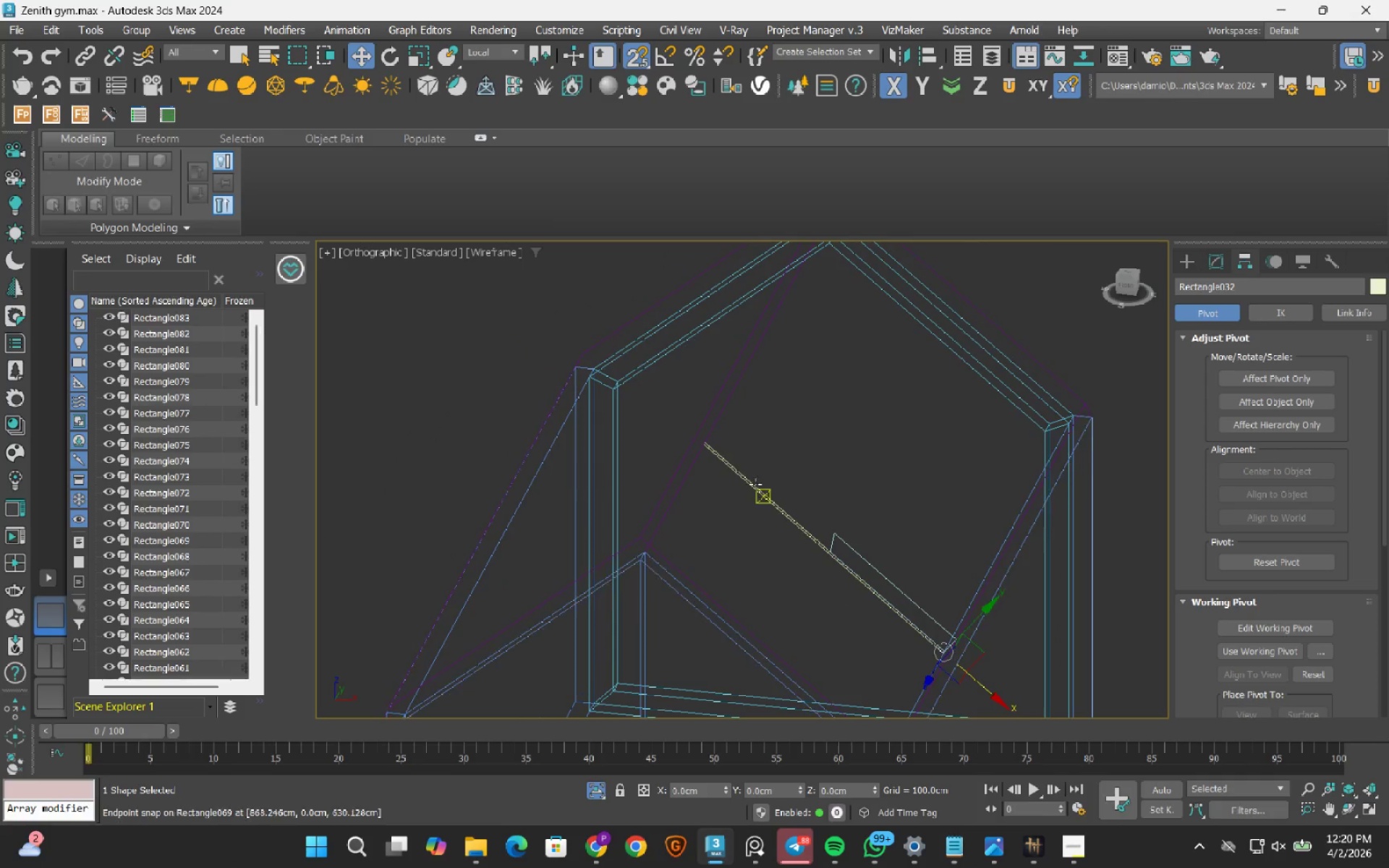 
scroll: coordinate [725, 449], scroll_direction: up, amount: 4.0
 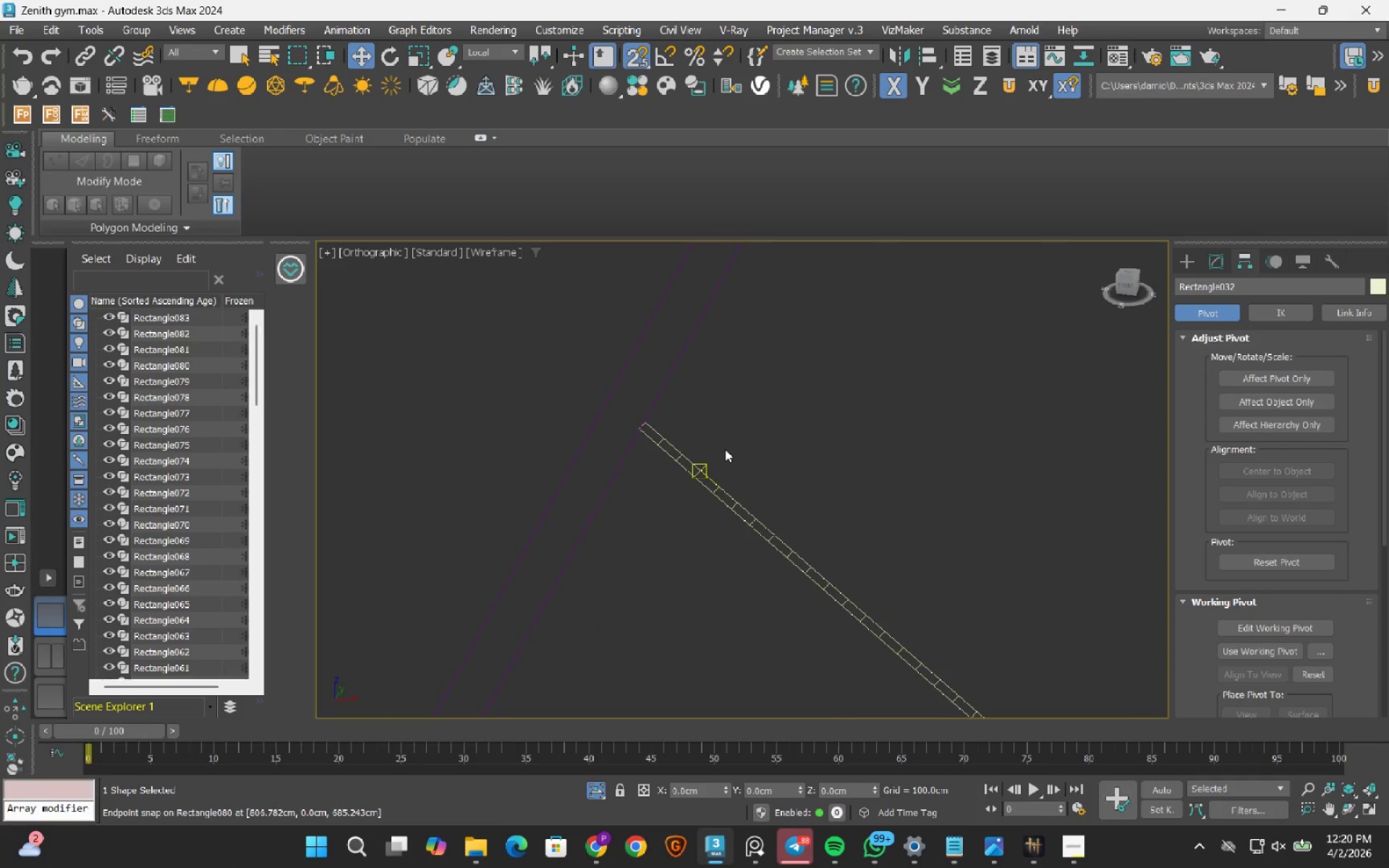 
key(S)
 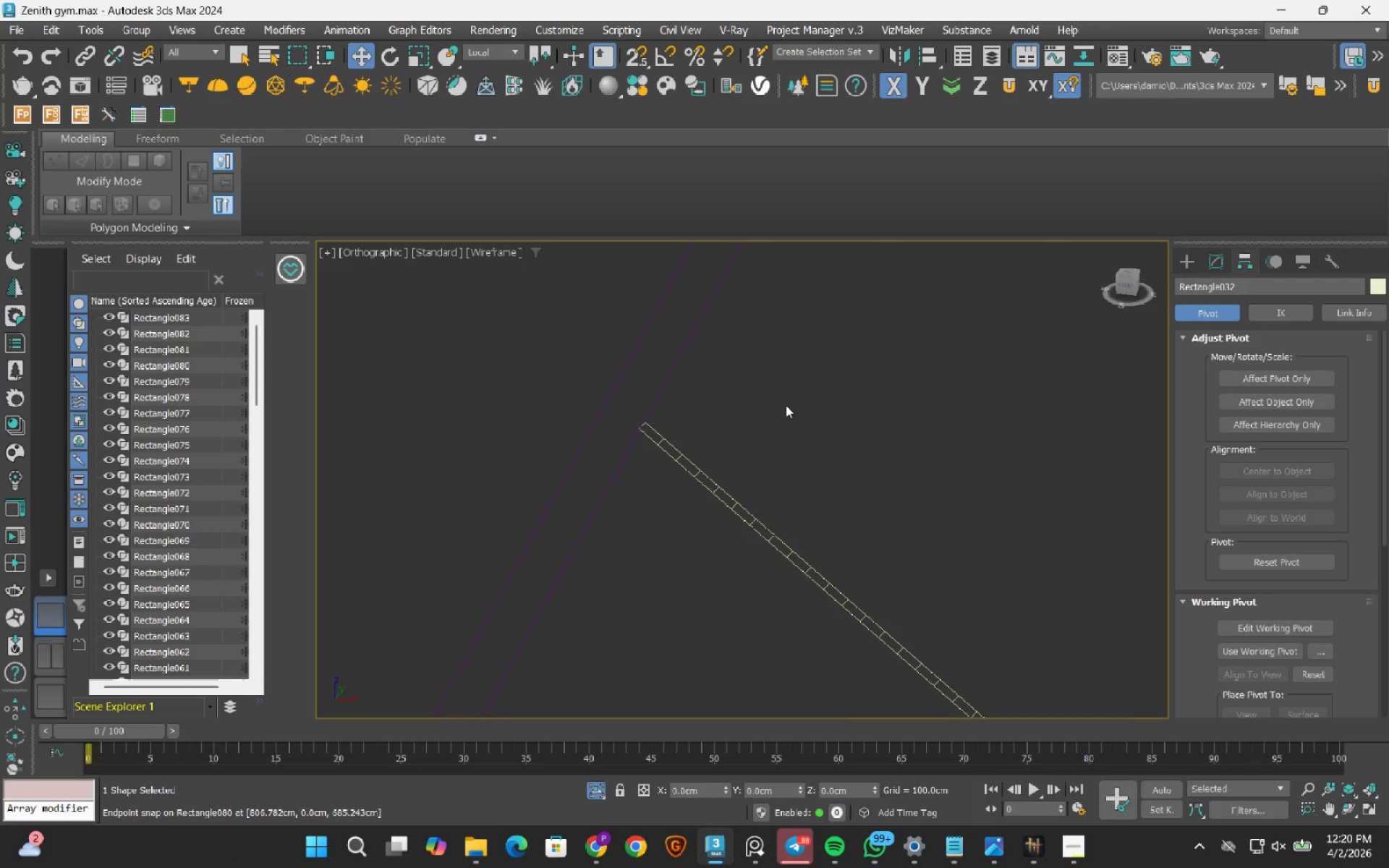 
left_click([786, 405])
 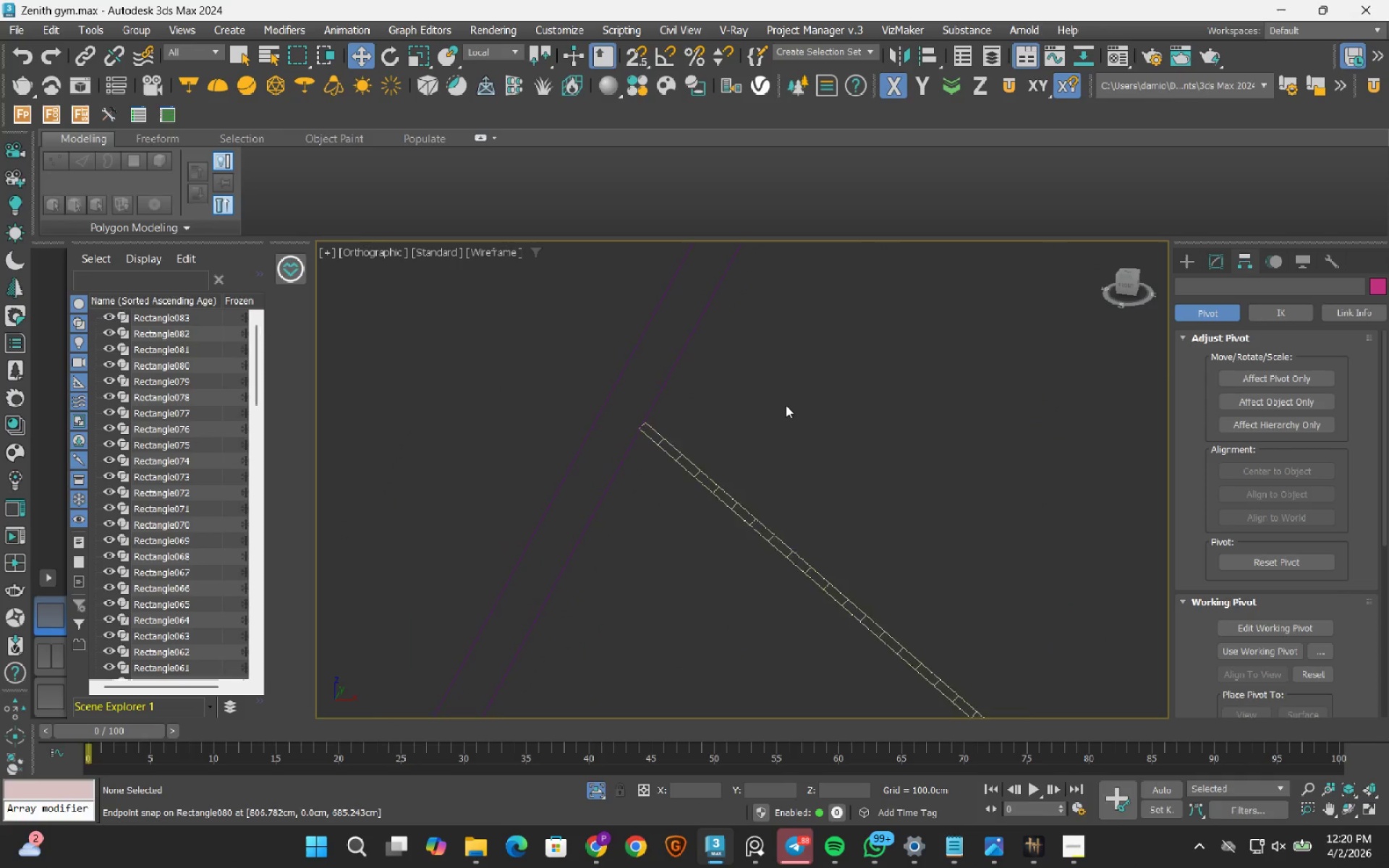 
scroll: coordinate [786, 405], scroll_direction: down, amount: 1.0
 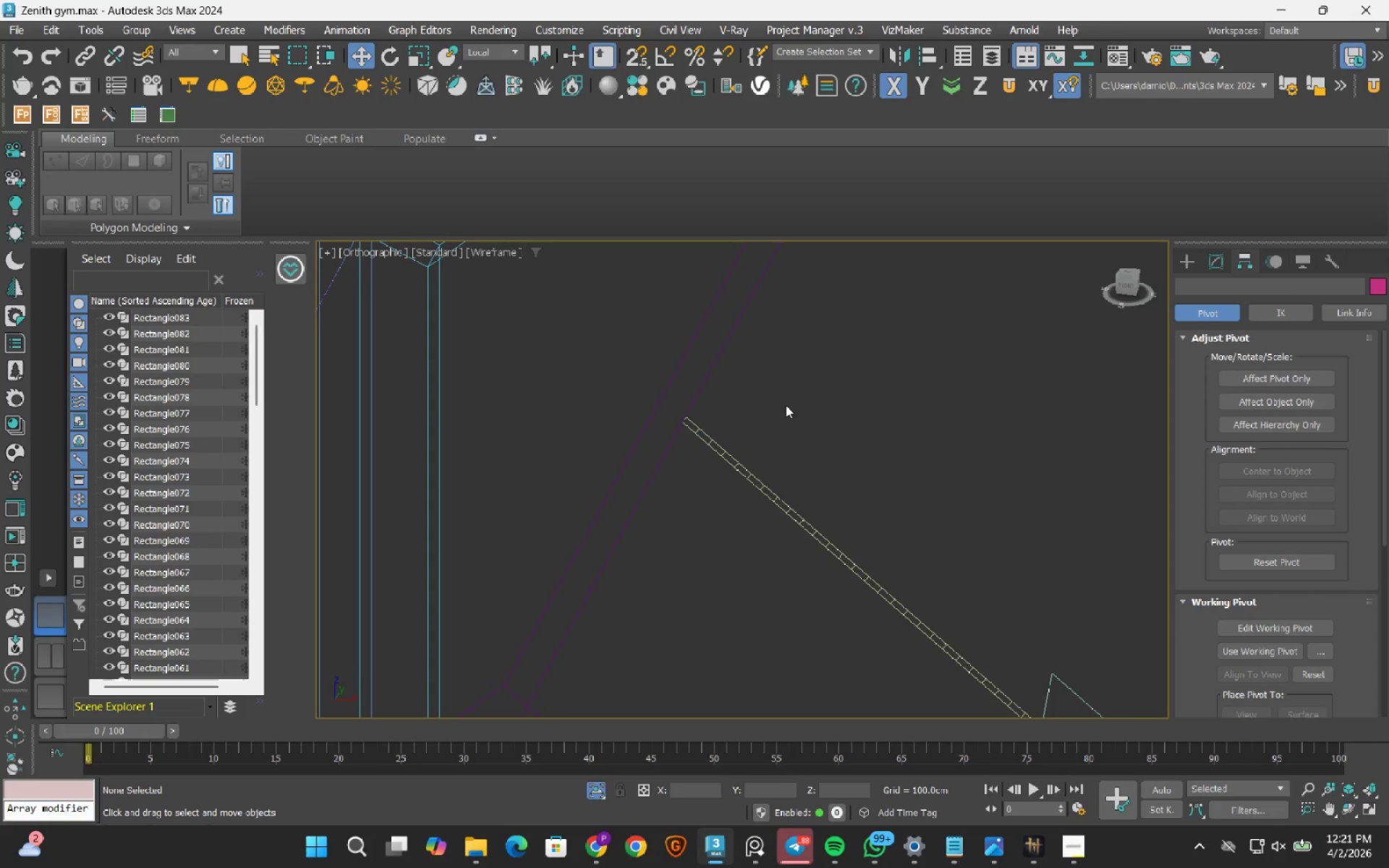 
wait(5.49)
 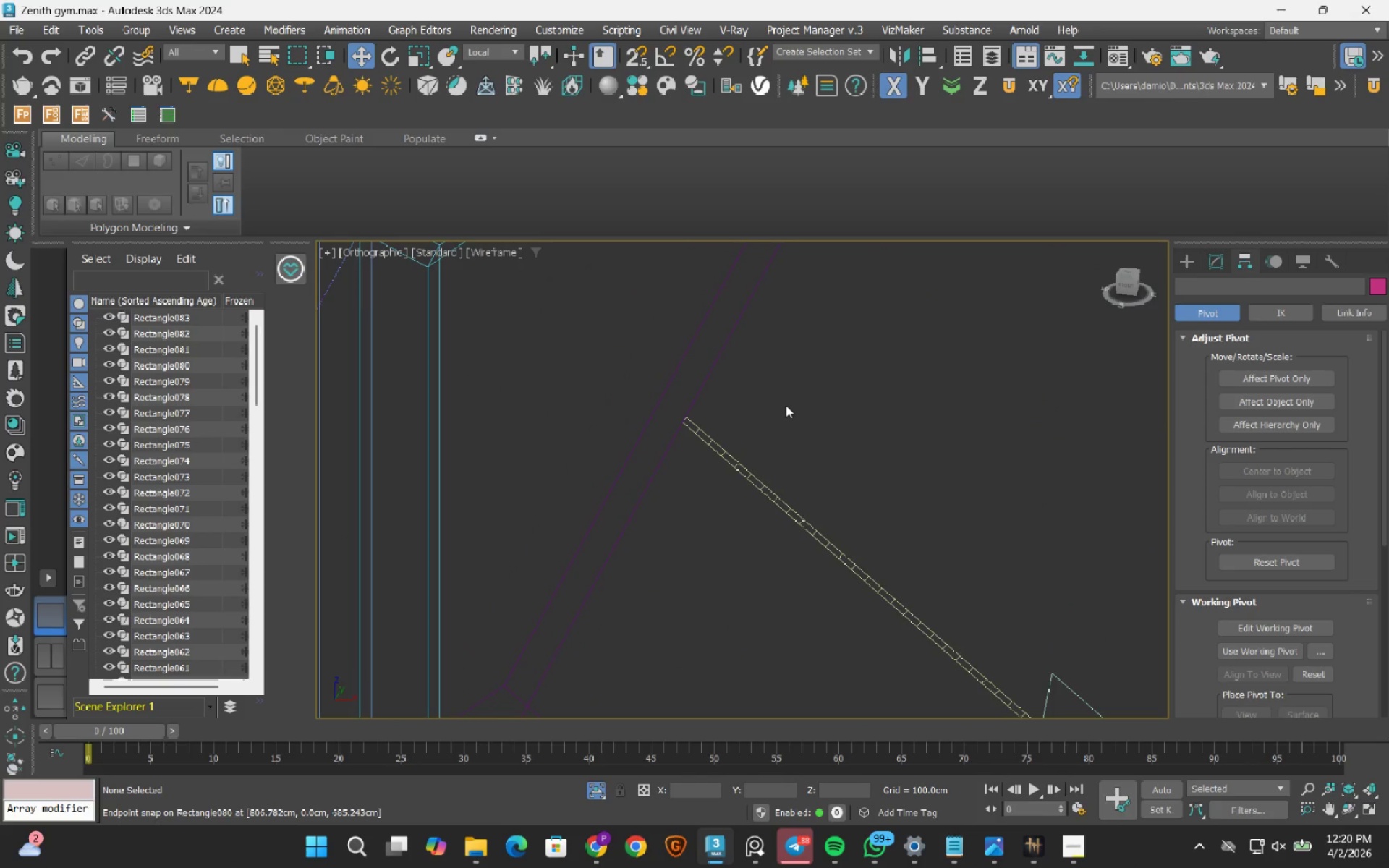 
scroll: coordinate [786, 405], scroll_direction: down, amount: 3.0
 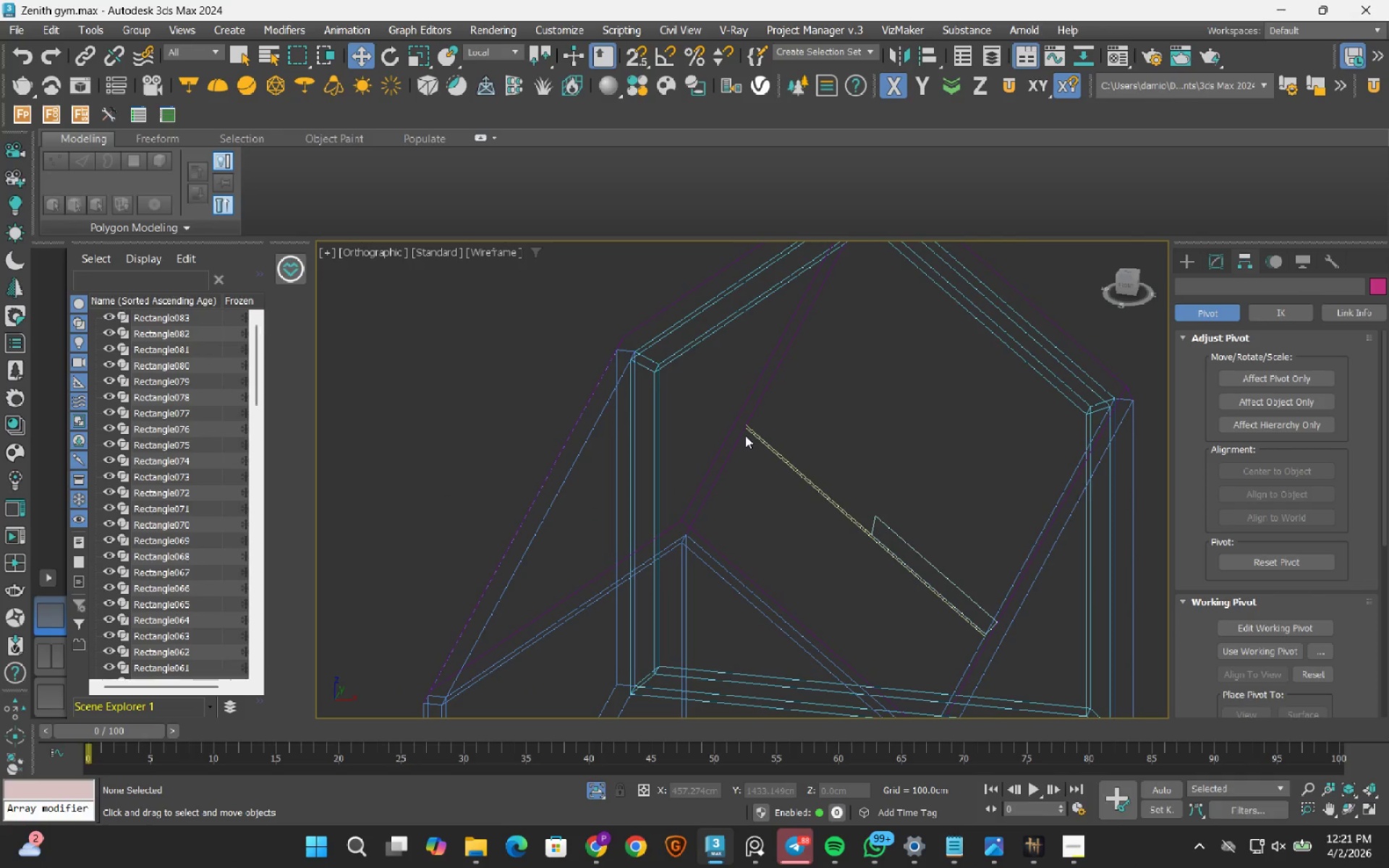 
scroll: coordinate [757, 412], scroll_direction: up, amount: 6.0
 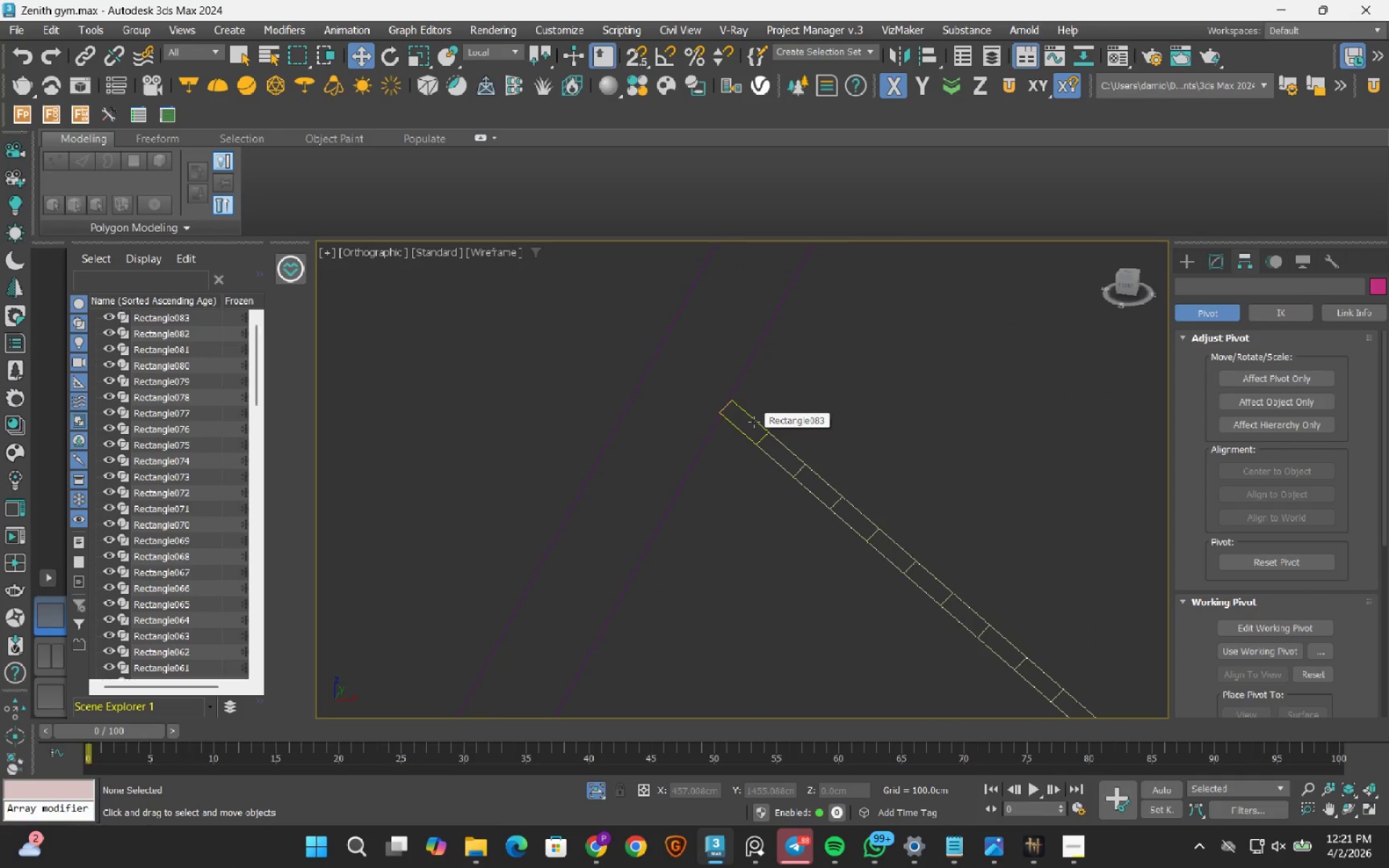 
left_click([754, 422])
 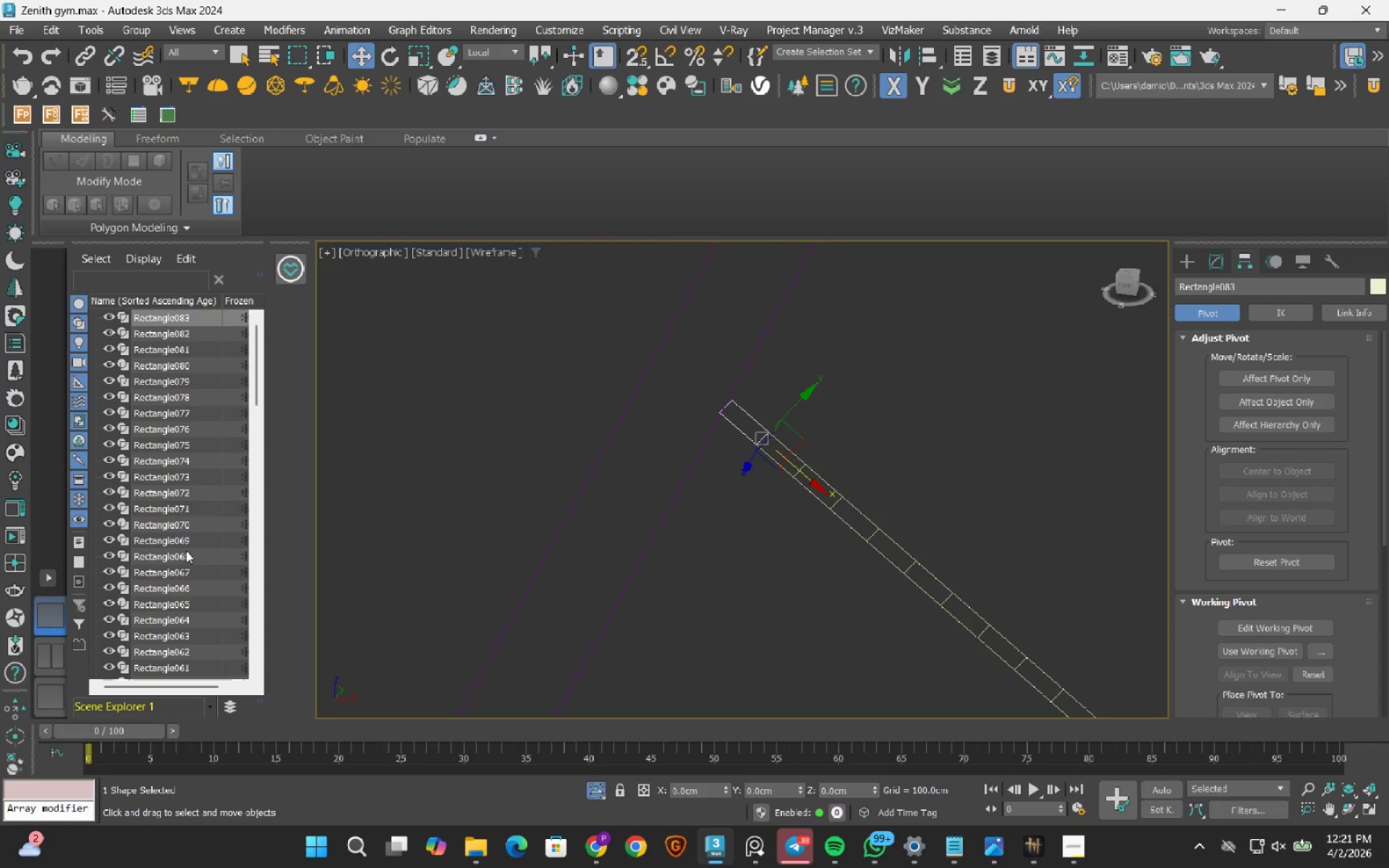 
scroll: coordinate [178, 603], scroll_direction: down, amount: 9.0
 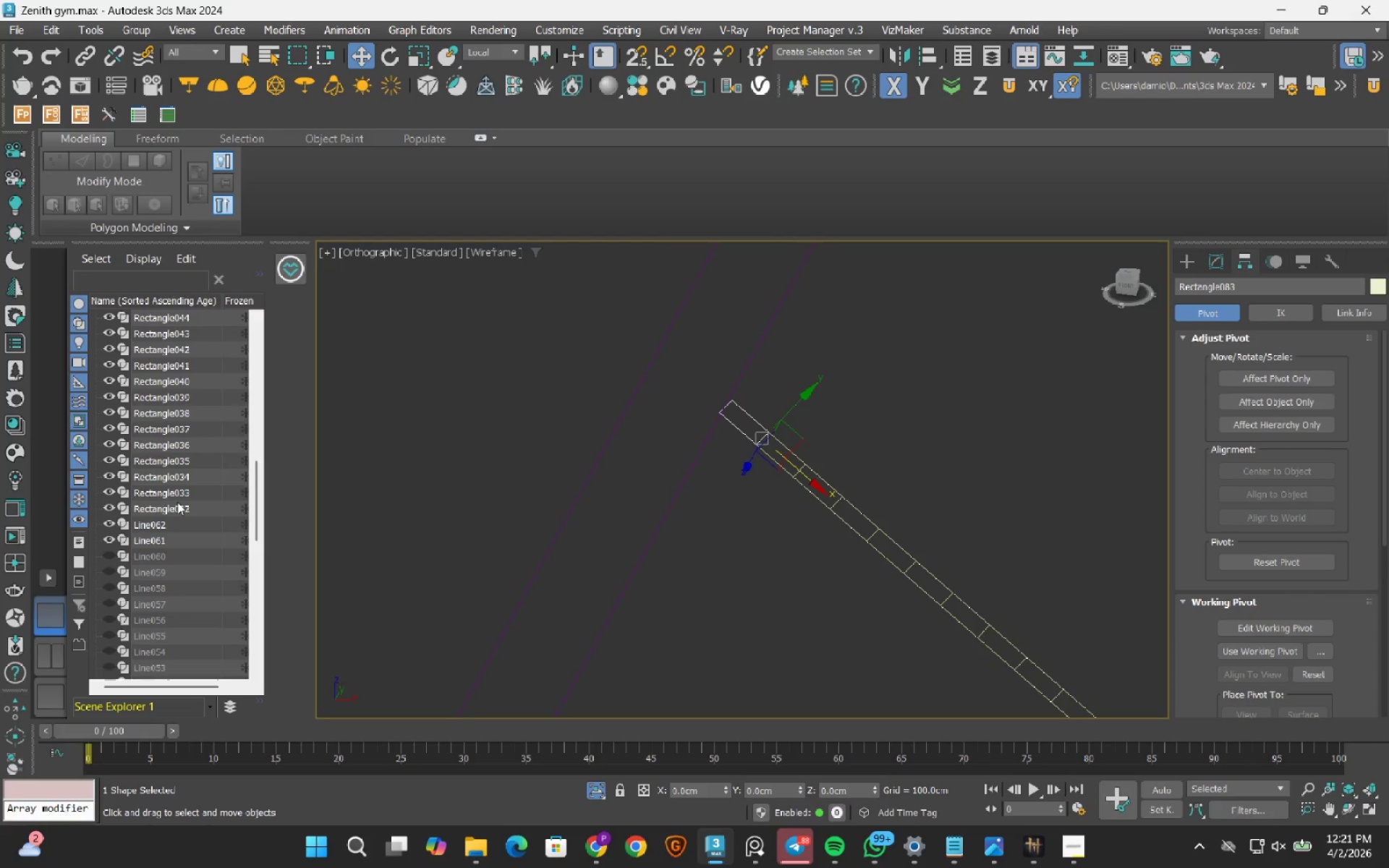 
hold_key(key=ShiftLeft, duration=0.58)
left_click([177, 502])
 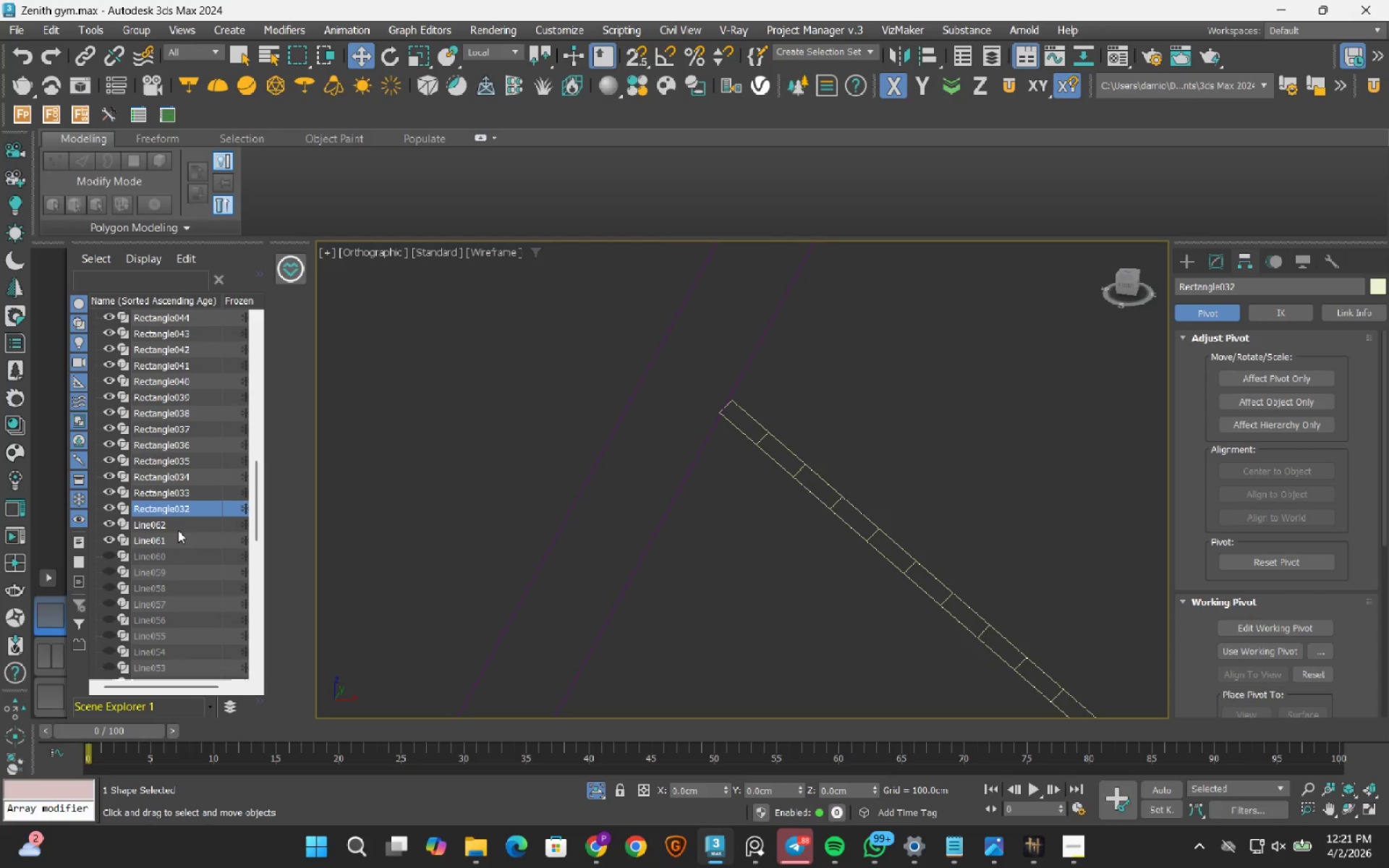 
left_click([176, 521])
 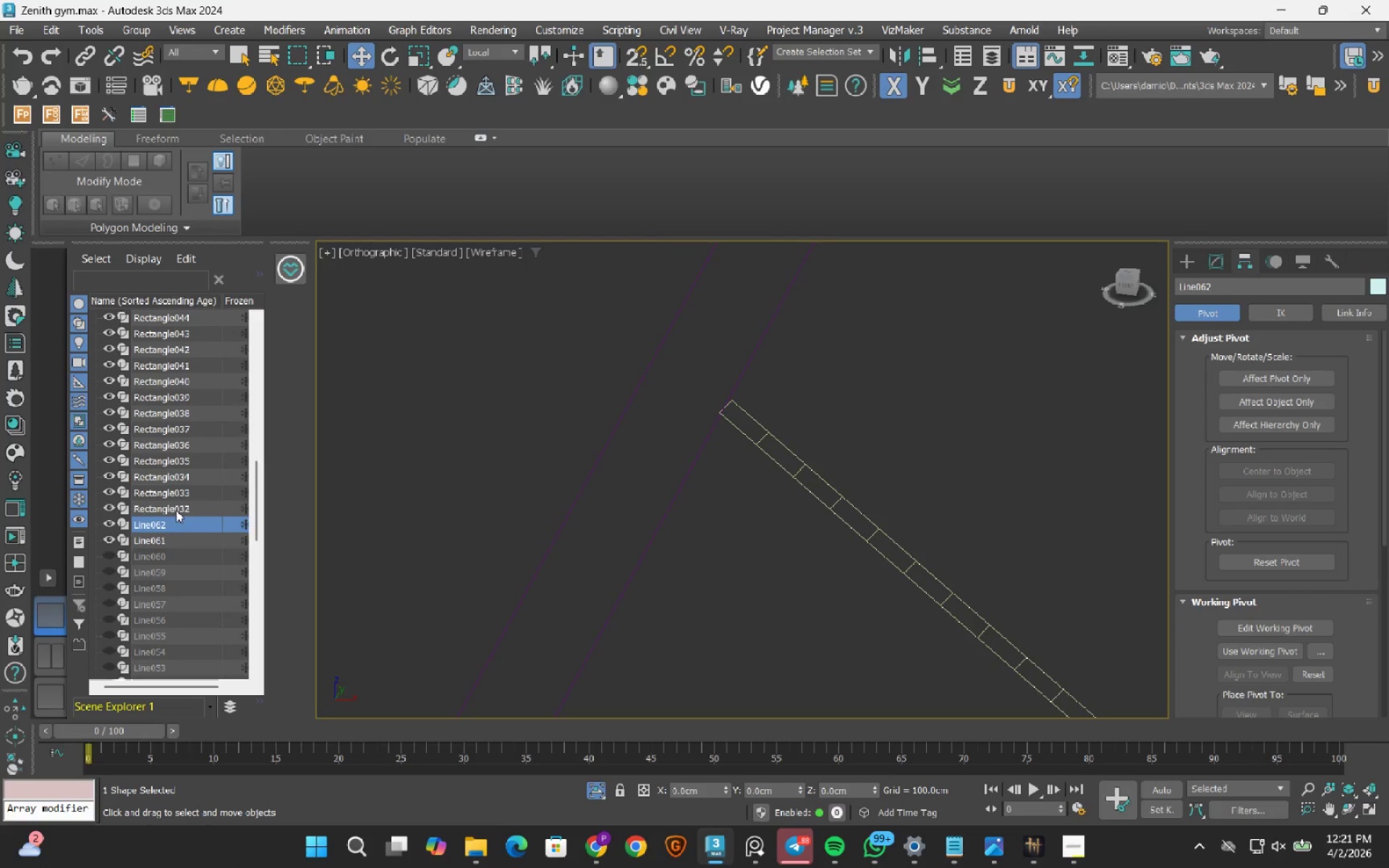 
left_click([176, 510])
 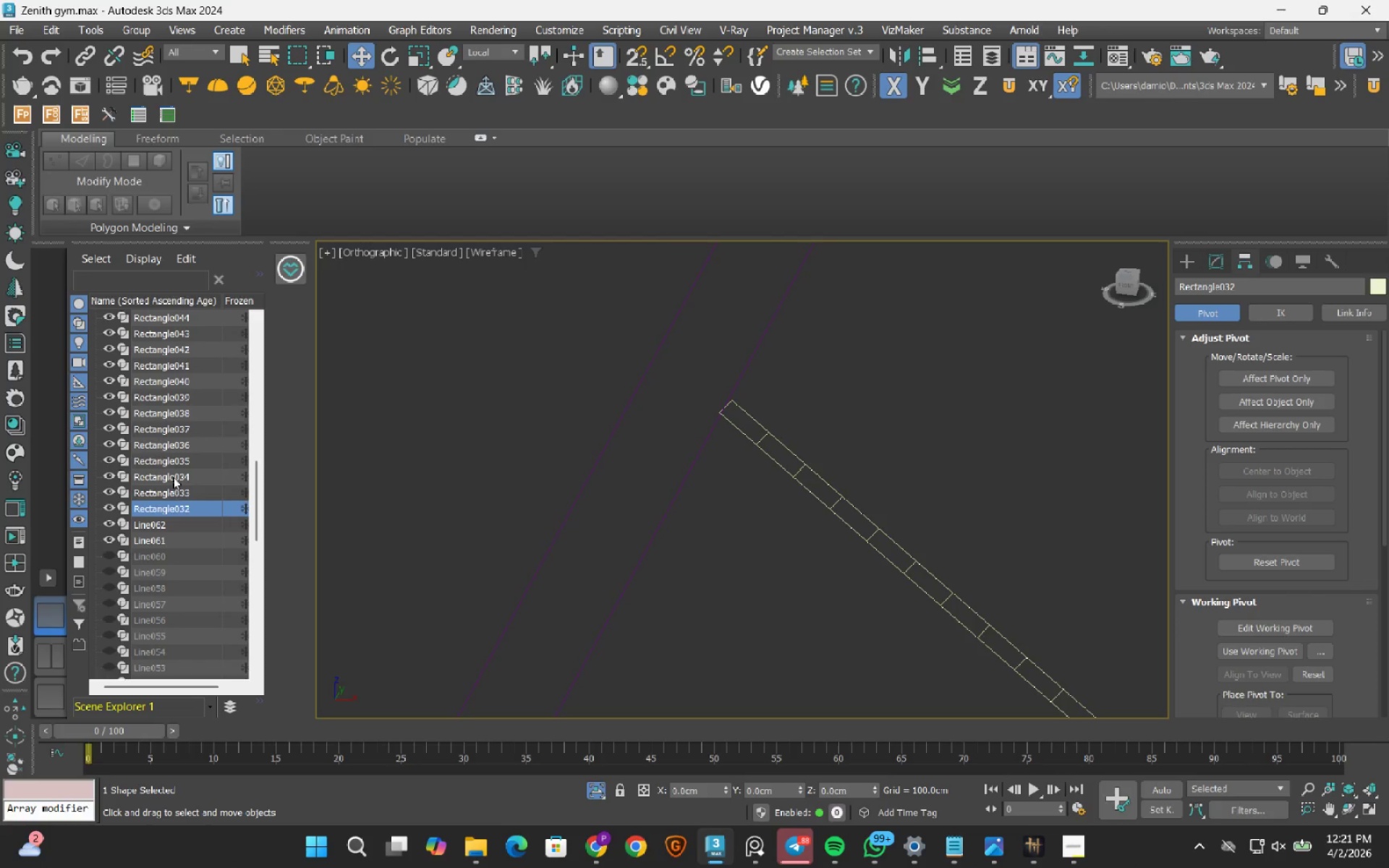 
wait(5.52)
 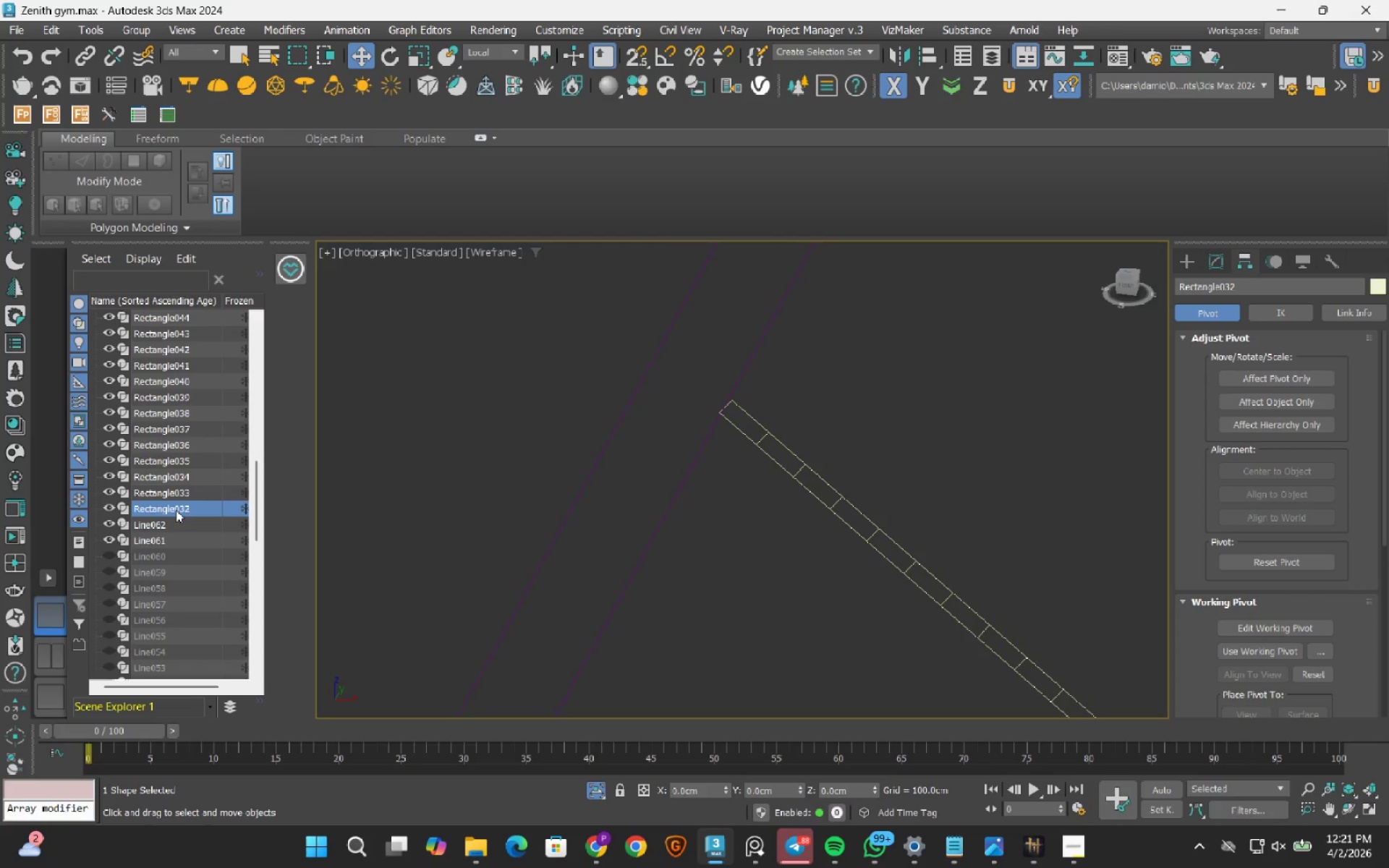 
scroll: coordinate [688, 476], scroll_direction: down, amount: 3.0
 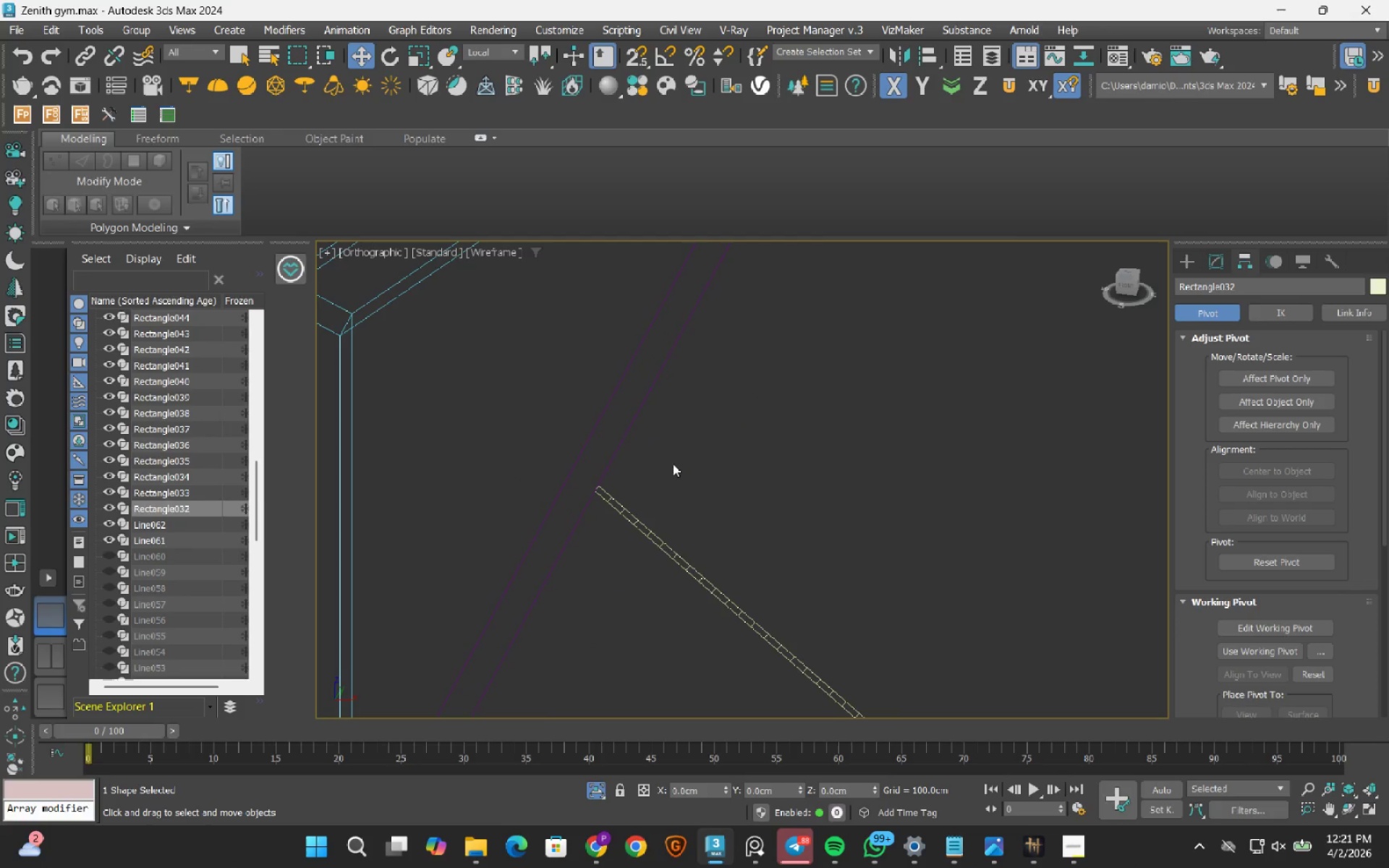 
wait(5.41)
 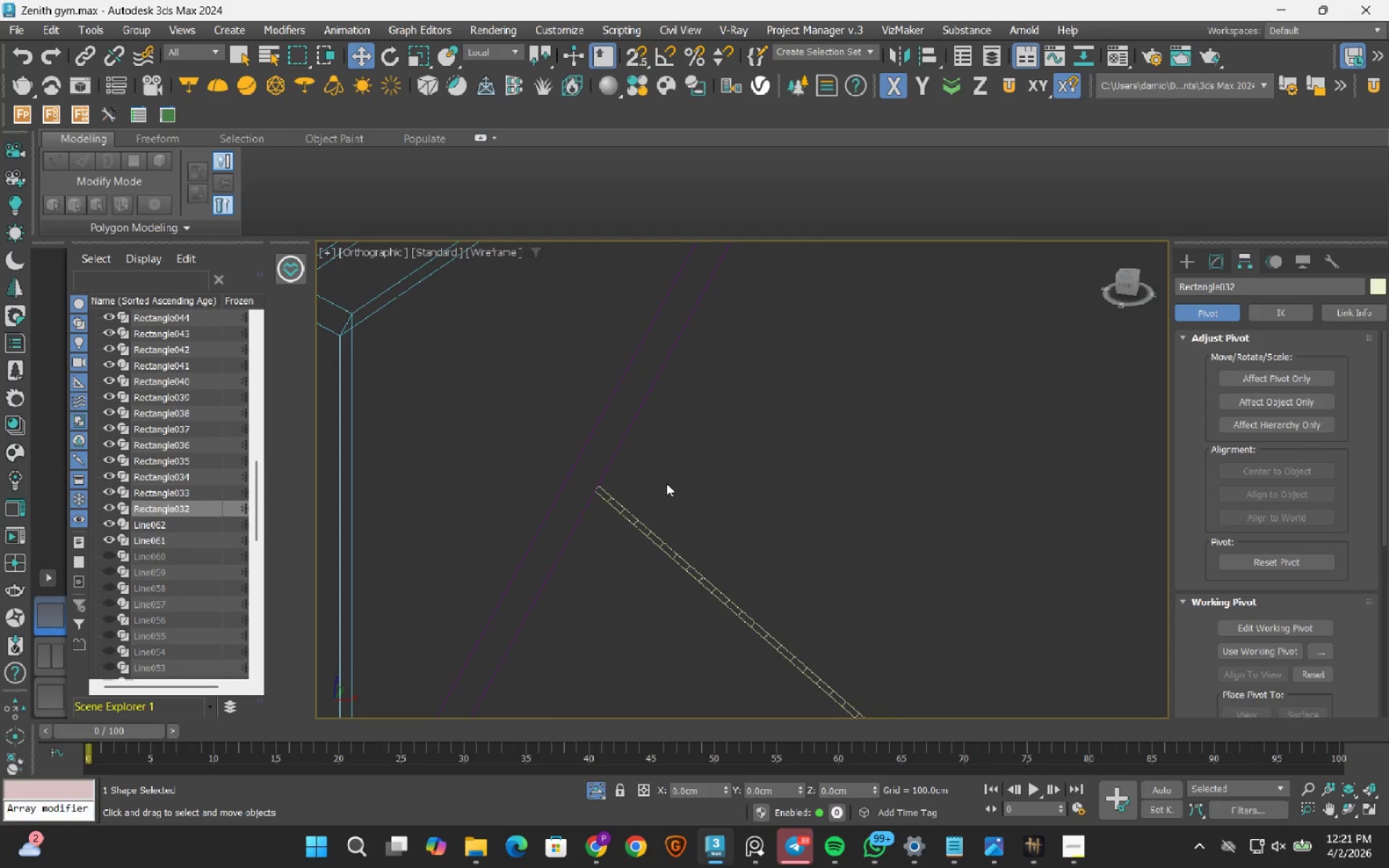 
scroll: coordinate [698, 444], scroll_direction: down, amount: 3.0
 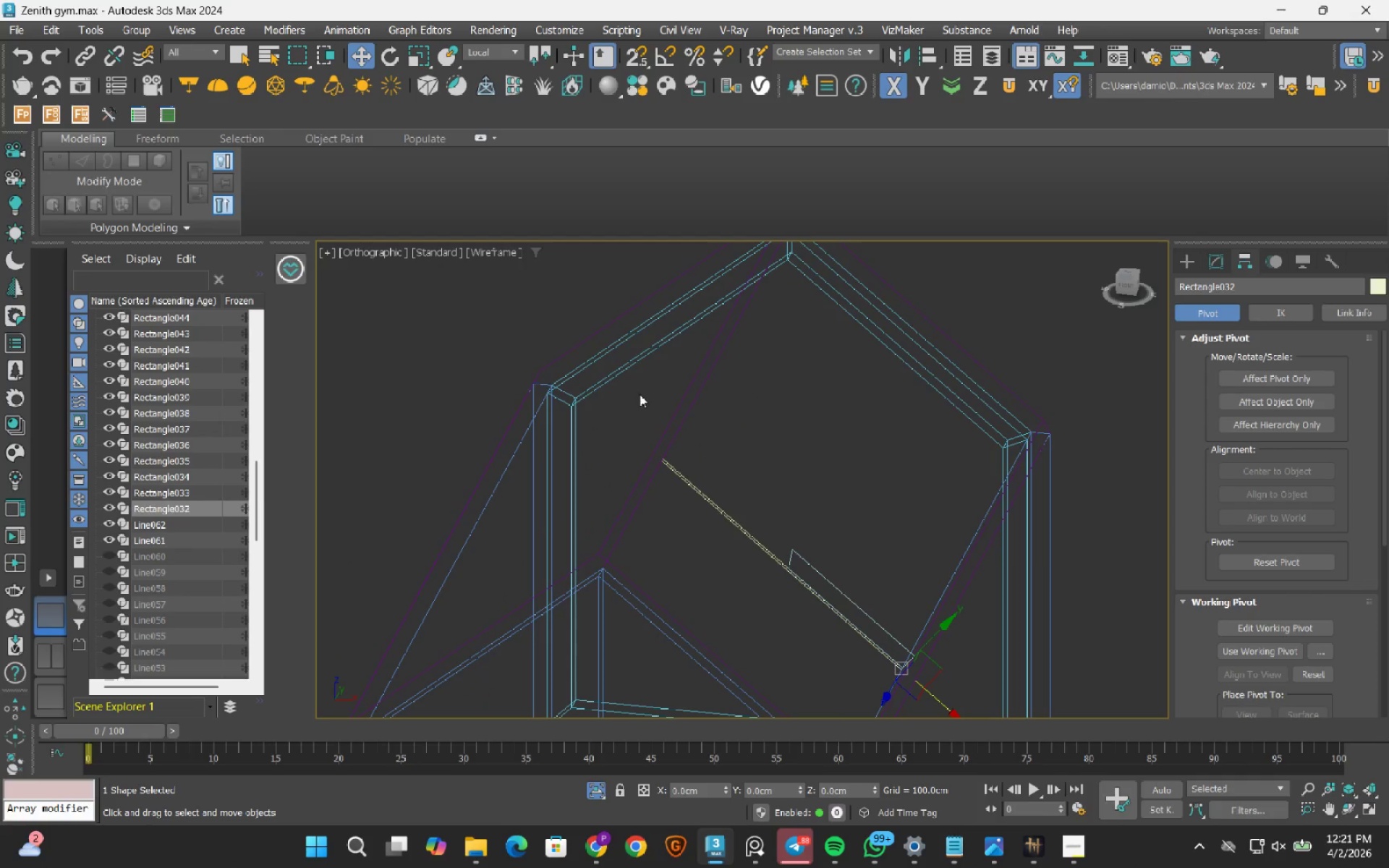 
wait(10.07)
 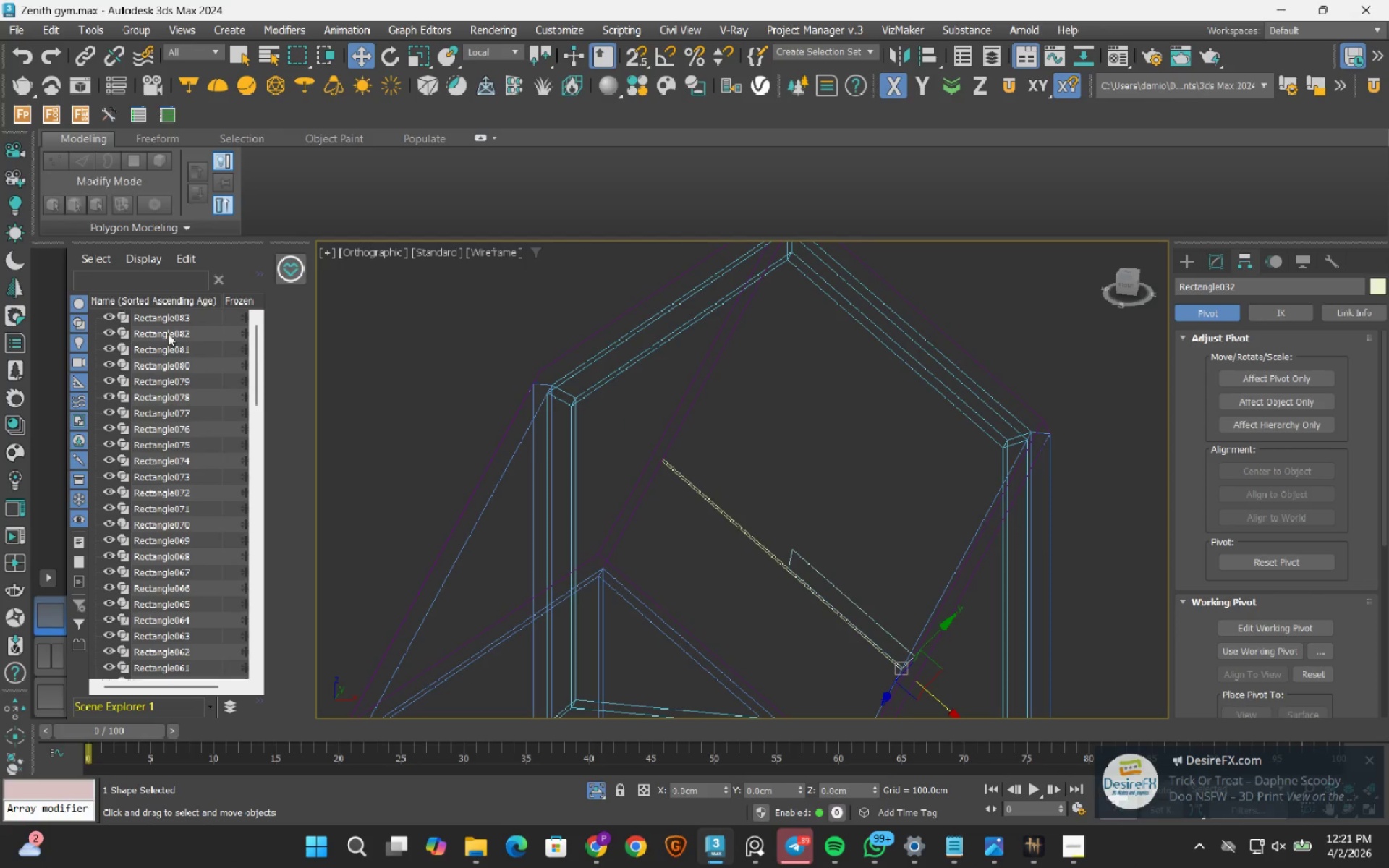 
hold_key(key=ShiftLeft, duration=0.62)
 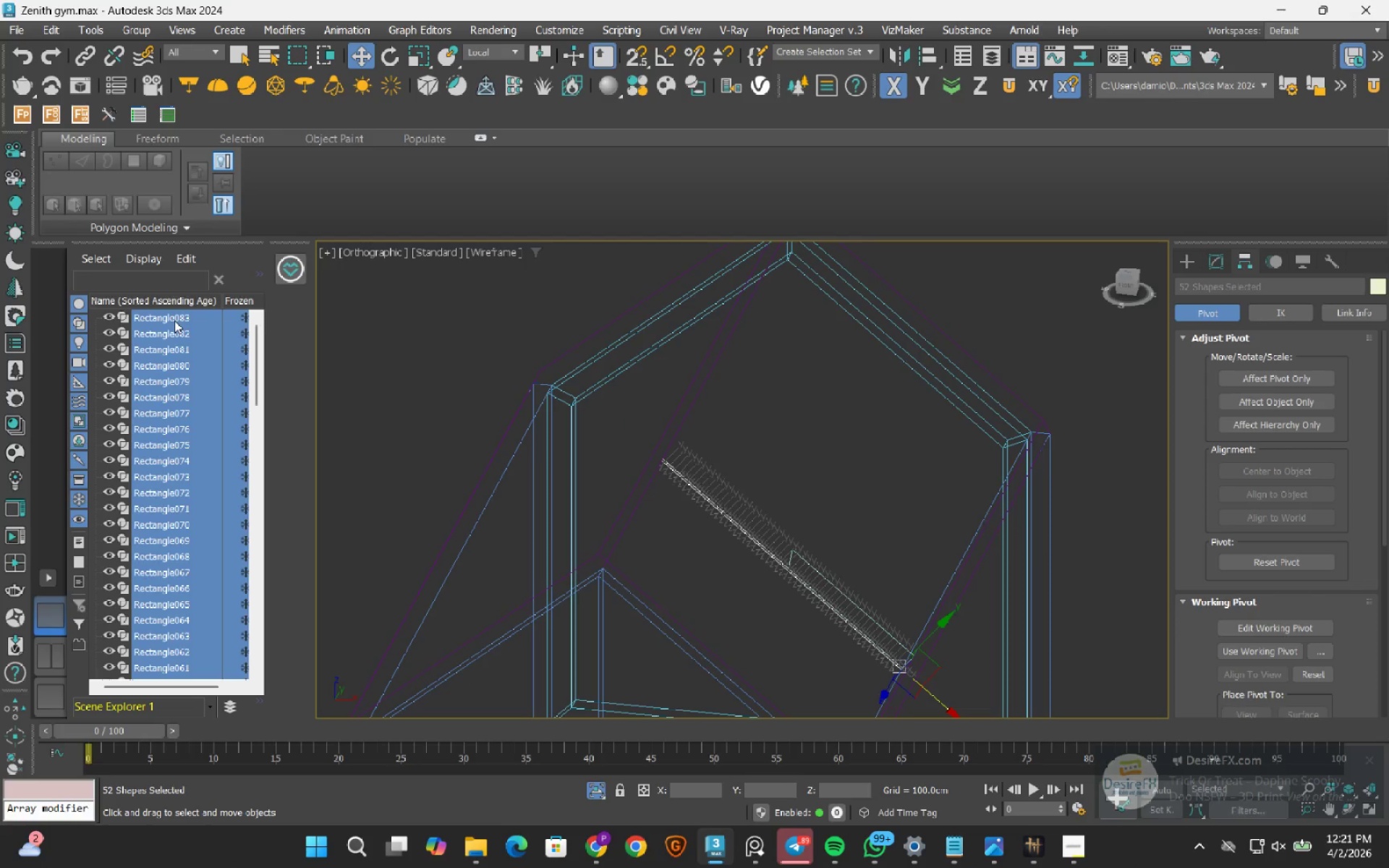 
scroll: coordinate [152, 401], scroll_direction: up, amount: 21.0
 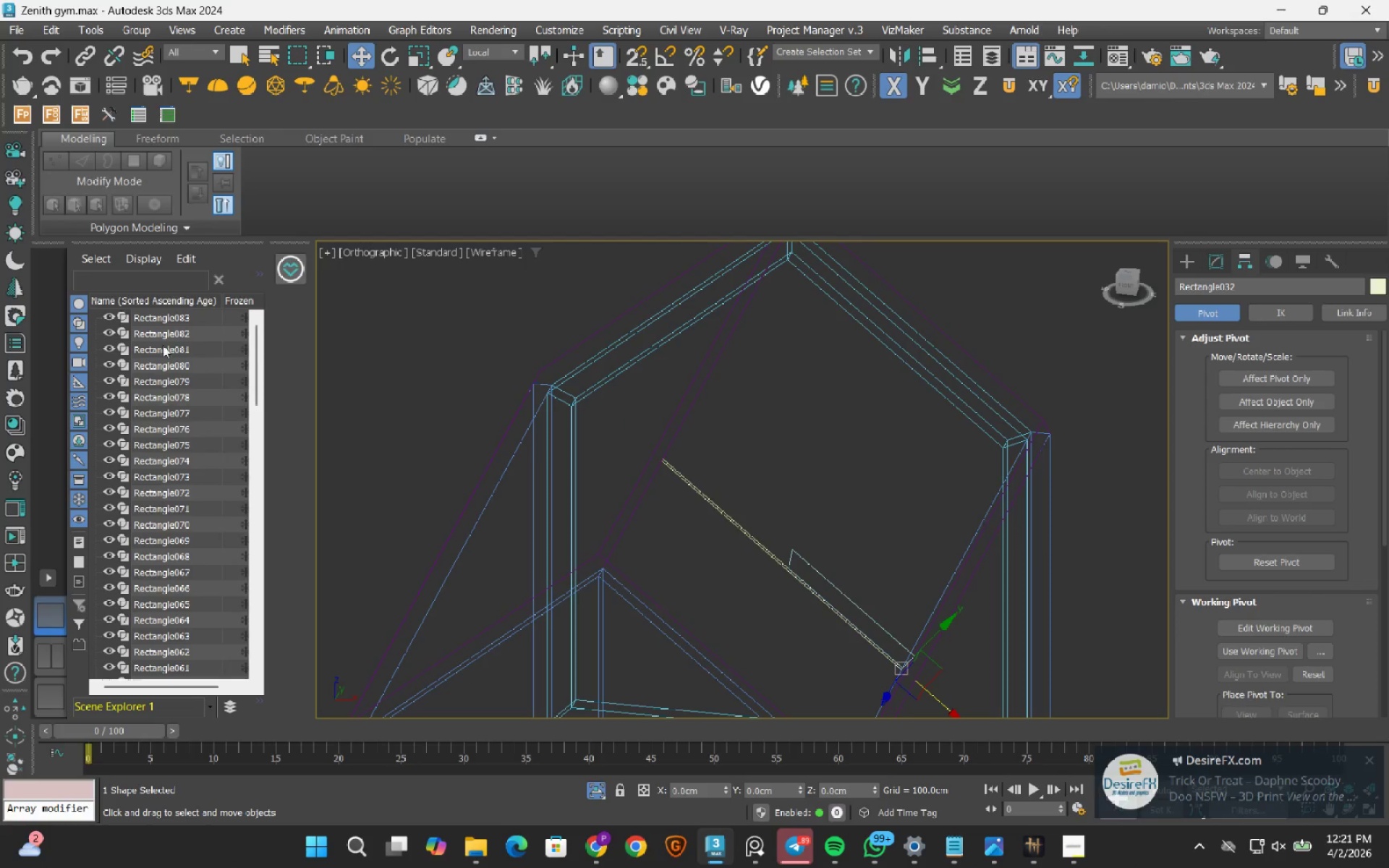 
left_click([174, 320])
 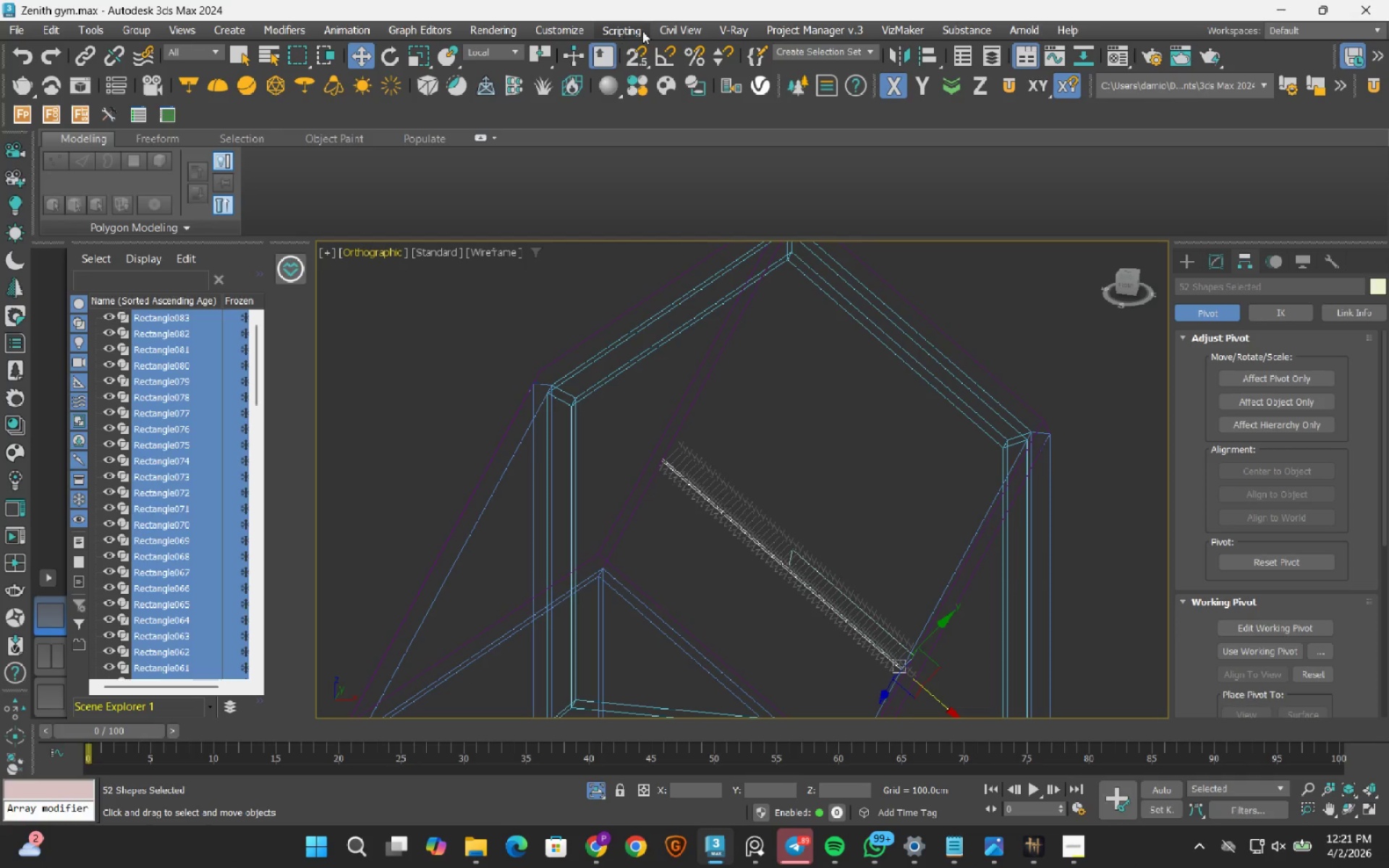 
wait(5.42)
 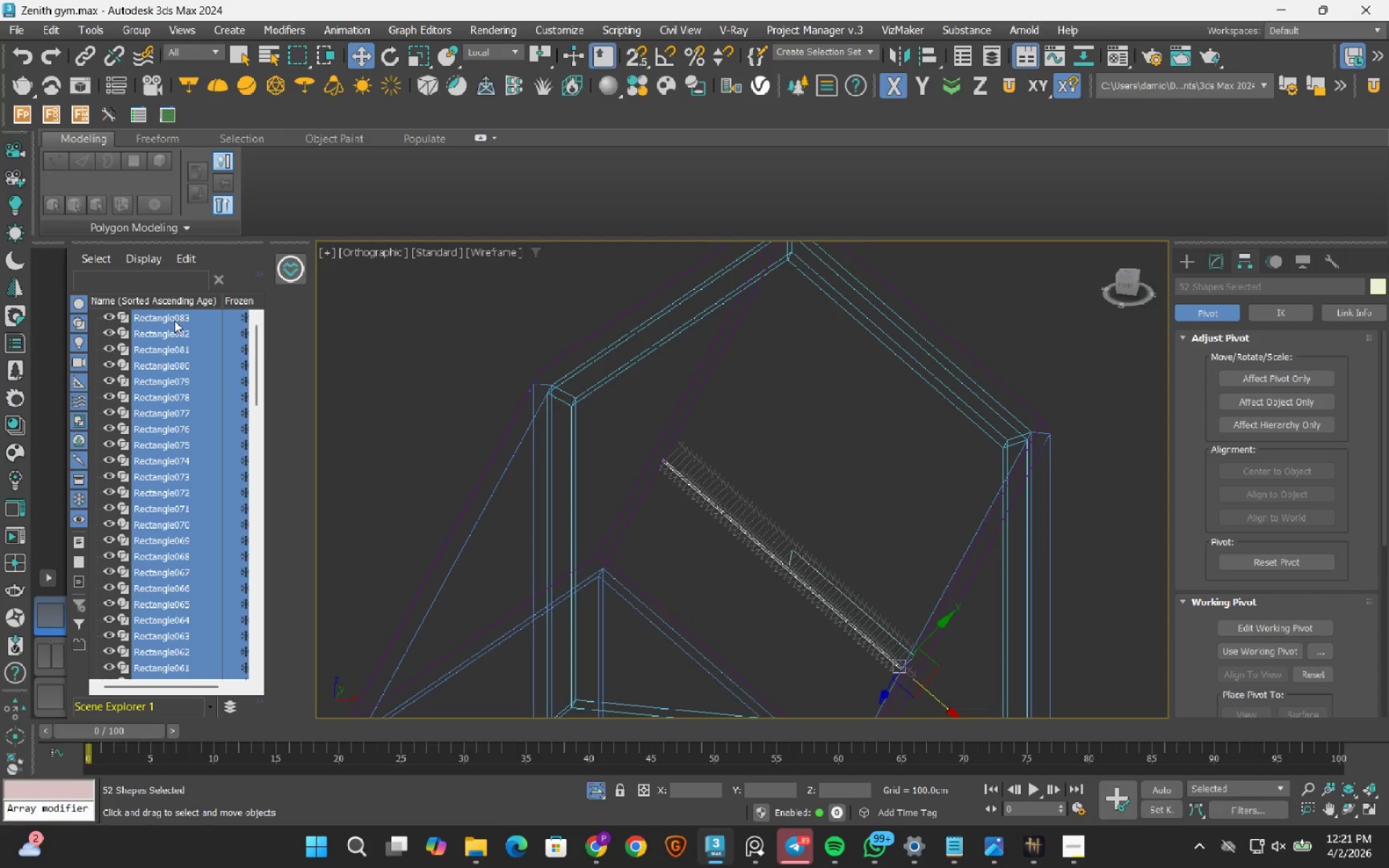 
left_click([142, 30])
 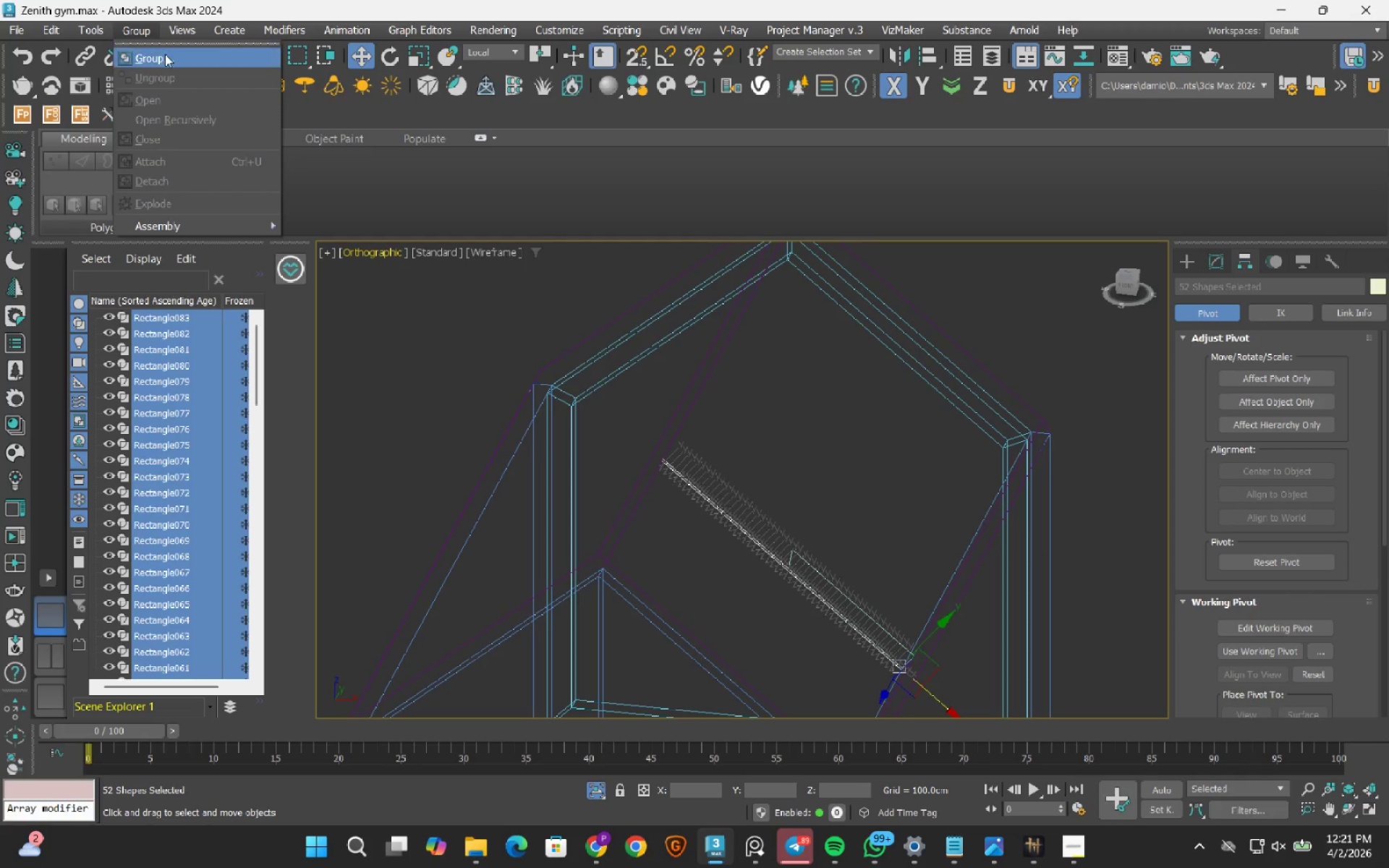 
left_click([165, 54])
 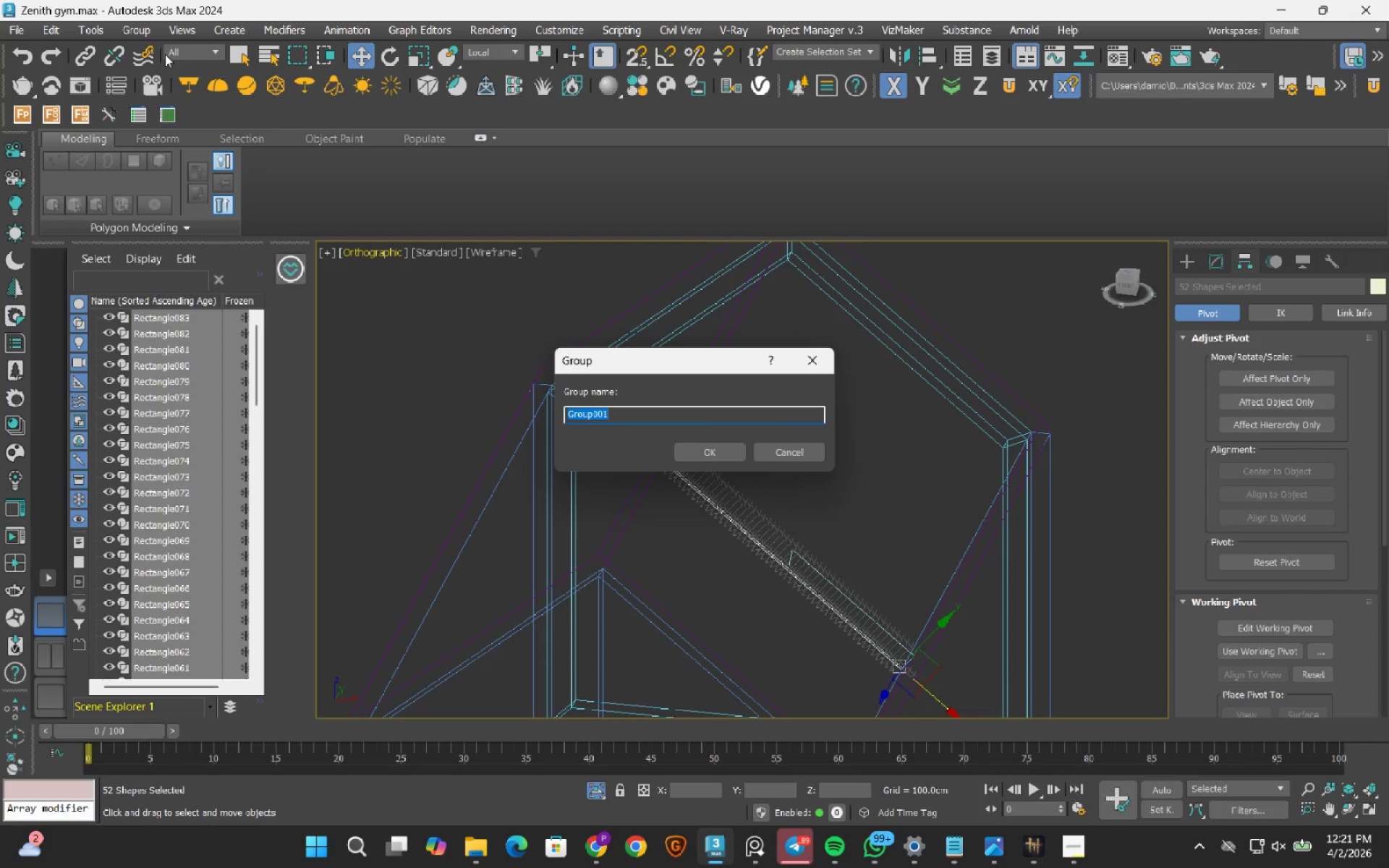 
type(Roof)
 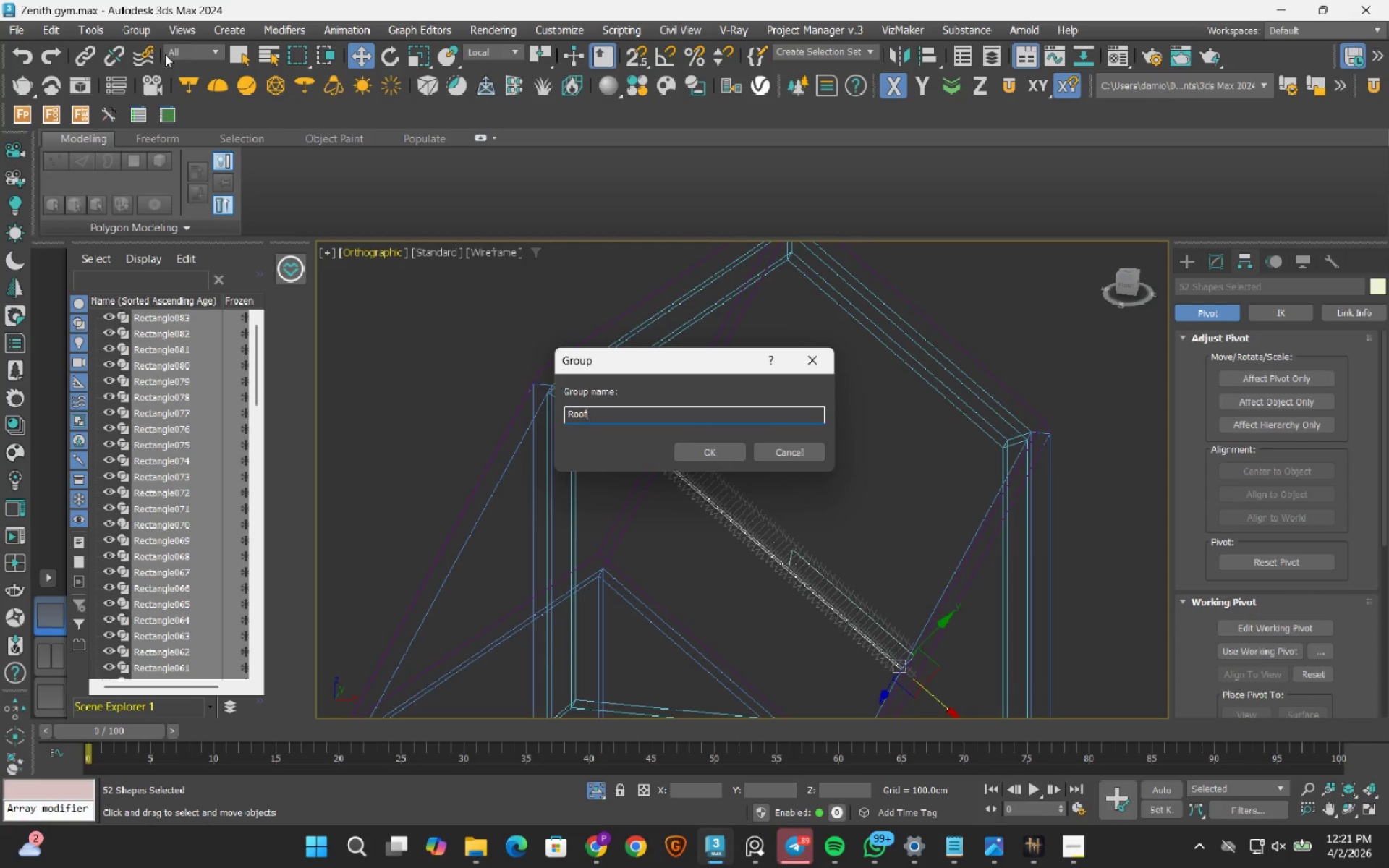 
key(Enter)
 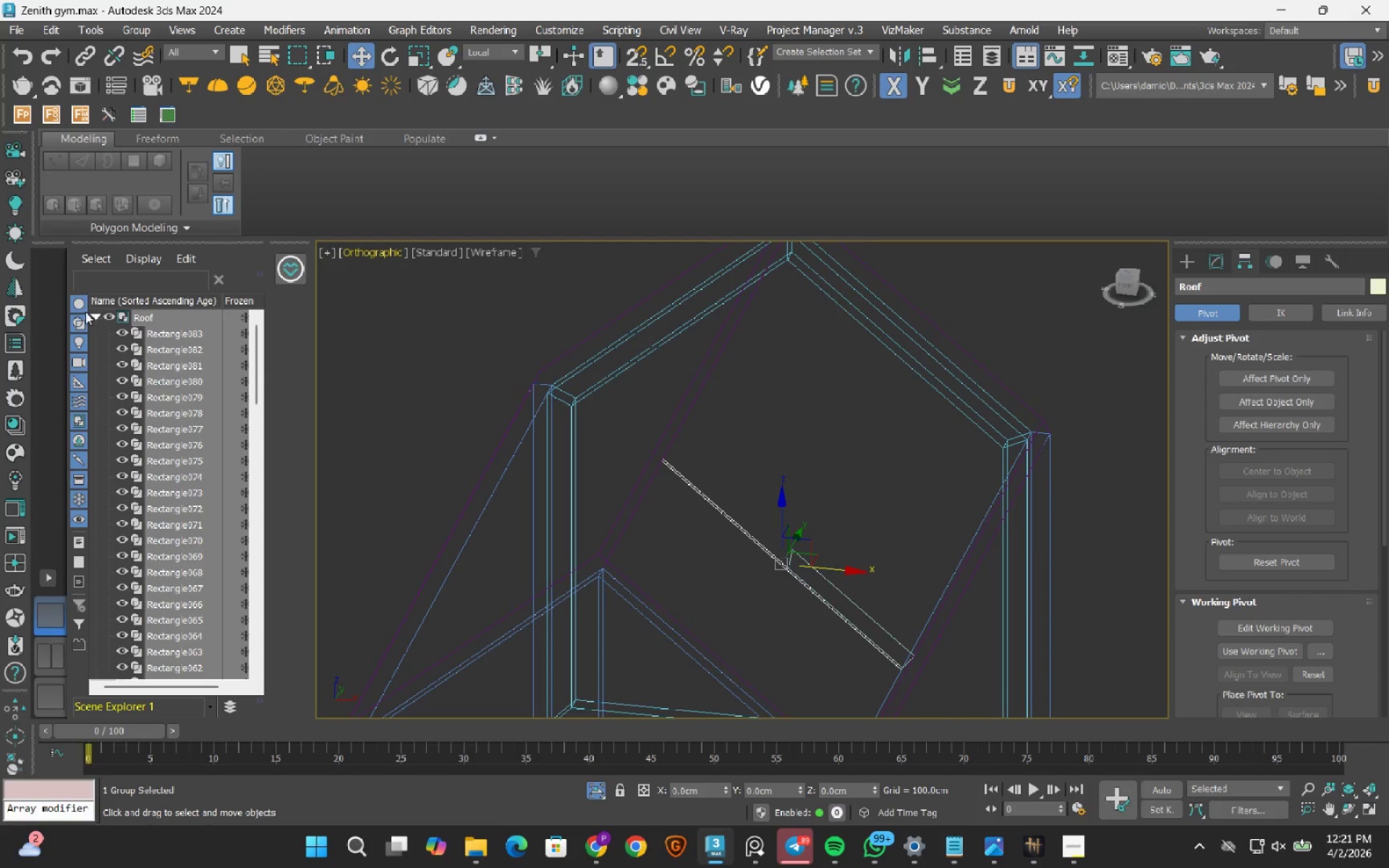 
left_click([93, 313])
 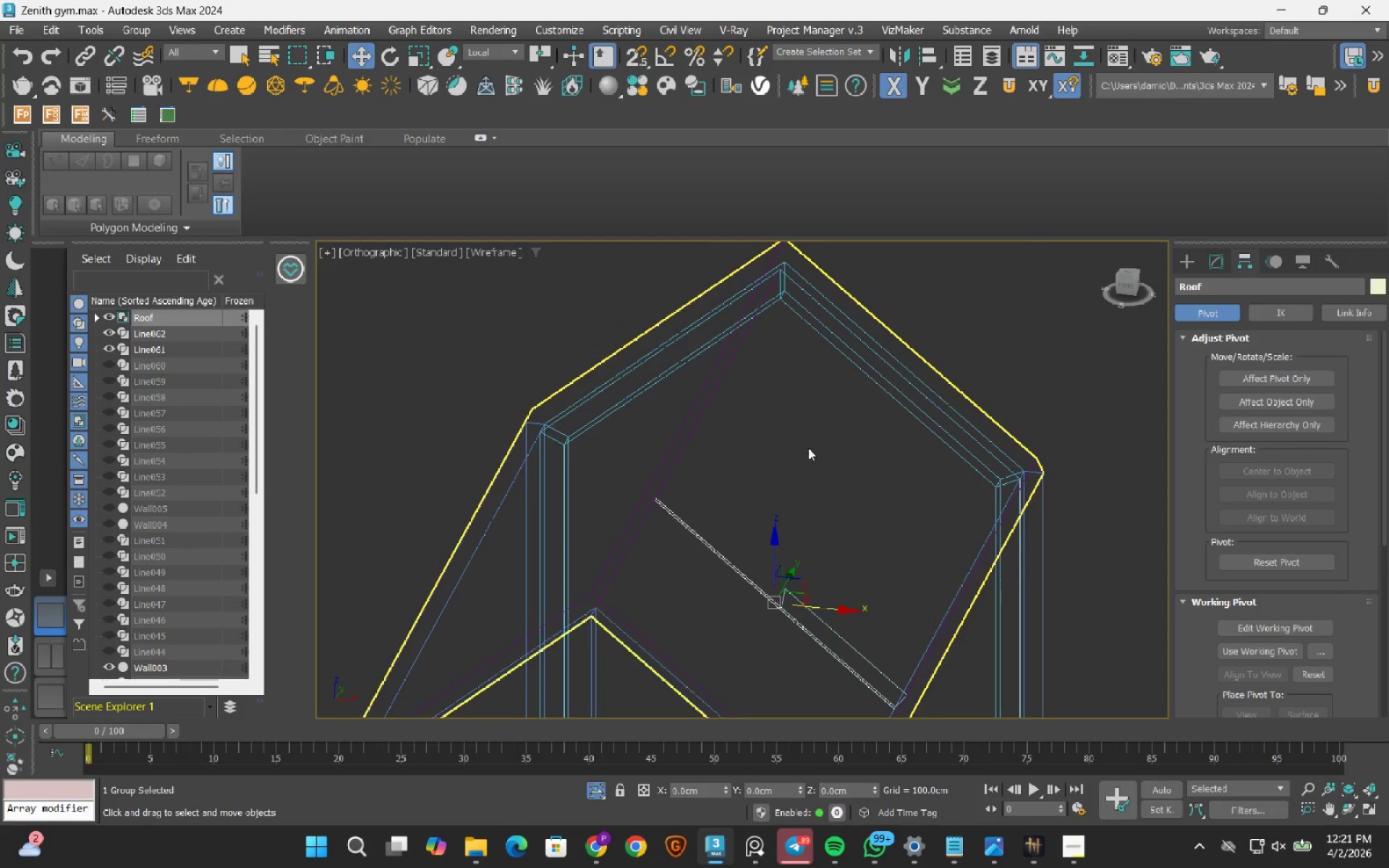 
wait(6.12)
 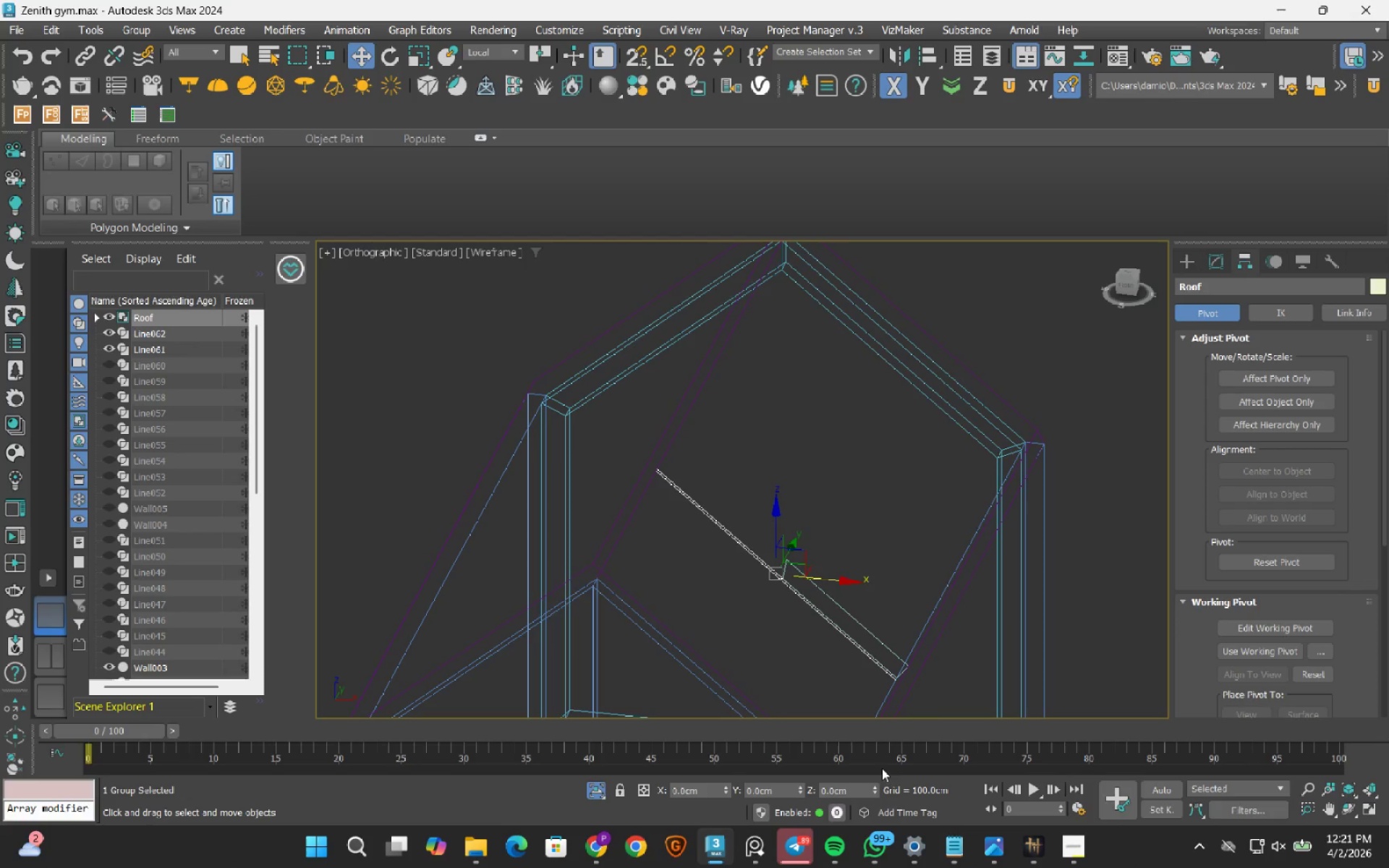 
left_click([1121, 286])
 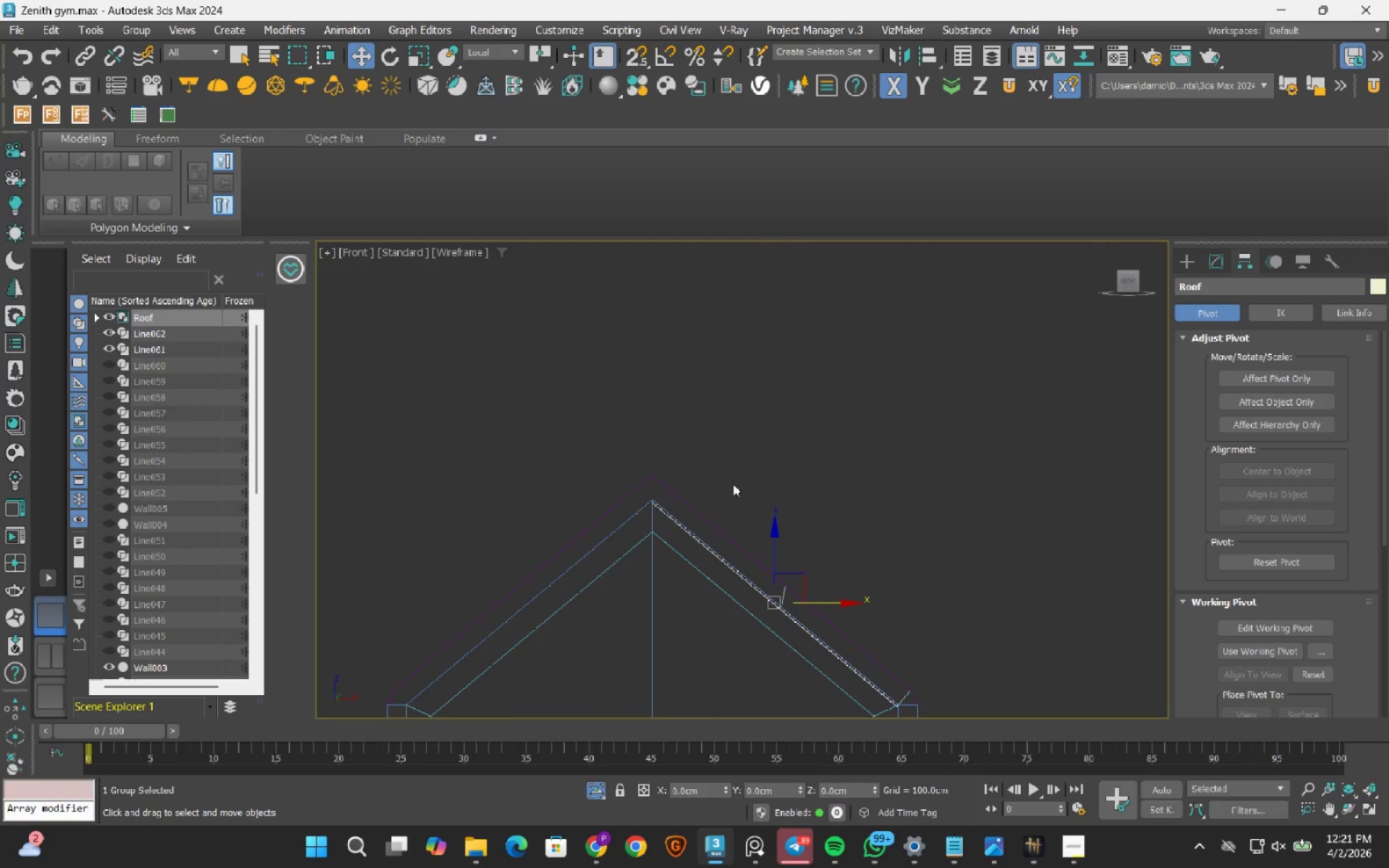 
scroll: coordinate [684, 495], scroll_direction: up, amount: 2.0
 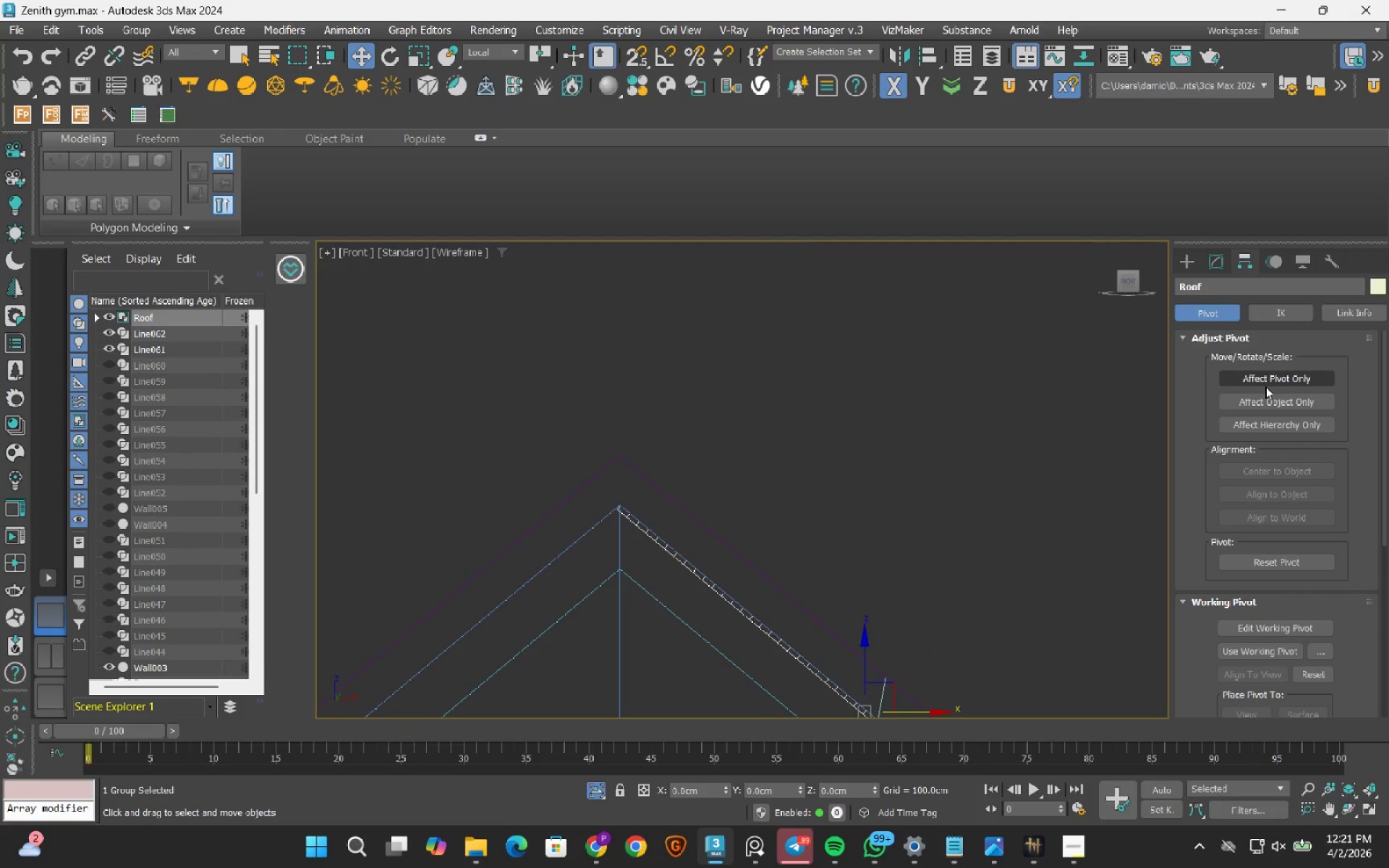 
left_click([1265, 386])
 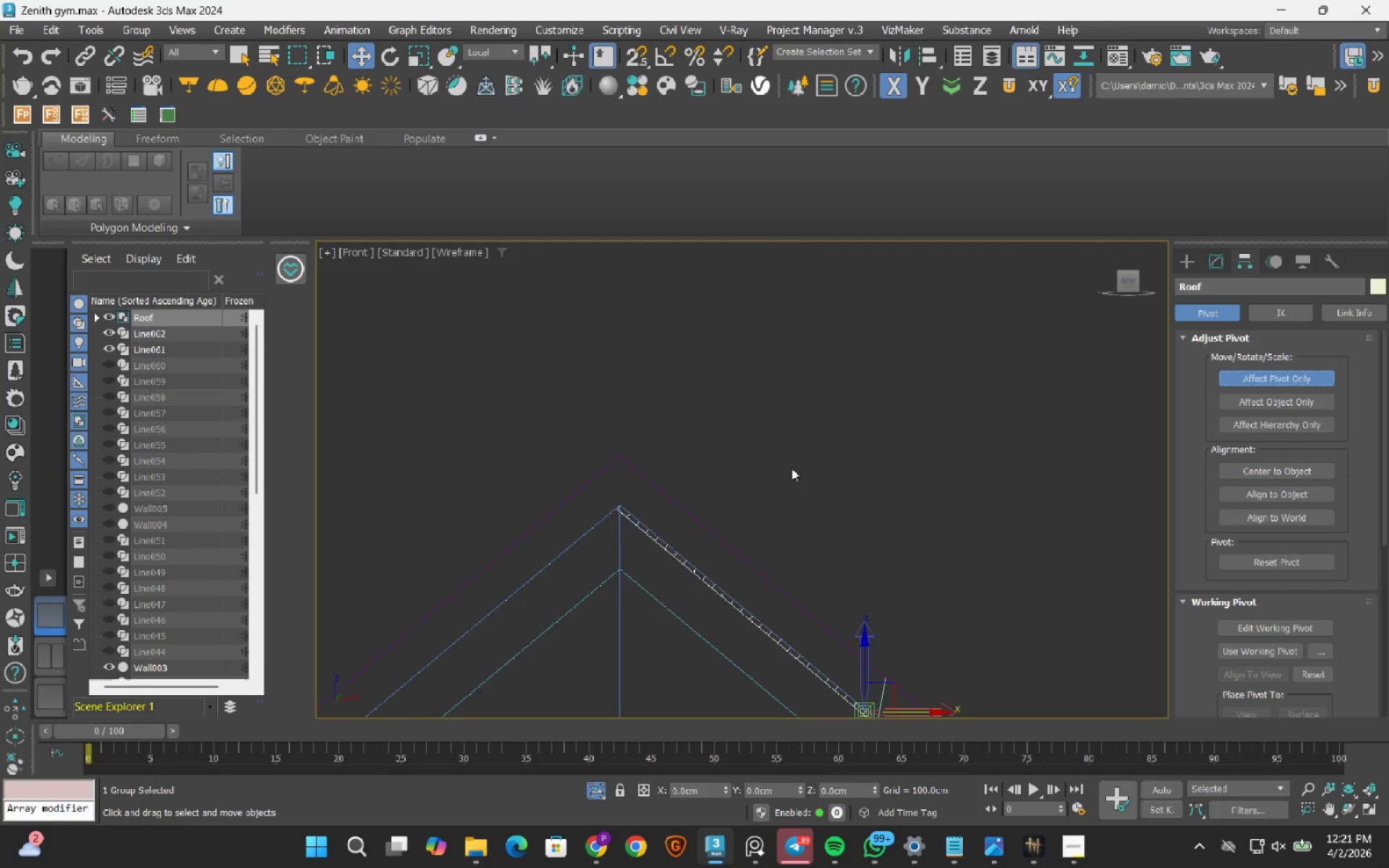 
scroll: coordinate [797, 595], scroll_direction: none, amount: 0.0
 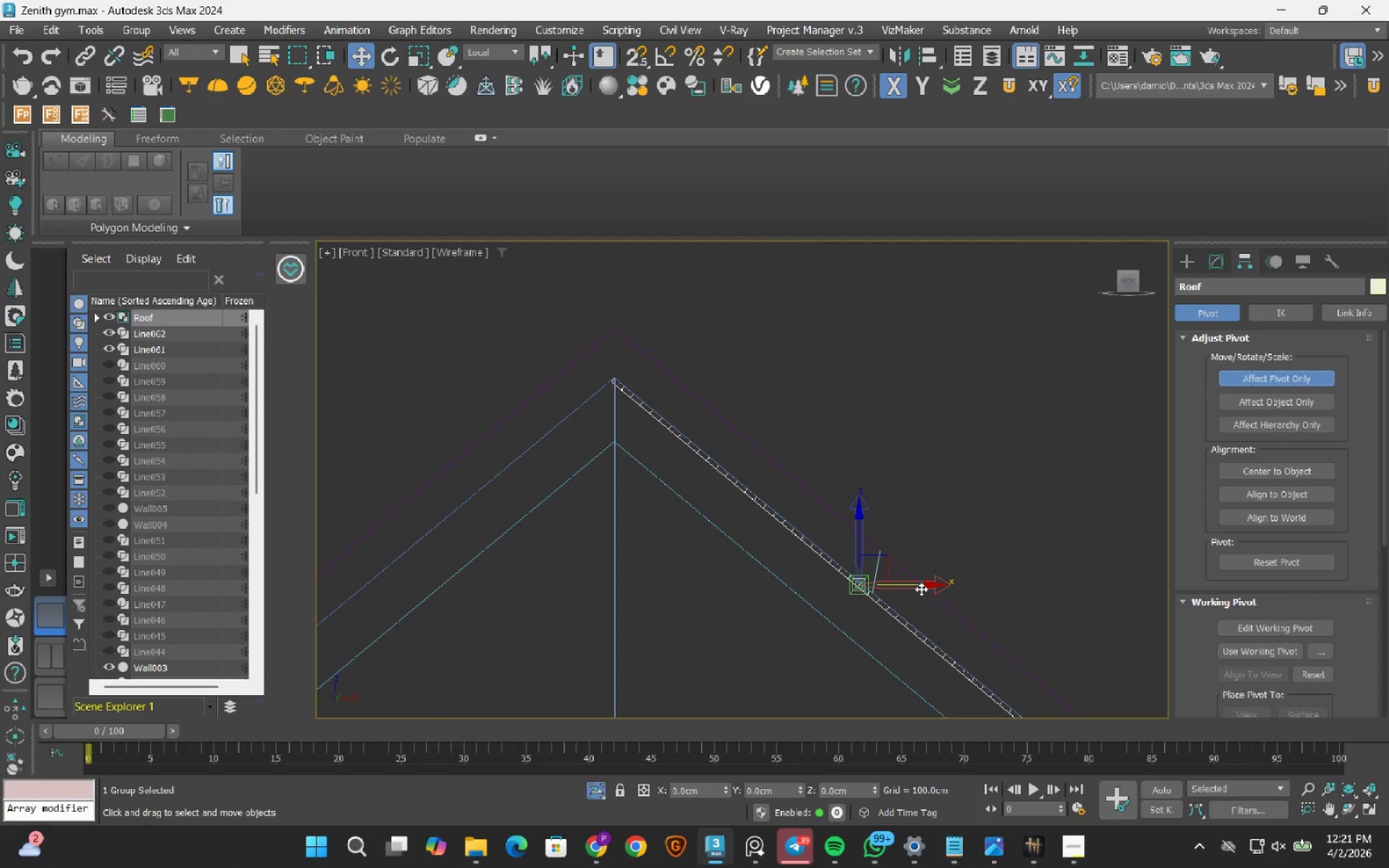 
left_click_drag(start_coordinate=[921, 589], to_coordinate=[619, 448])
 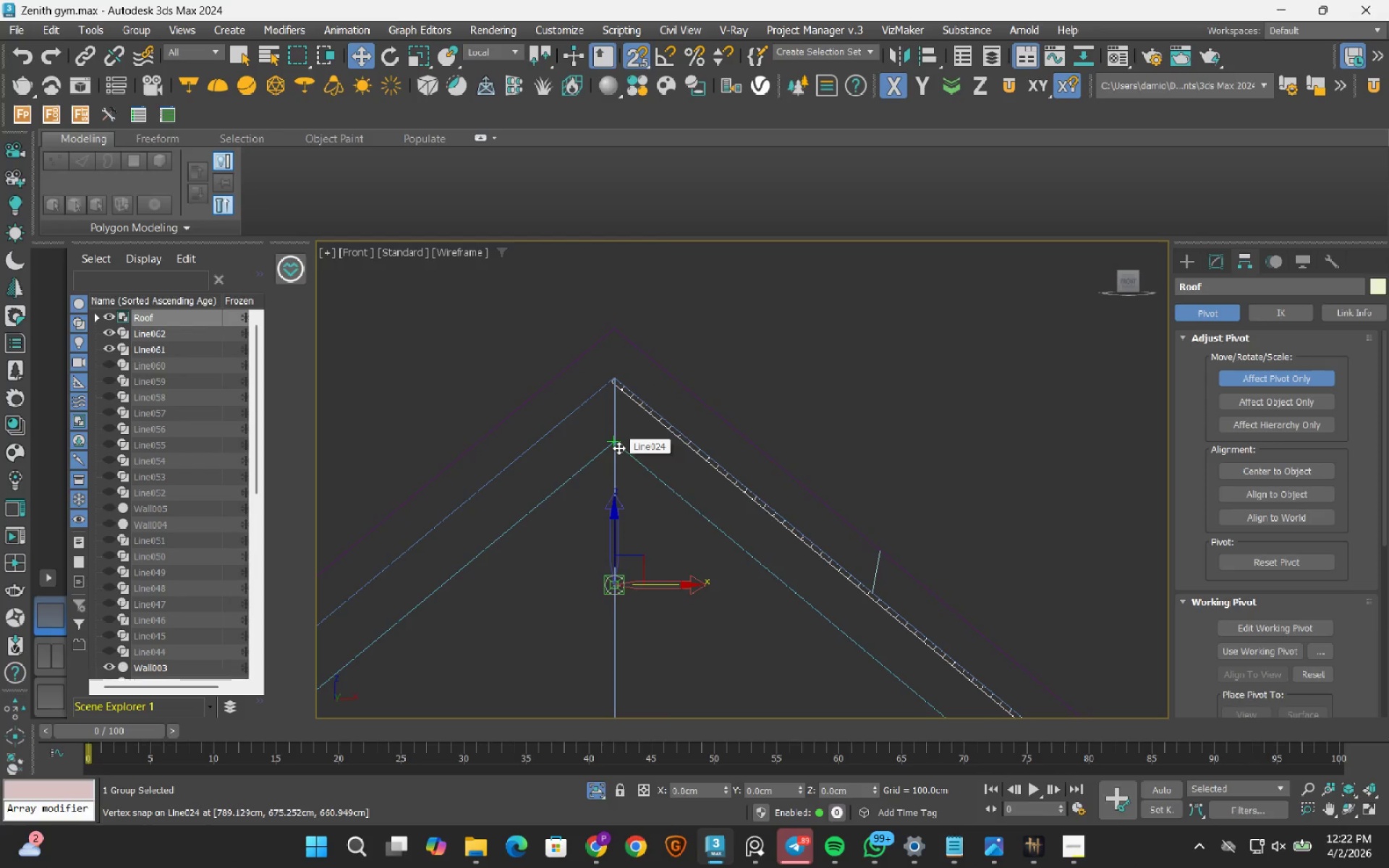 
key(S)
 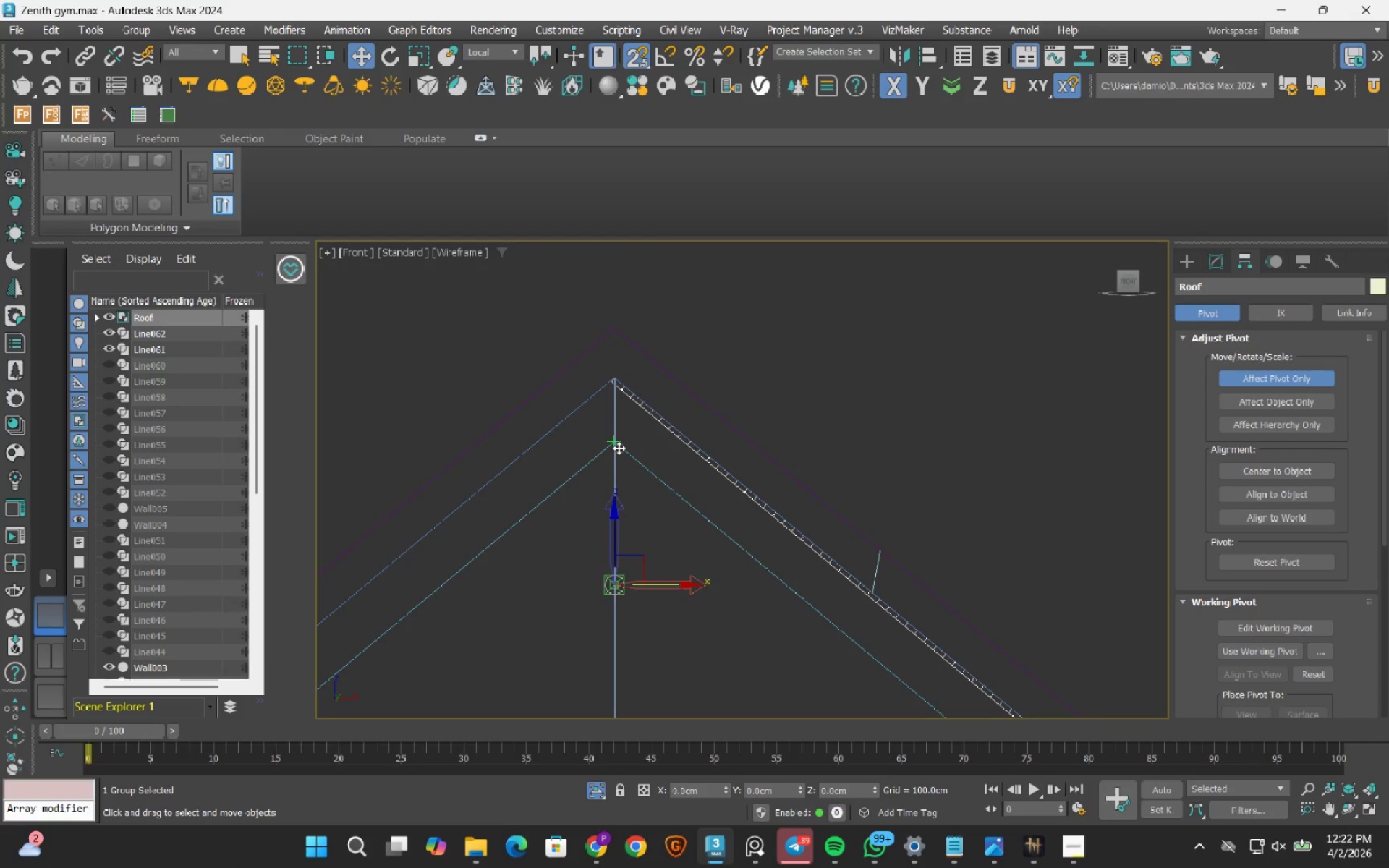 
wait(8.7)
 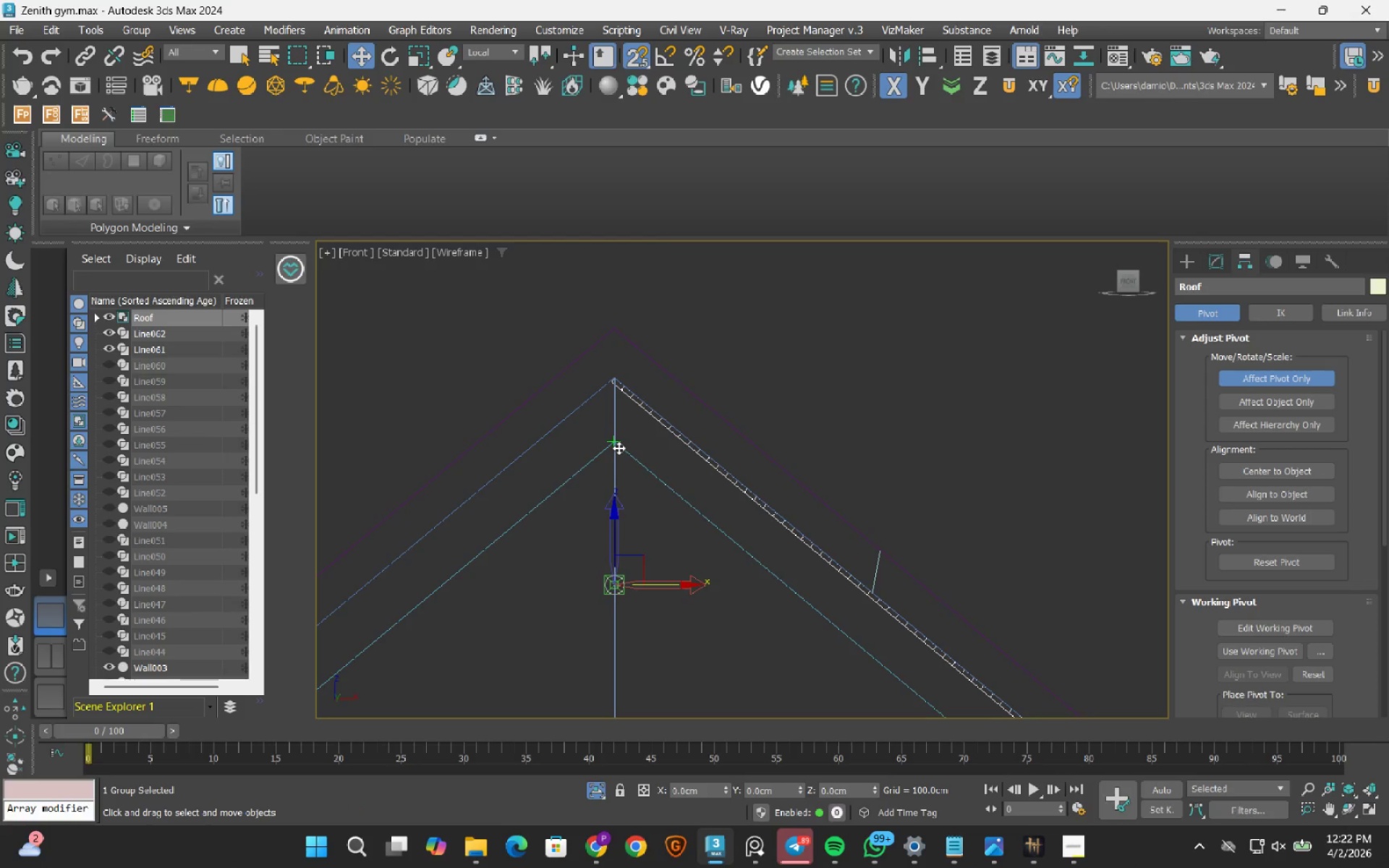 
left_click([1278, 375])
 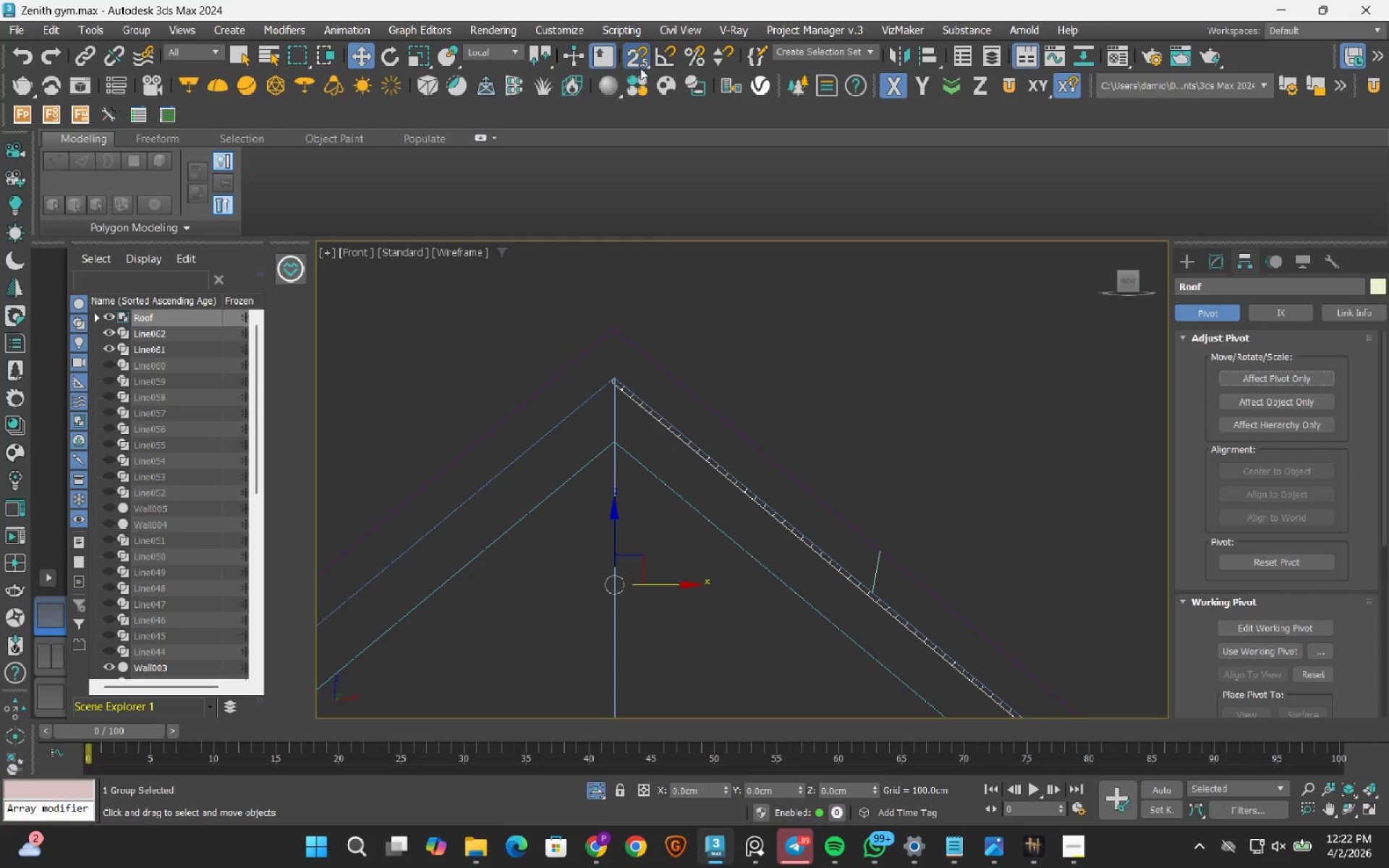 
left_click([896, 53])
 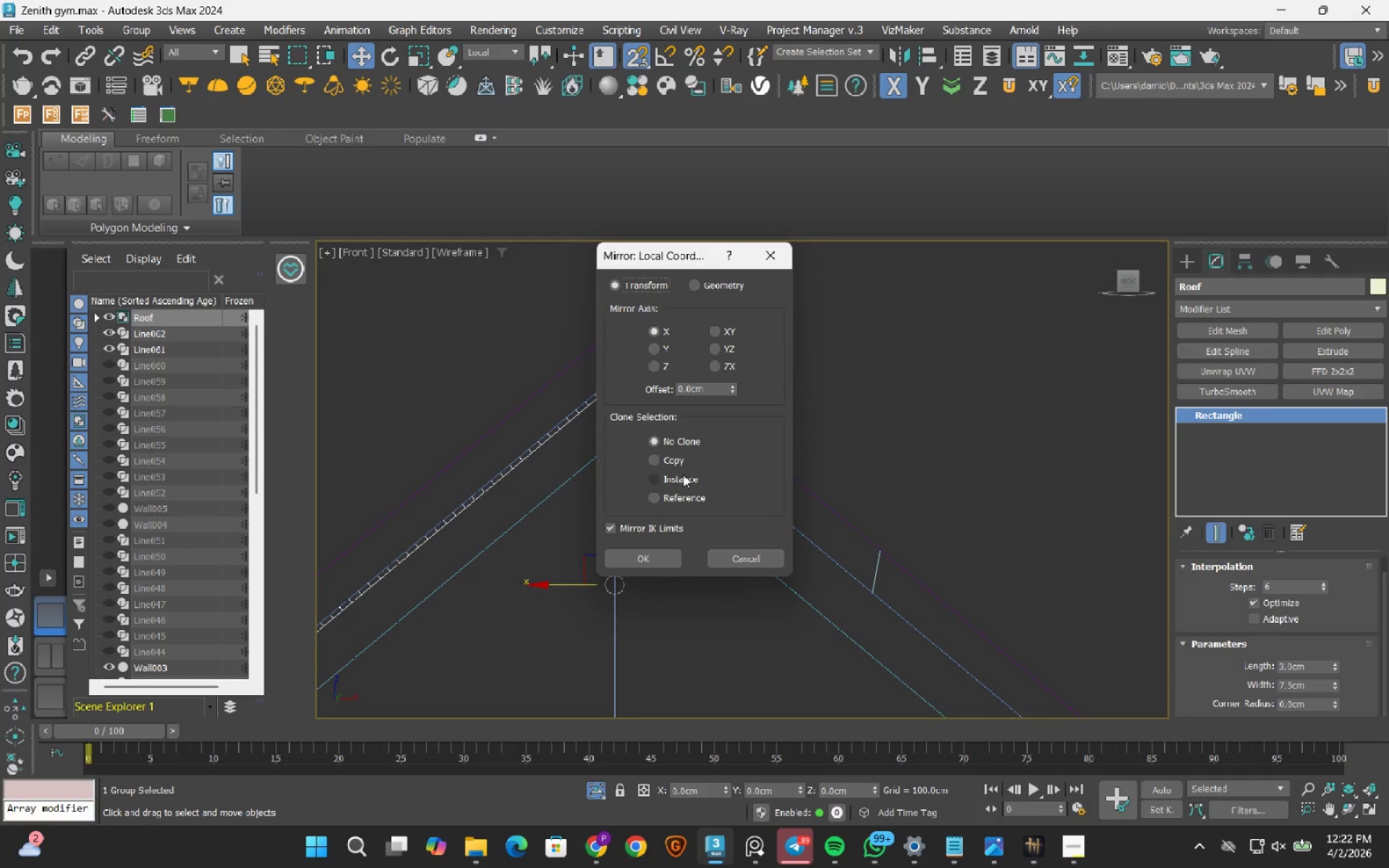 
left_click([681, 477])
 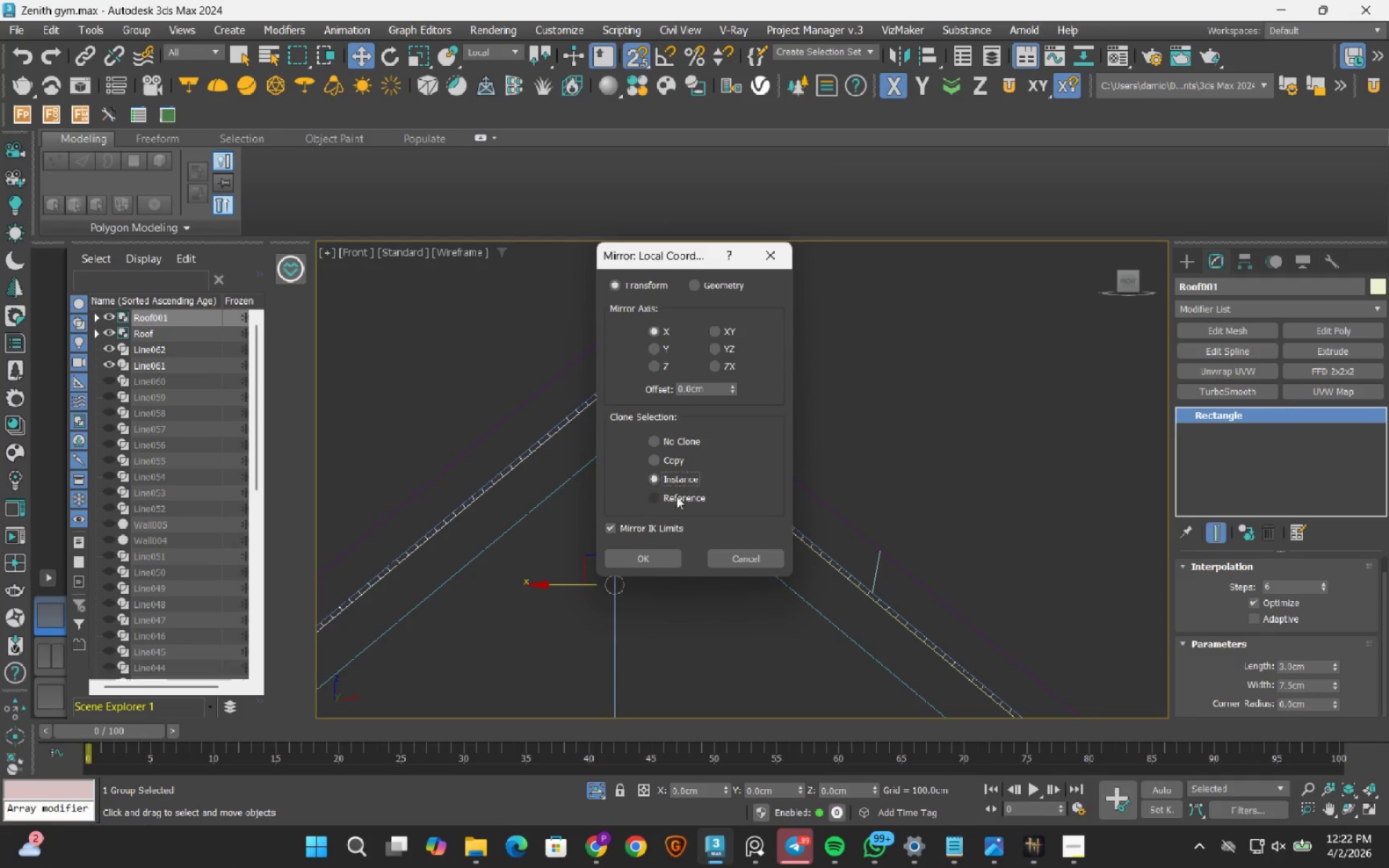 
left_click([645, 561])
 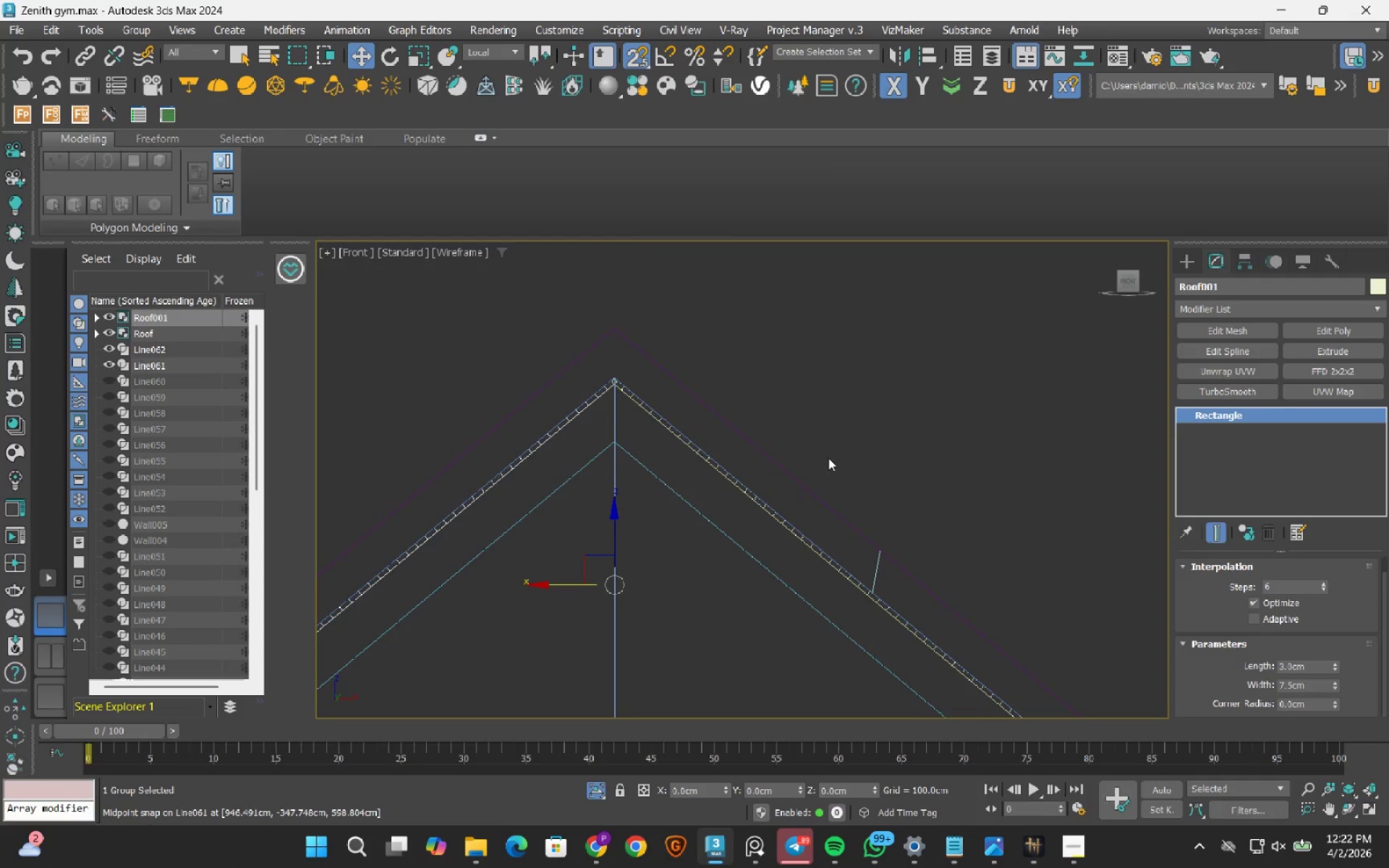 
scroll: coordinate [833, 448], scroll_direction: down, amount: 3.0
 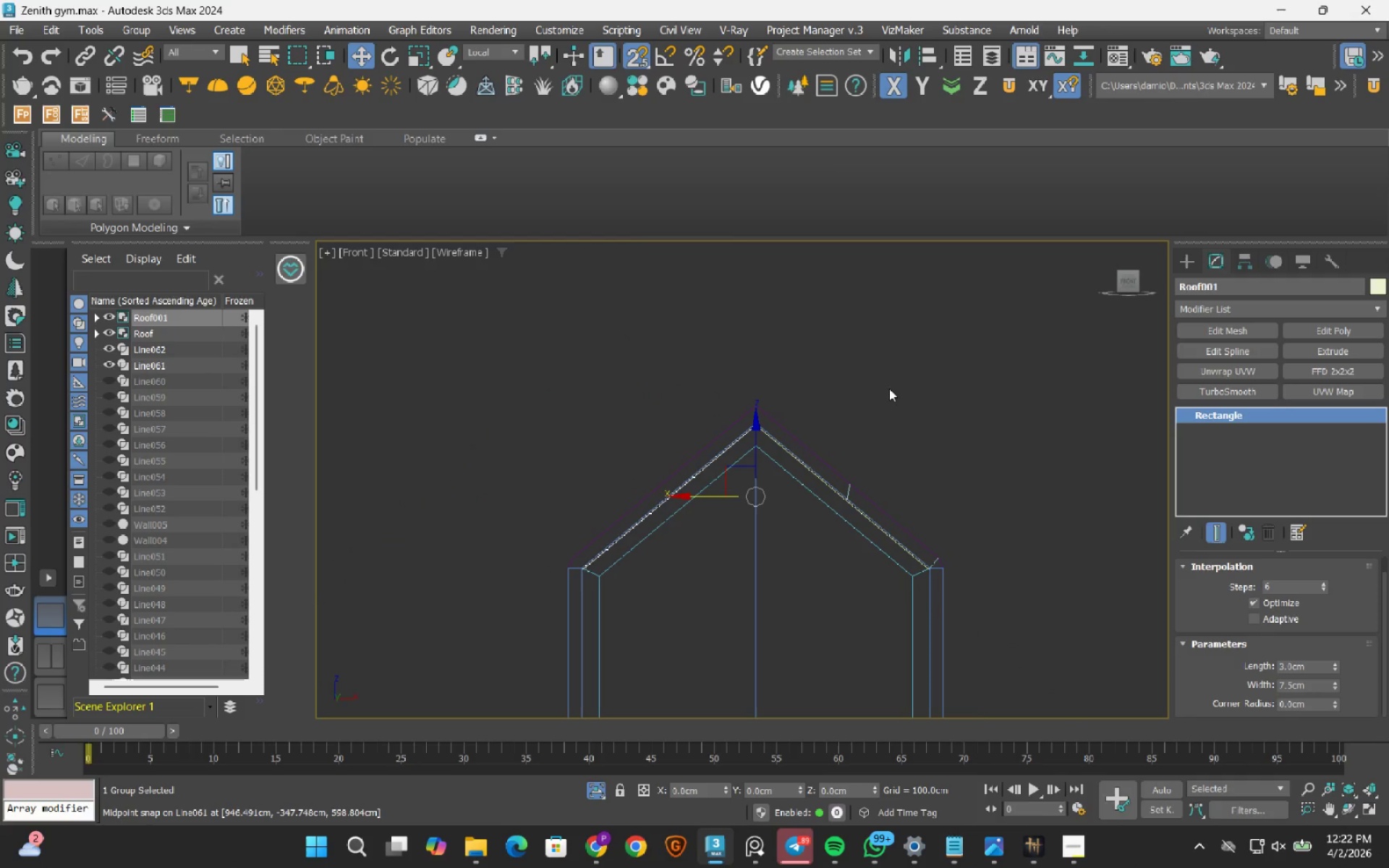 
key(S)
 